 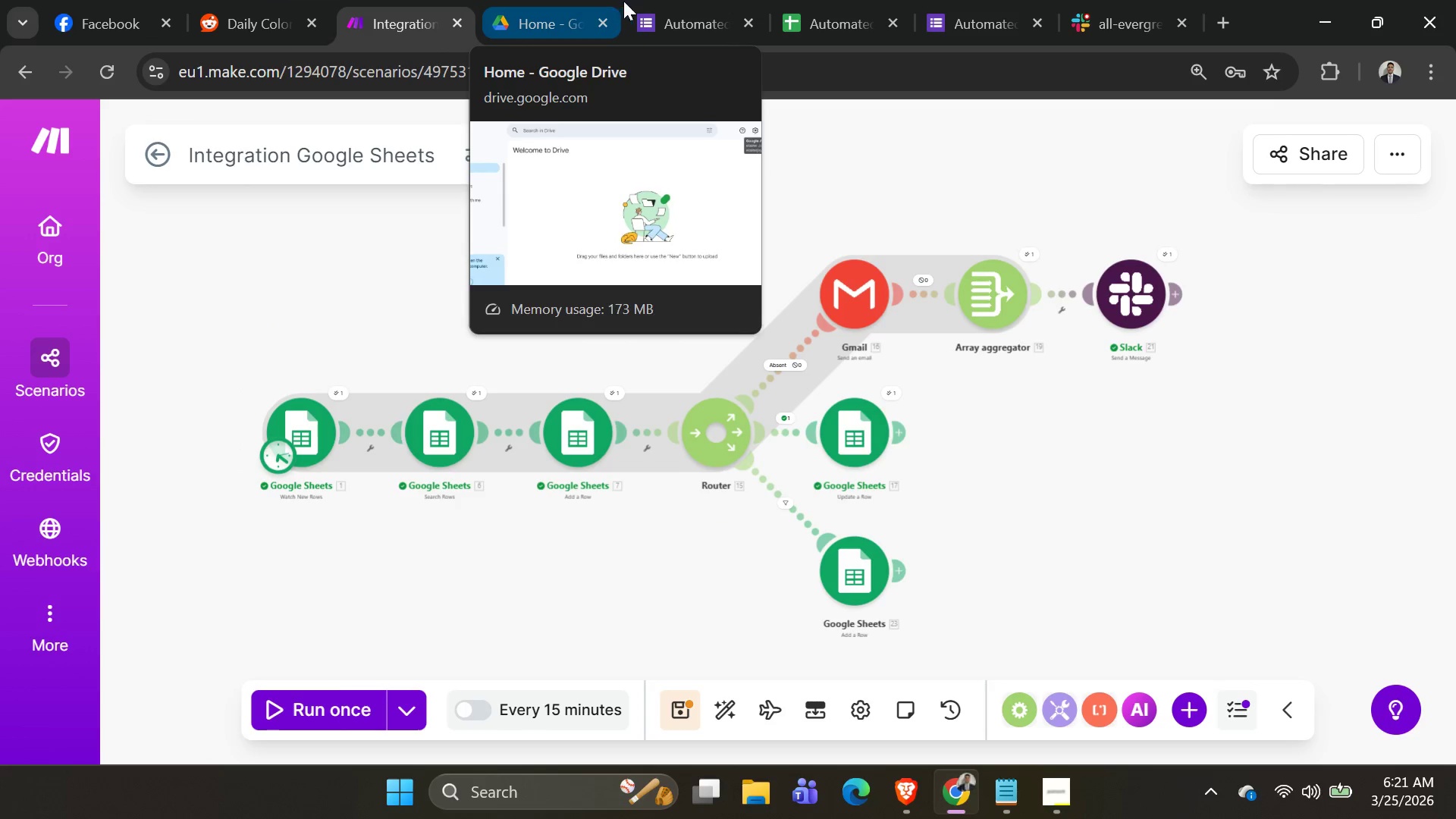 
left_click([638, 16])
 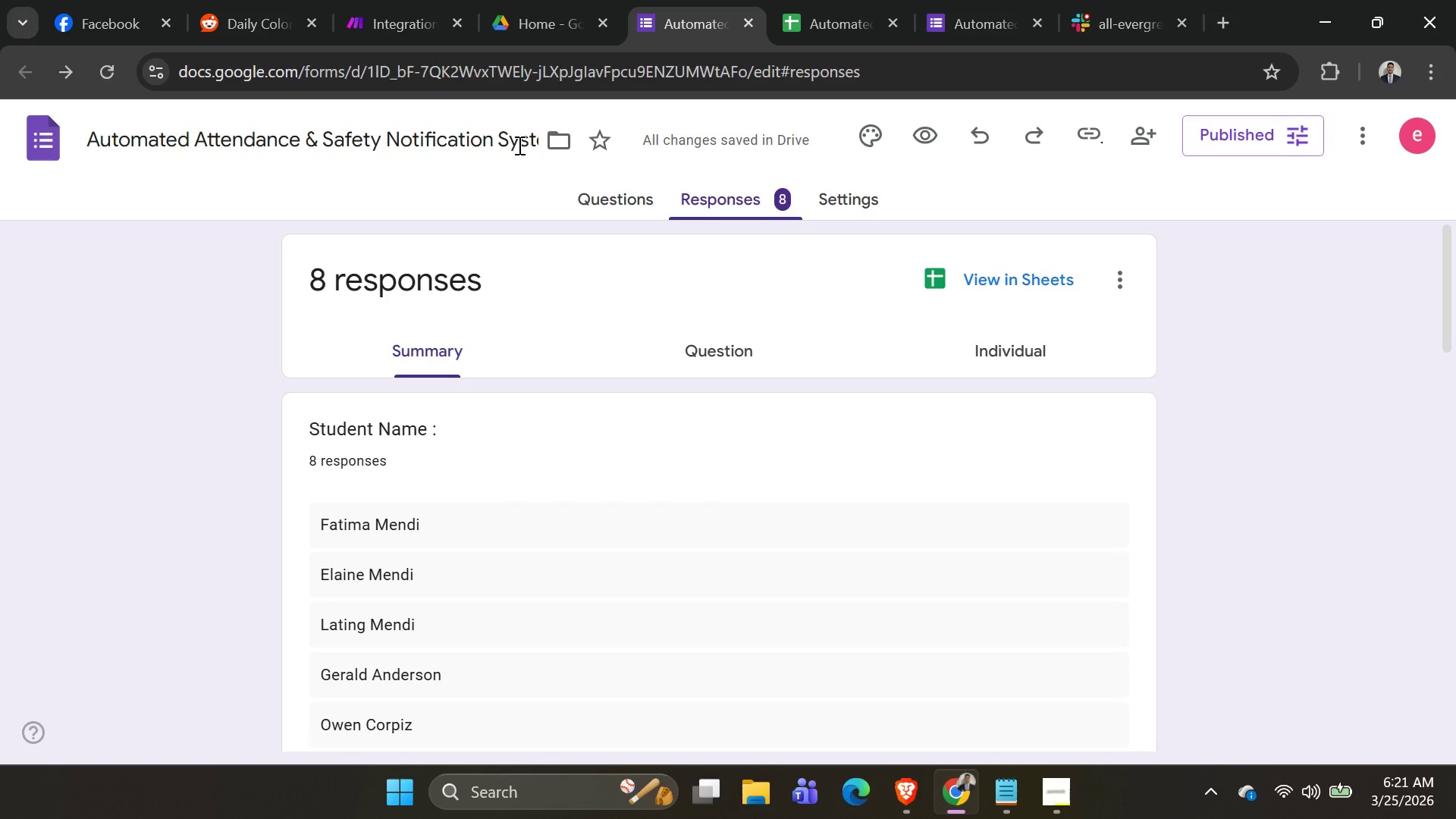 
left_click([535, 29])
 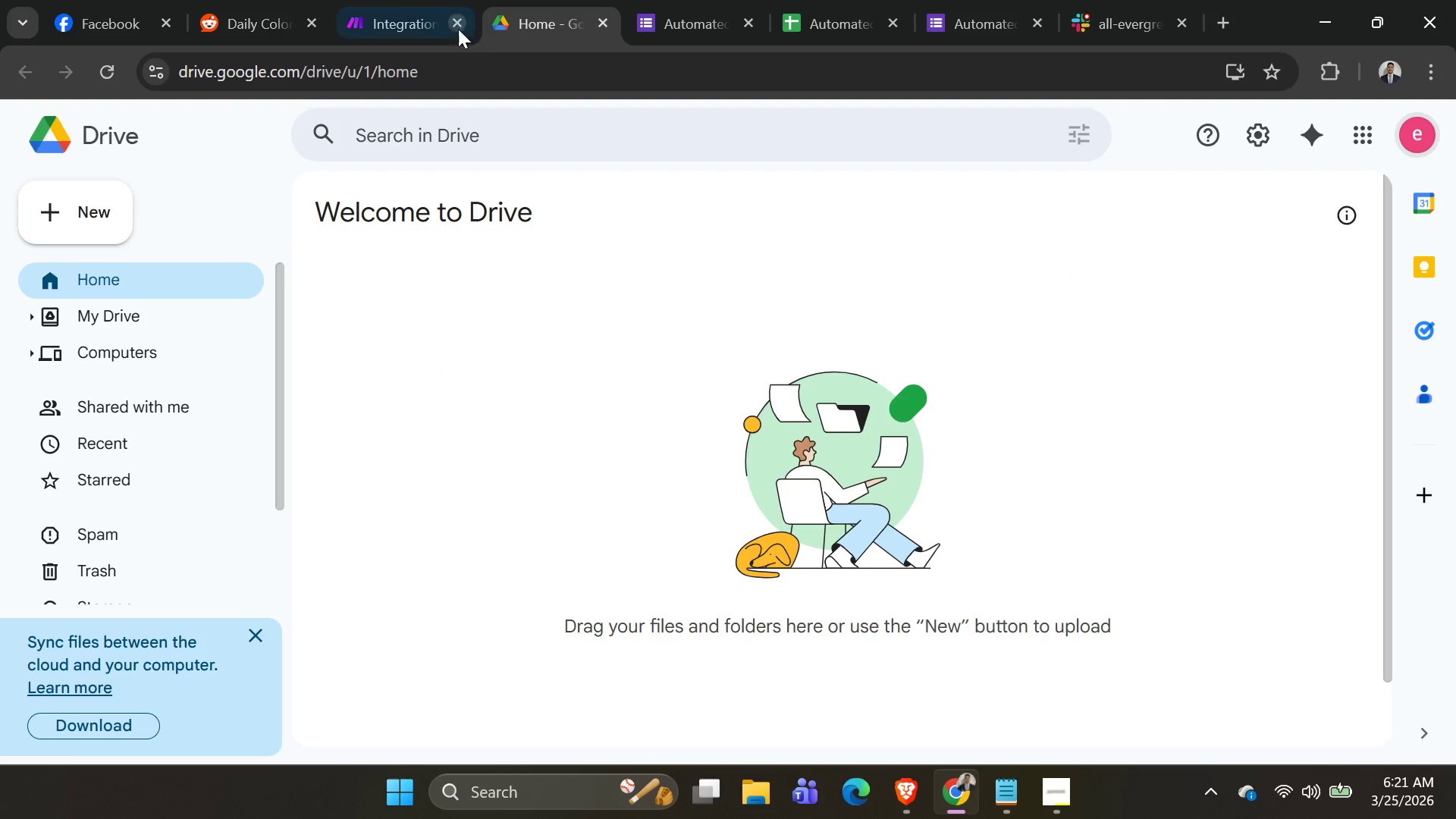 
left_click([386, 29])
 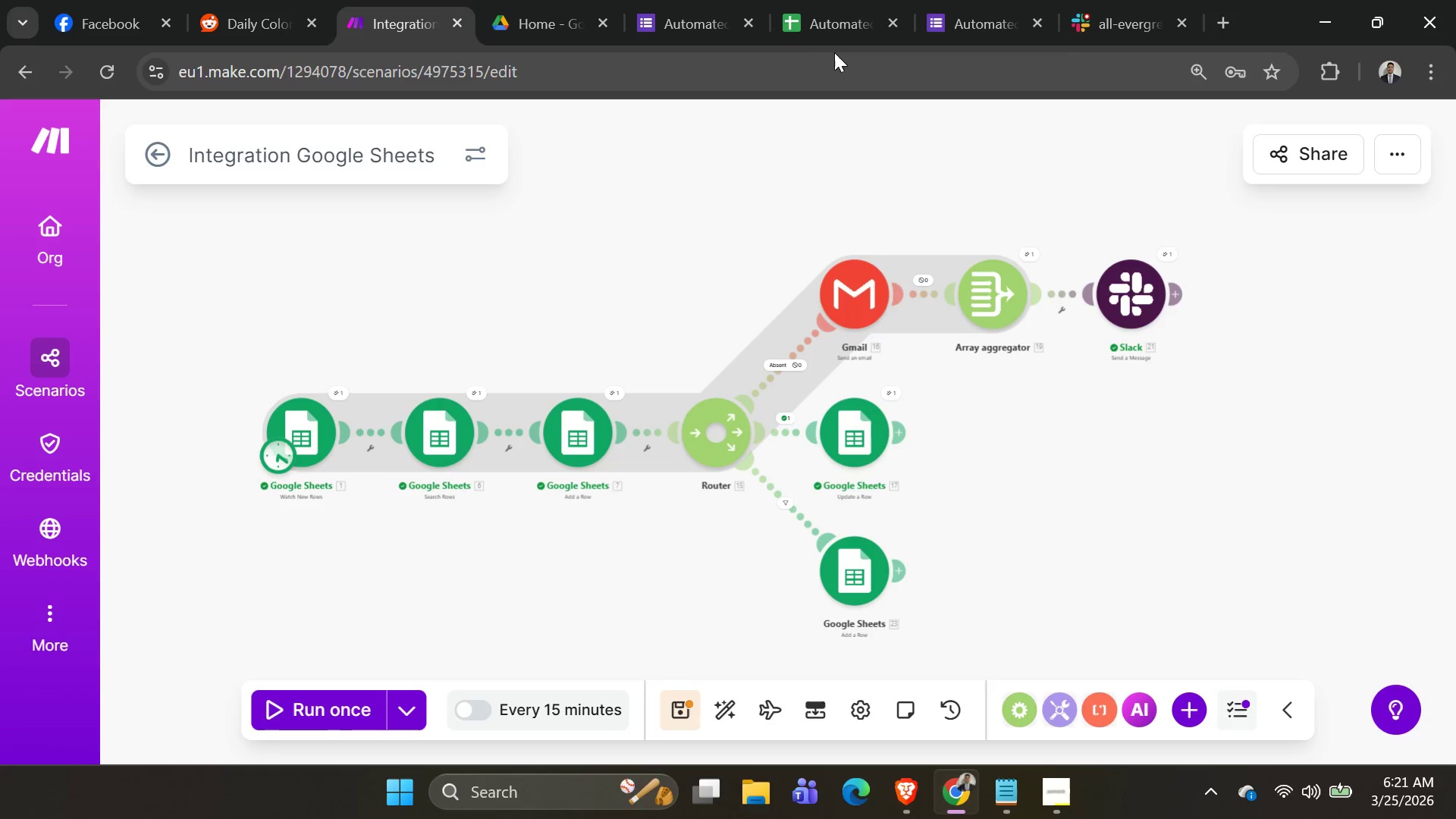 
left_click([959, 4])
 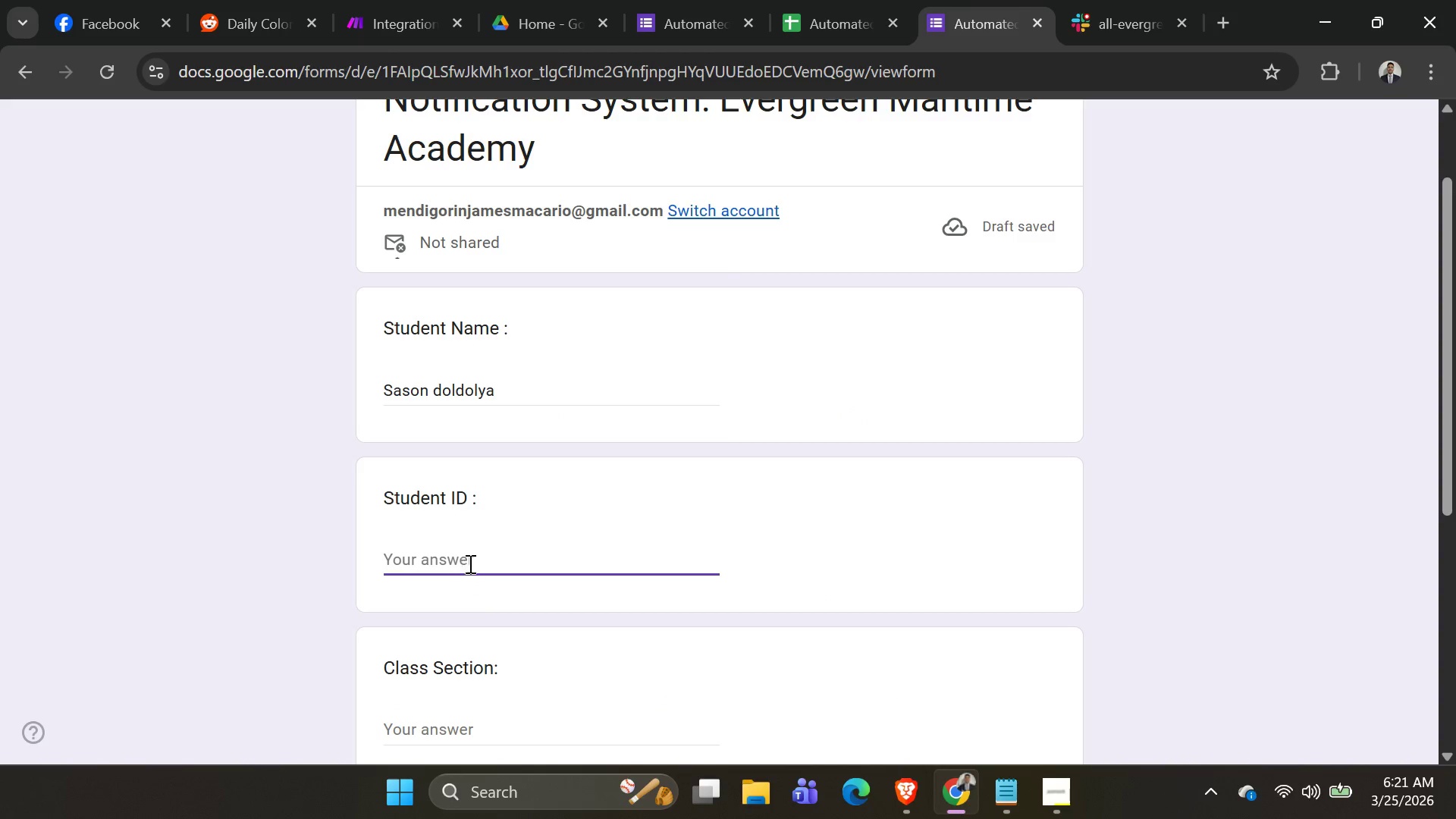 
type(123)
 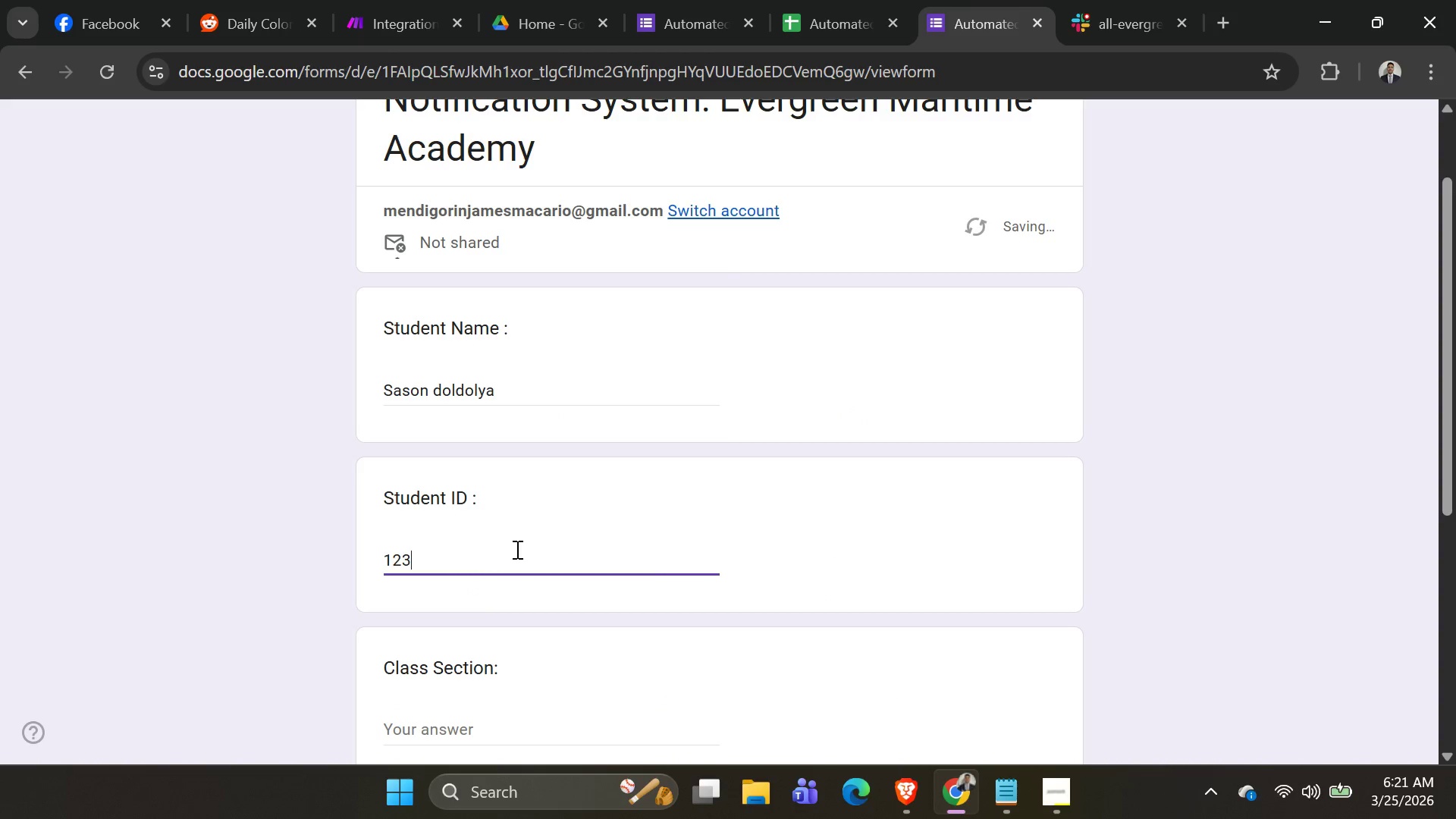 
type(456)
 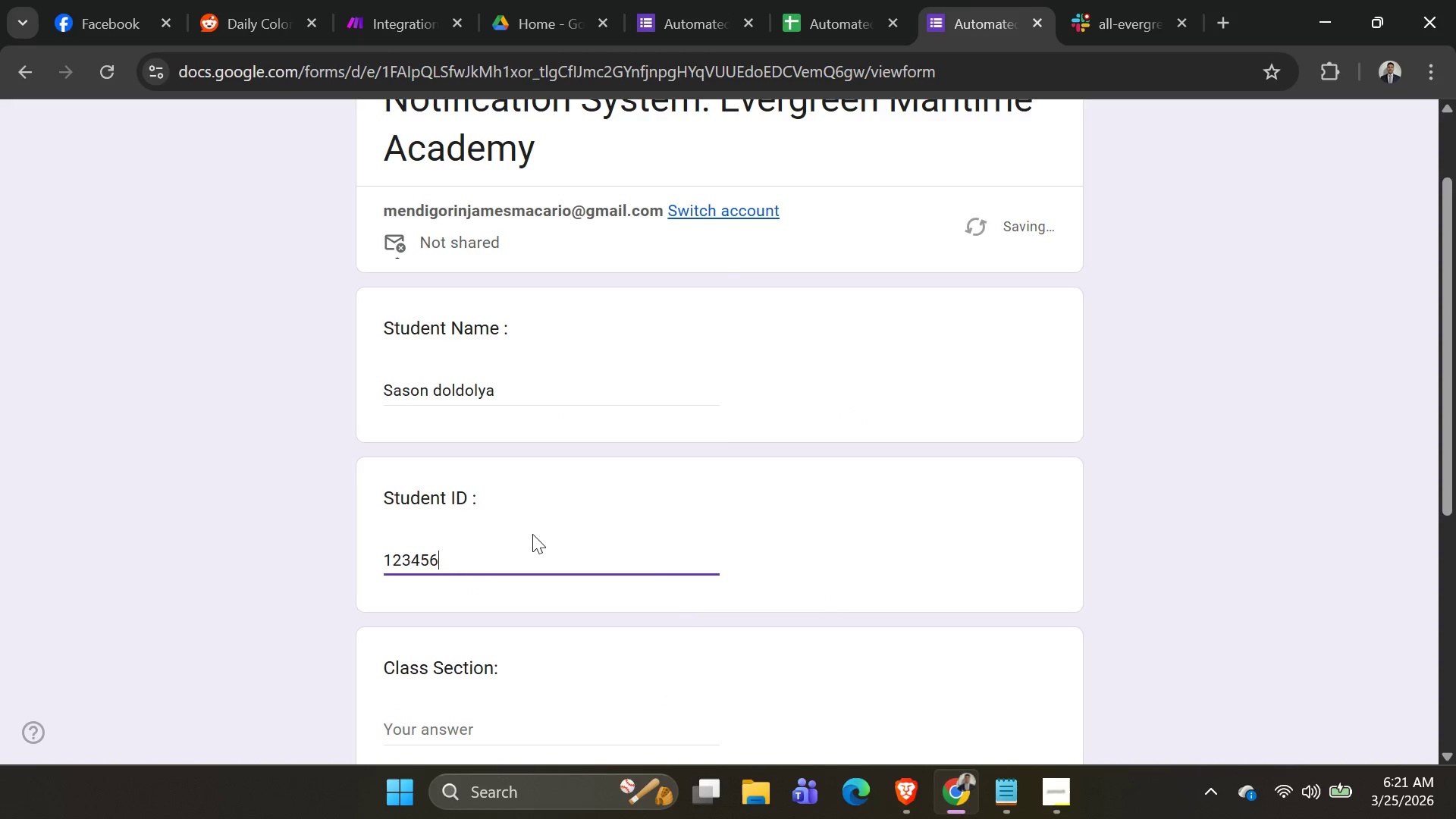 
scroll: coordinate [536, 466], scroll_direction: down, amount: 2.0
 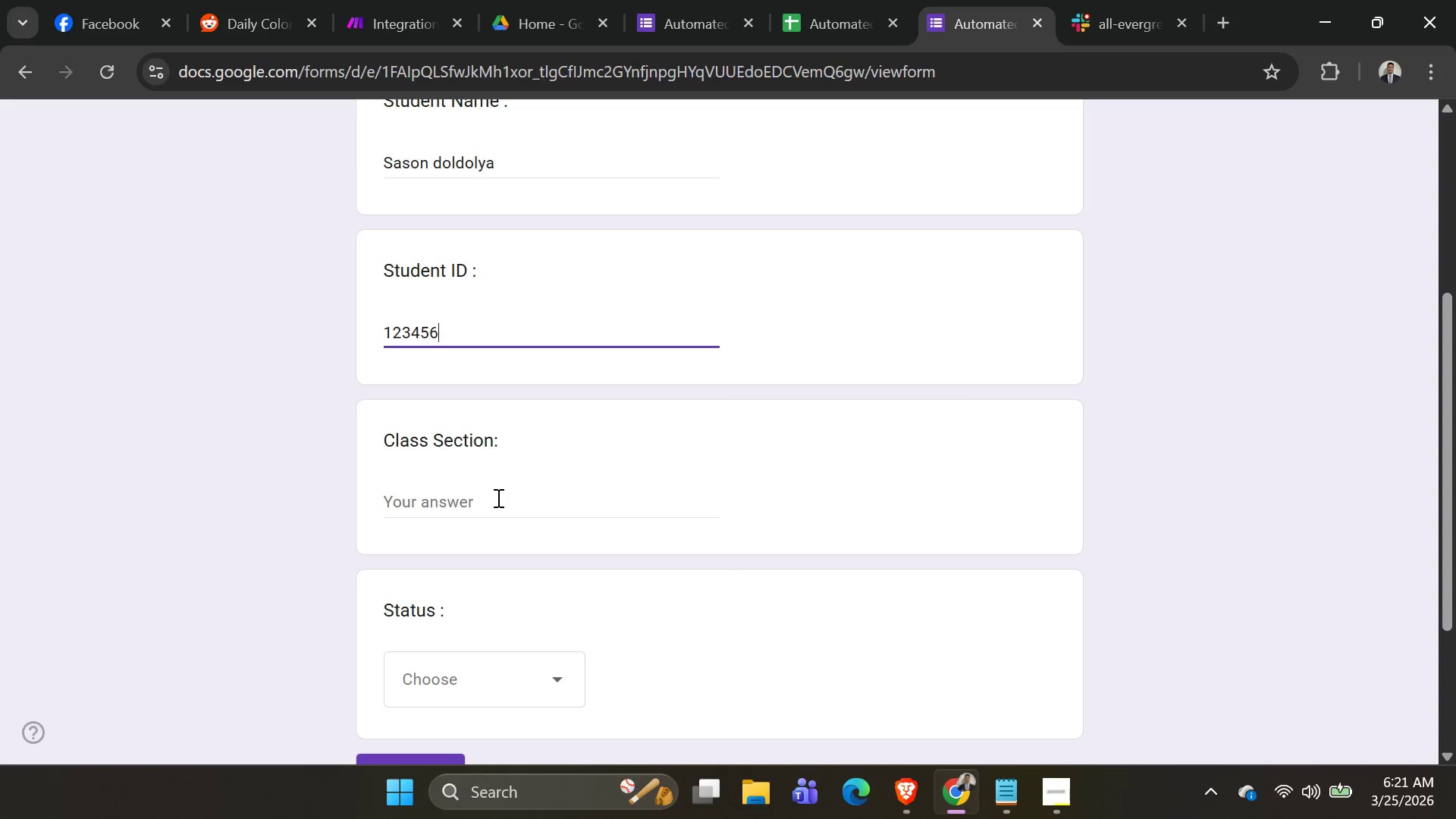 
left_click([496, 498])
 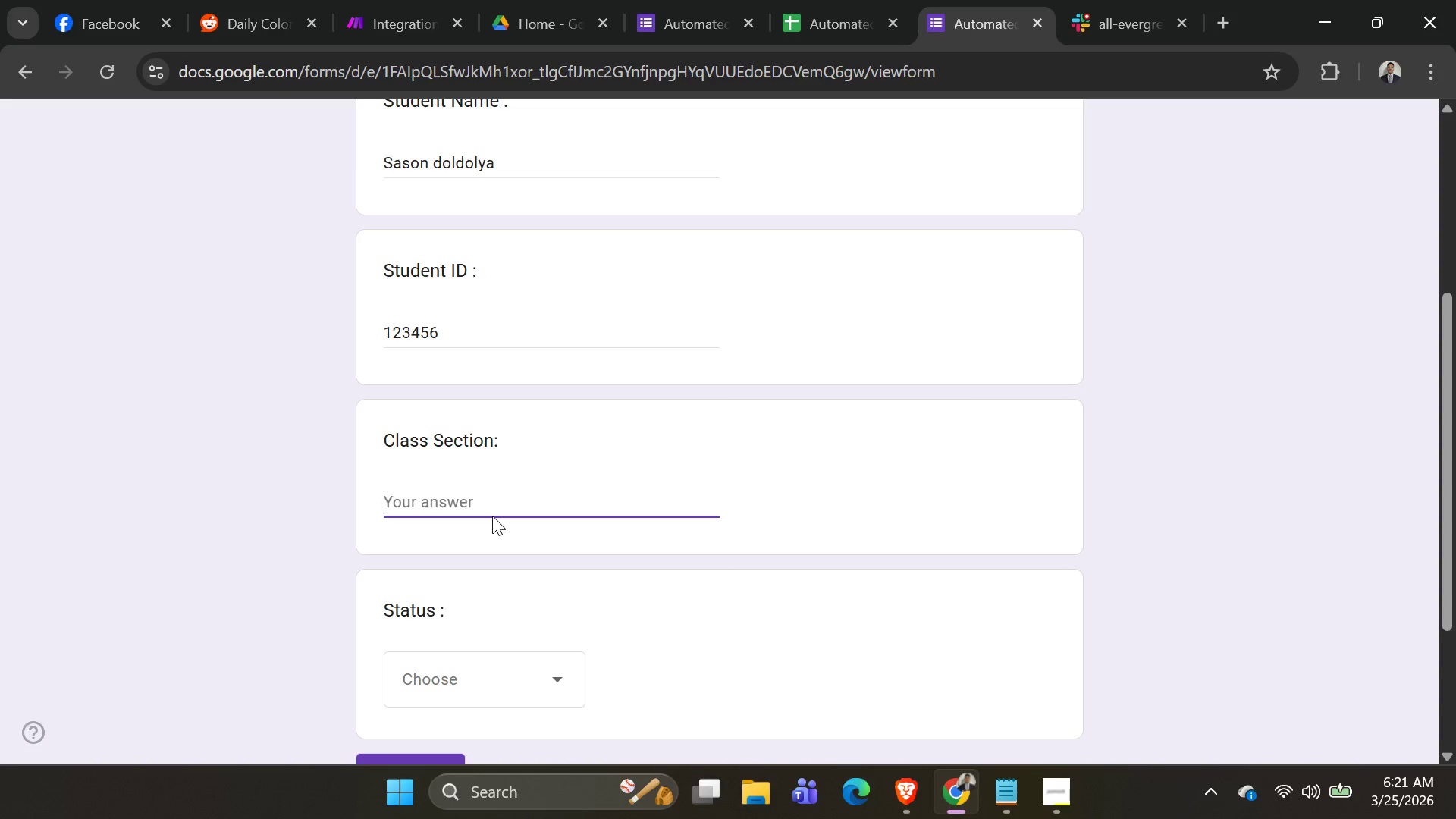 
key(1)
 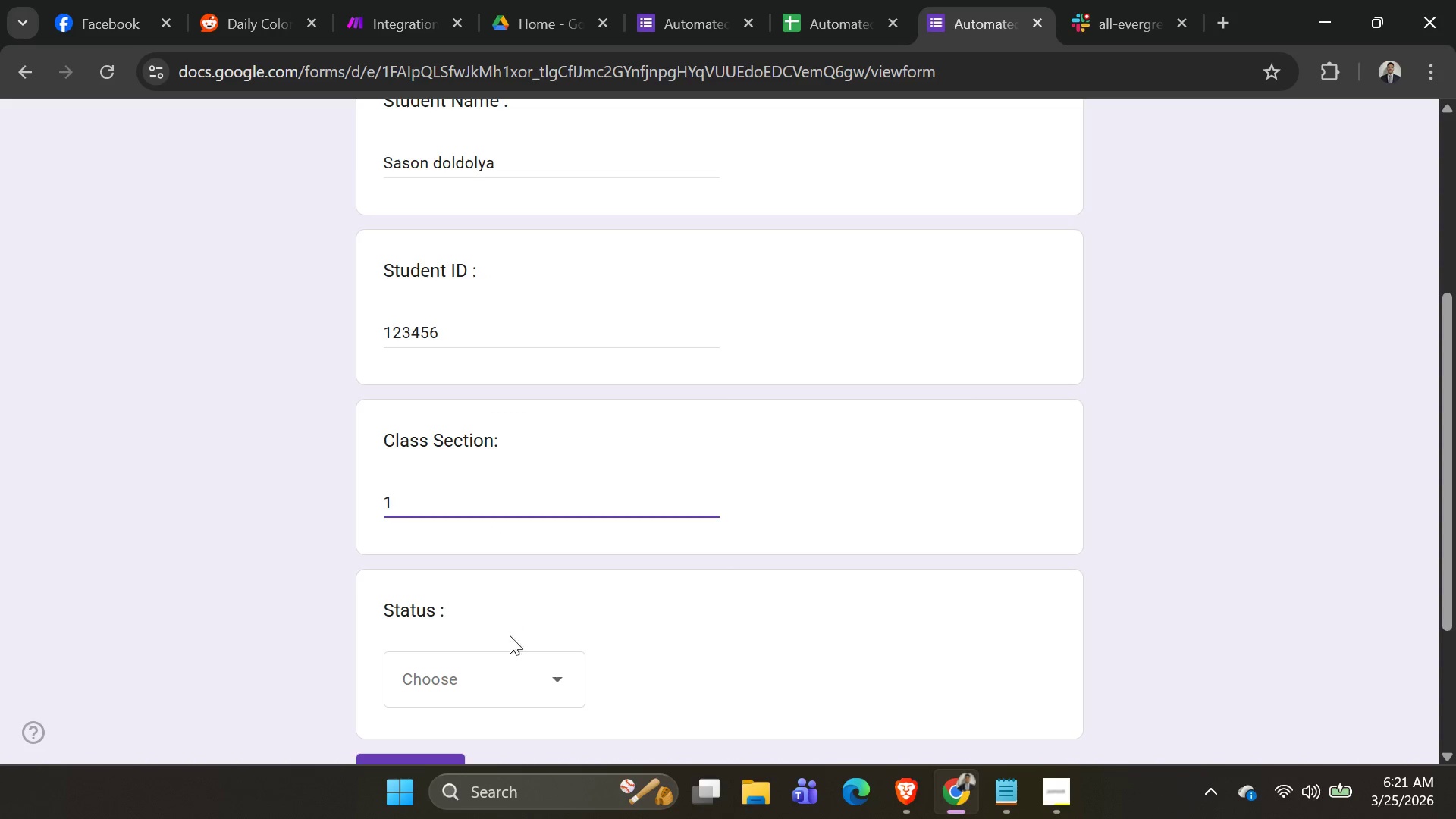 
left_click([509, 673])
 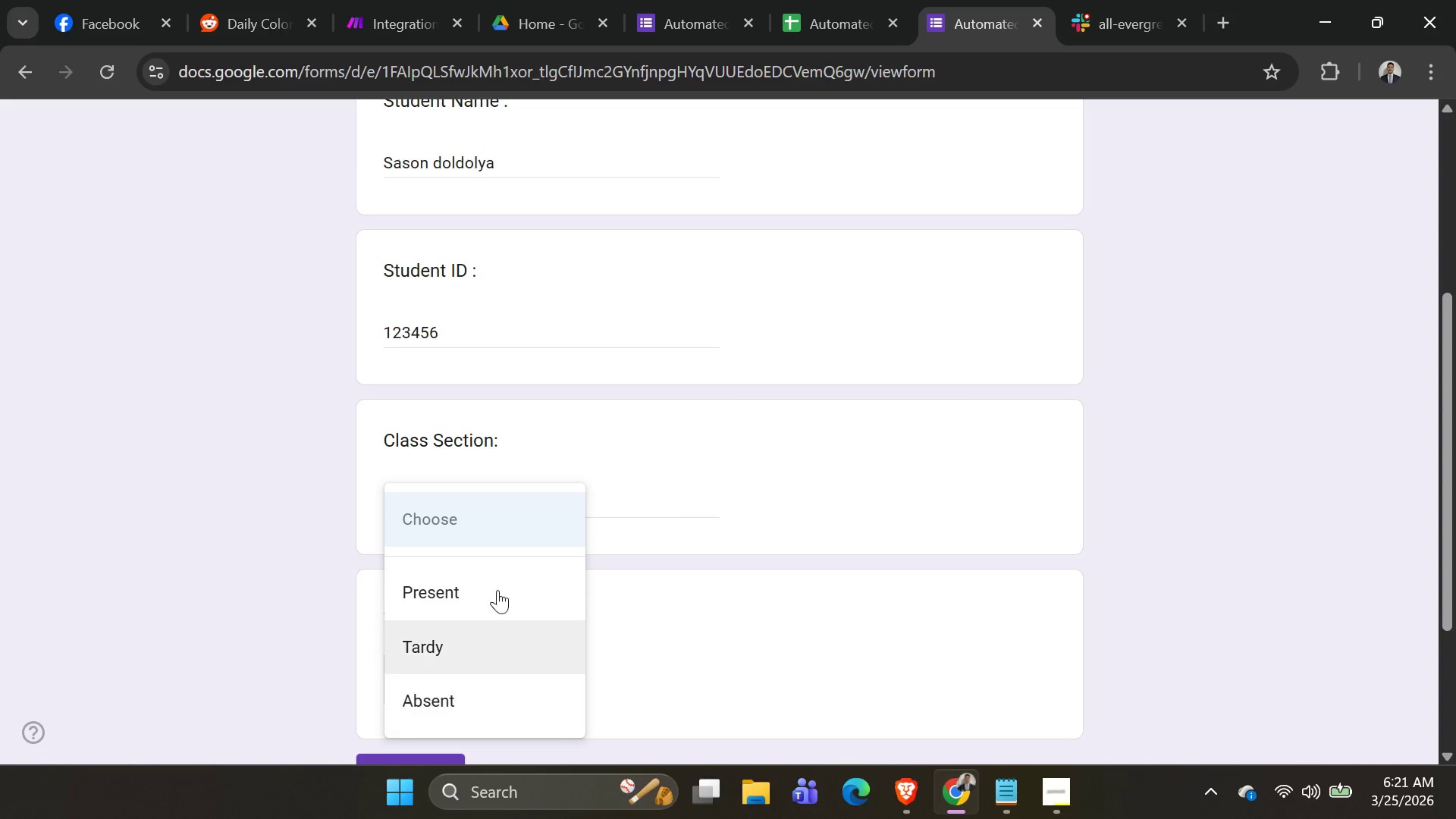 
left_click([598, 450])
 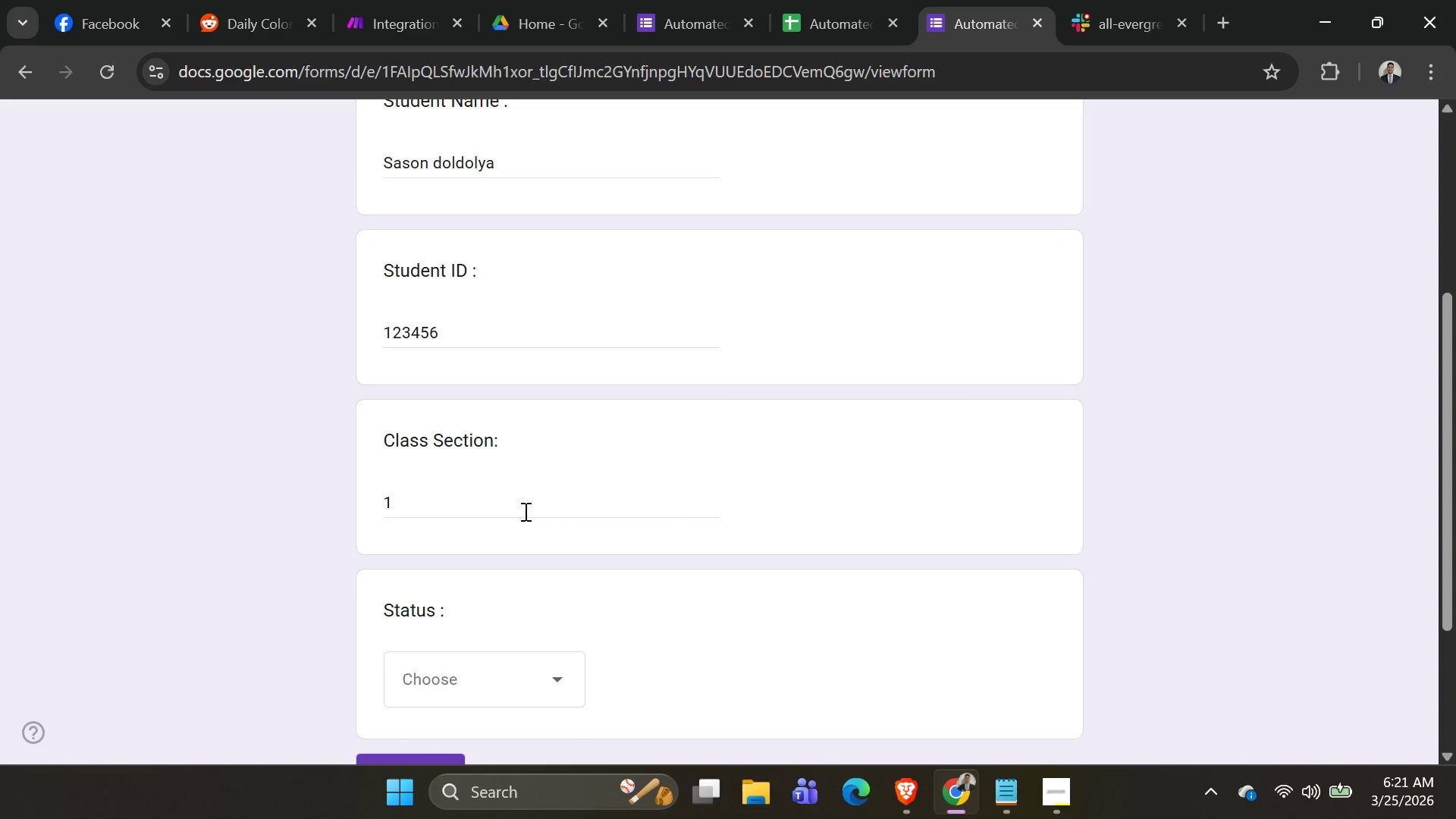 
double_click([513, 504])
 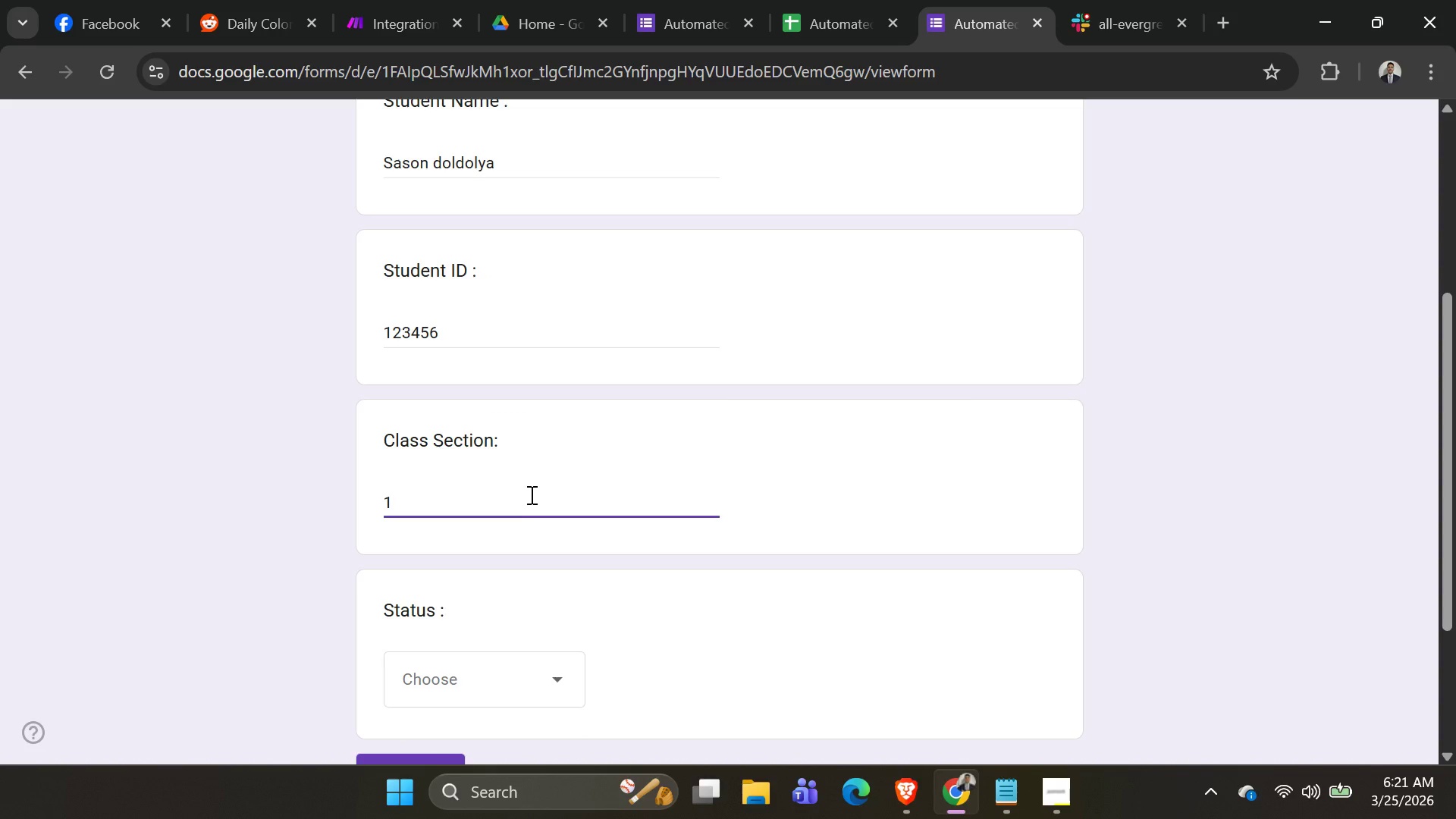 
key(Backspace)
type(emp)
 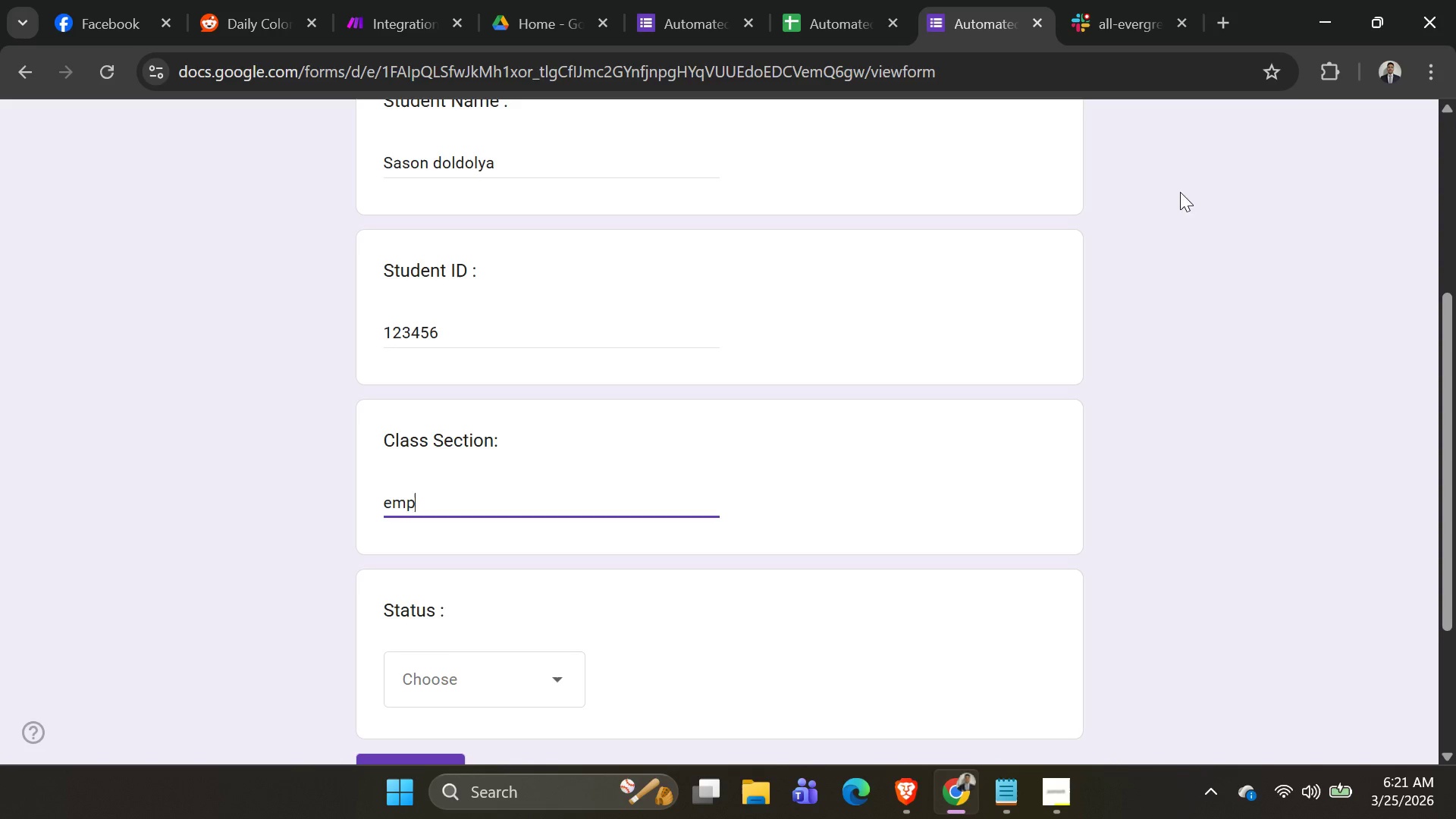 
type(ty)
 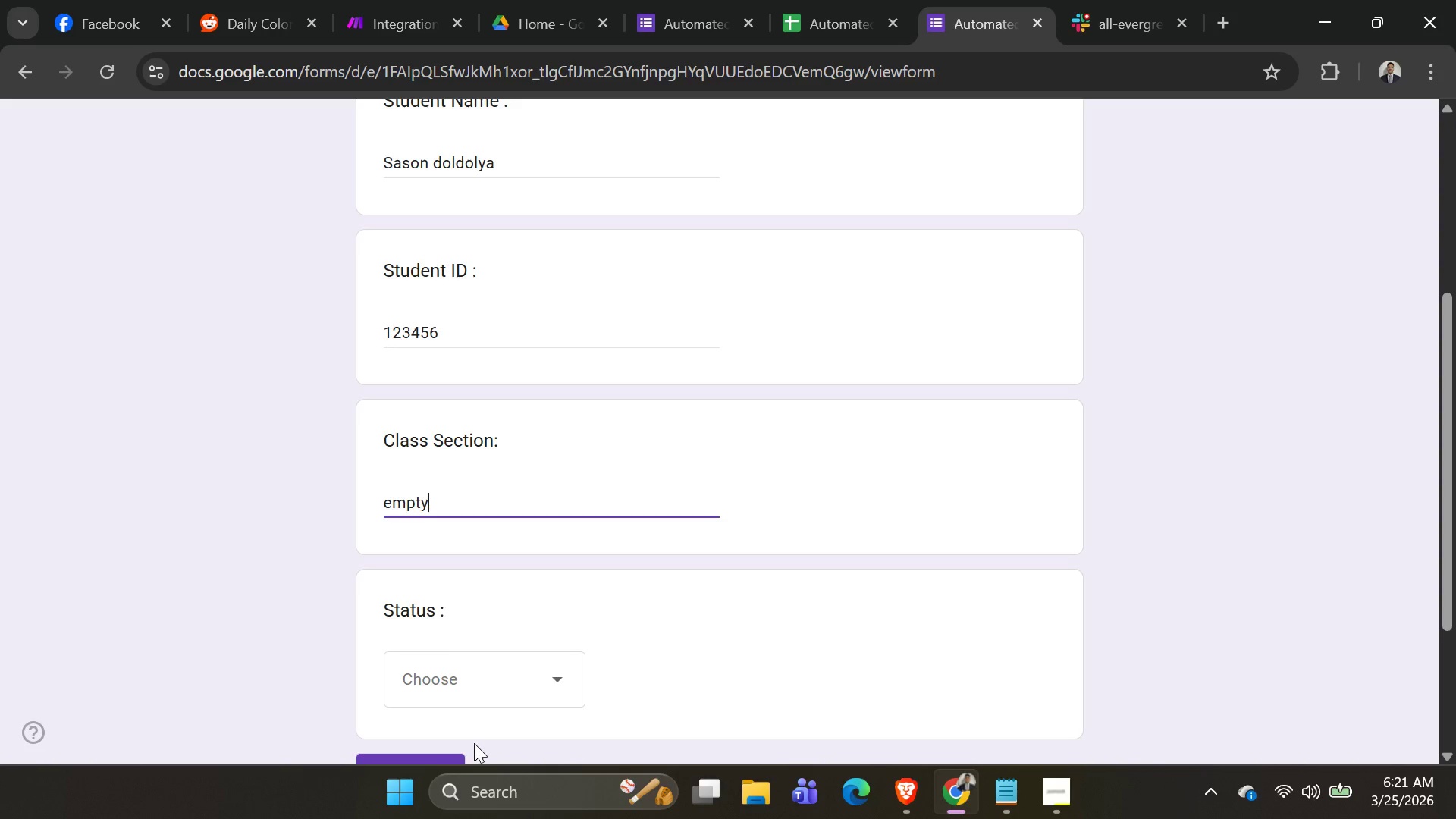 
mouse_move([526, 686])
 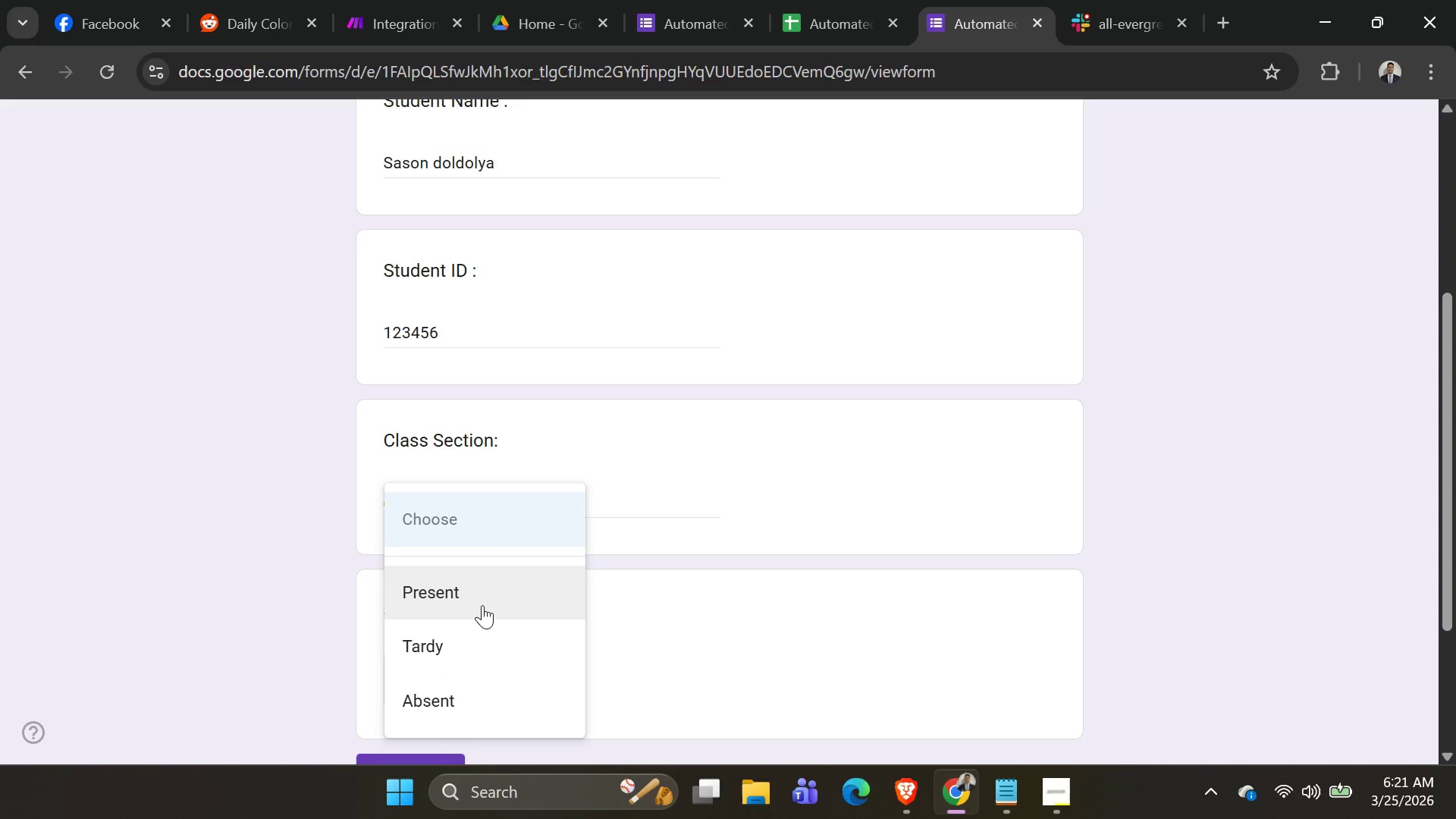 
left_click([482, 605])
 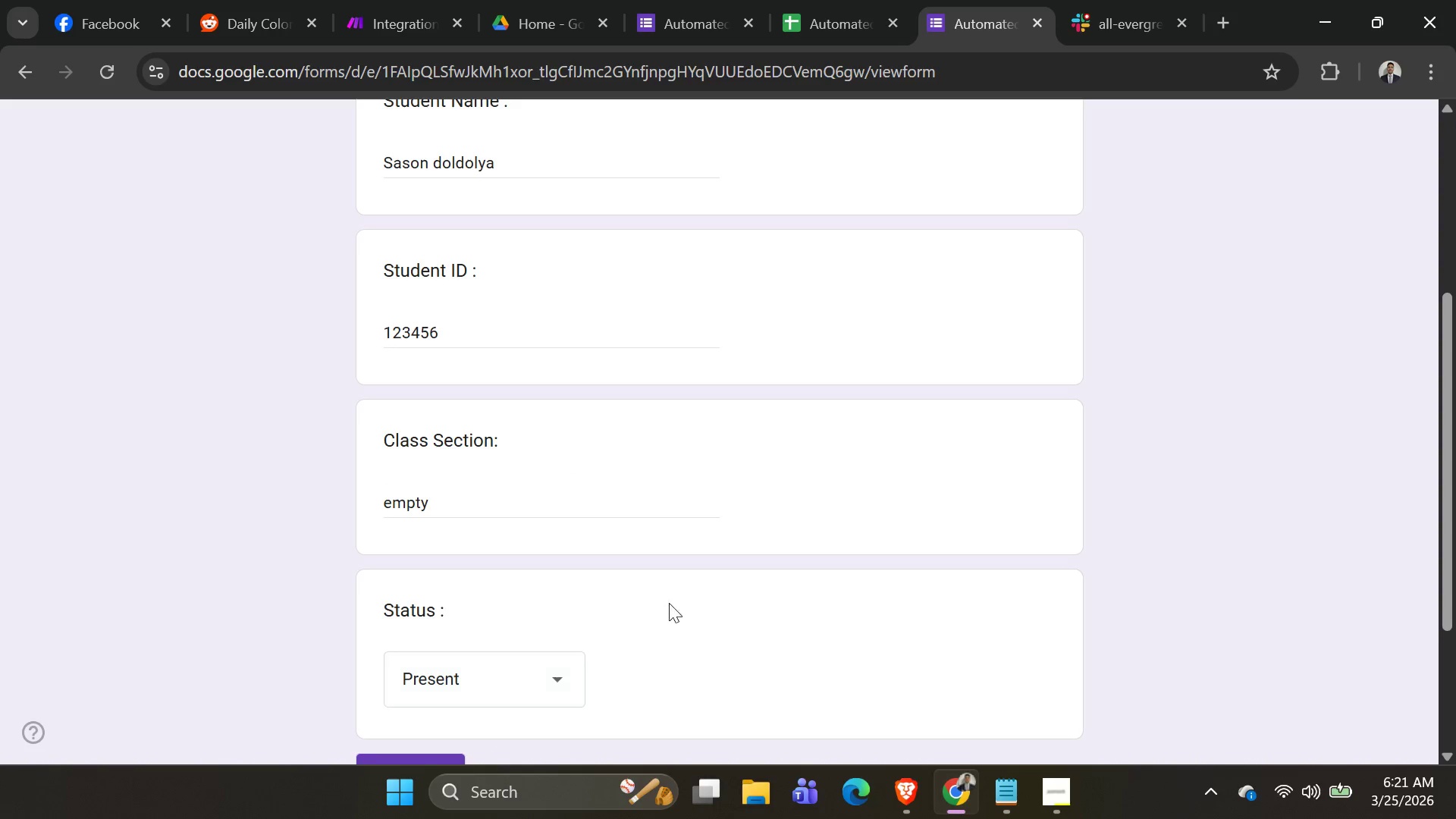 
scroll: coordinate [628, 600], scroll_direction: up, amount: 1.0
 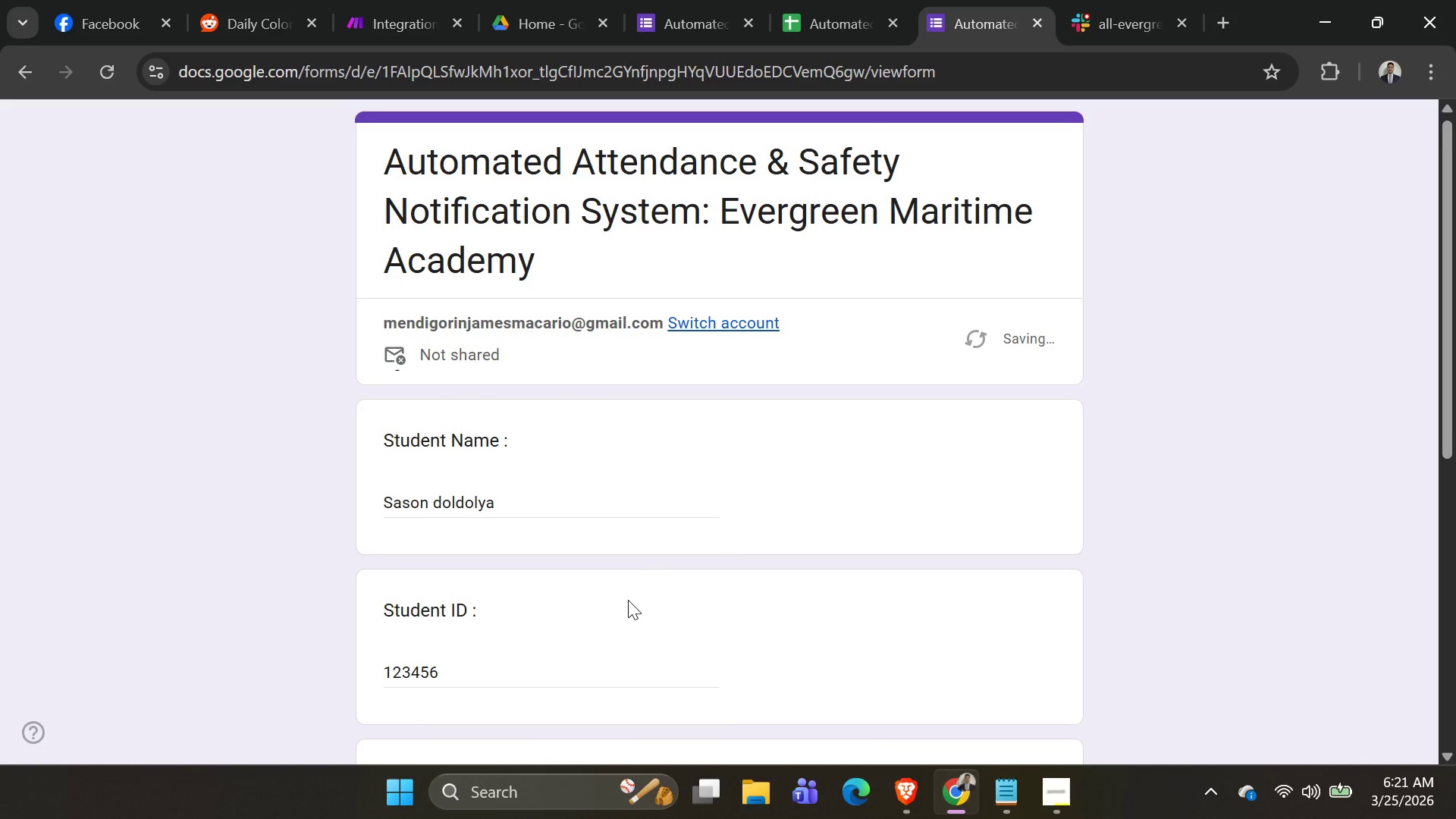 
scroll: coordinate [628, 600], scroll_direction: down, amount: 2.0
 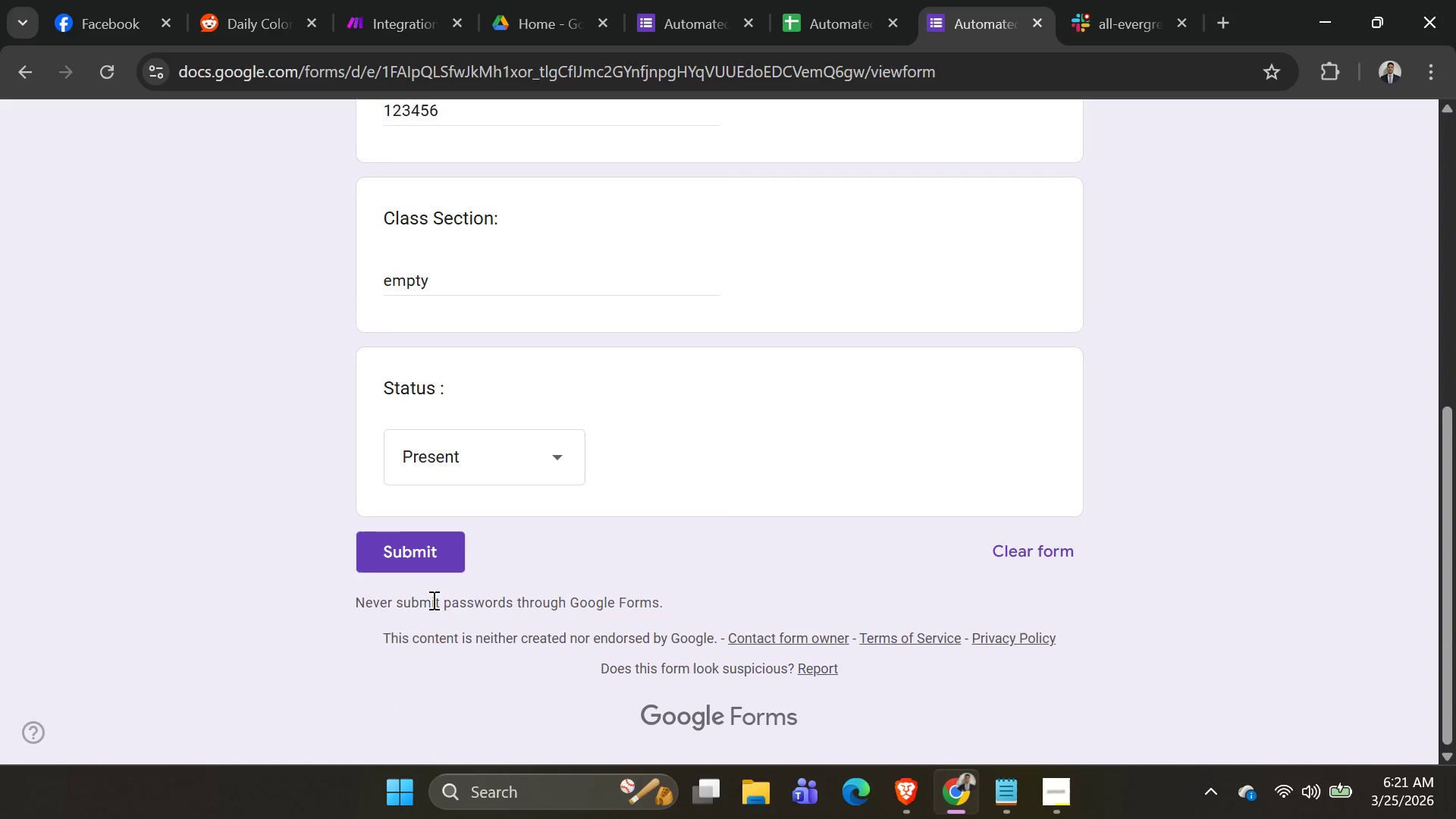 
left_click([430, 564])
 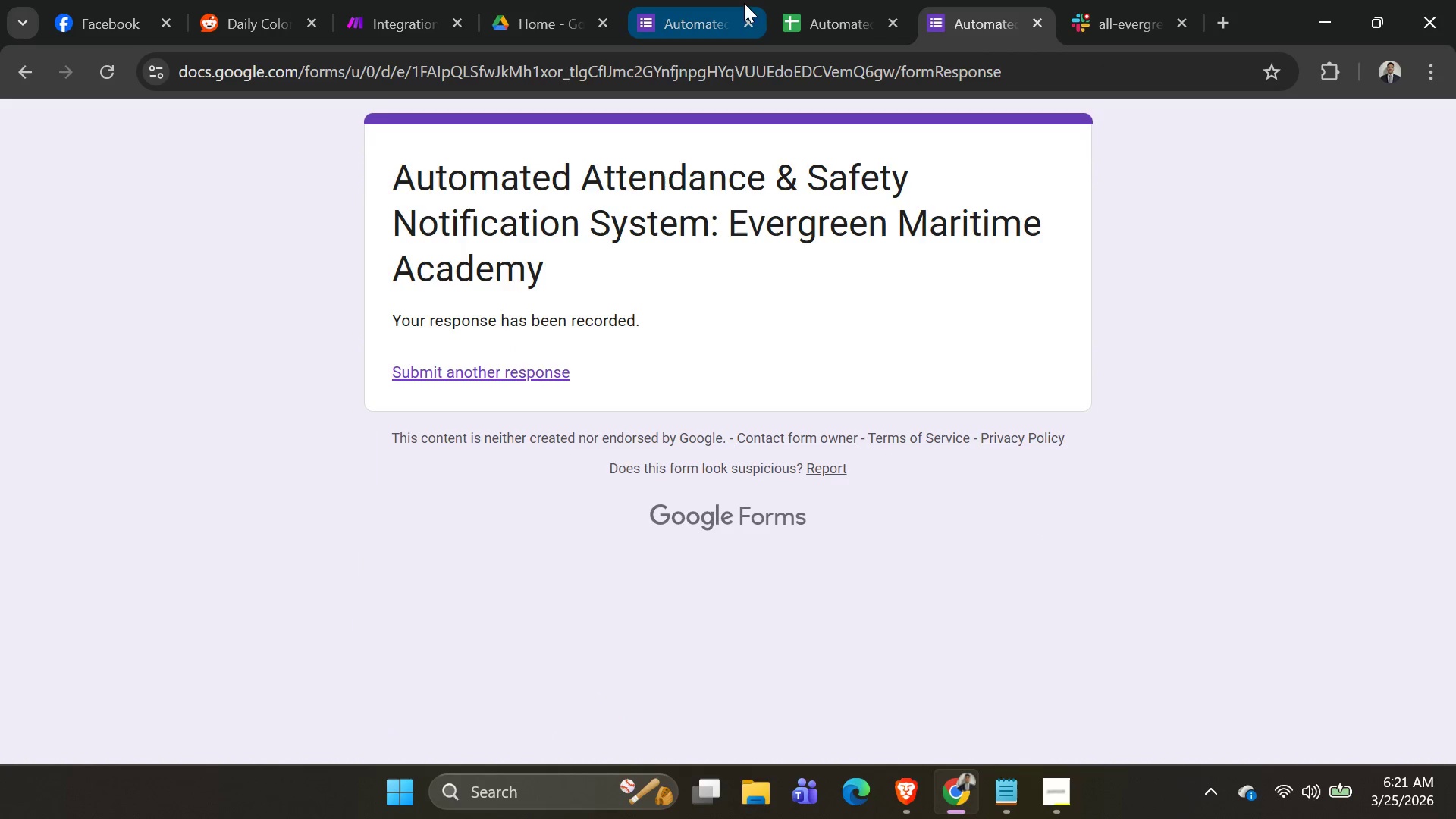 
left_click([384, 23])
 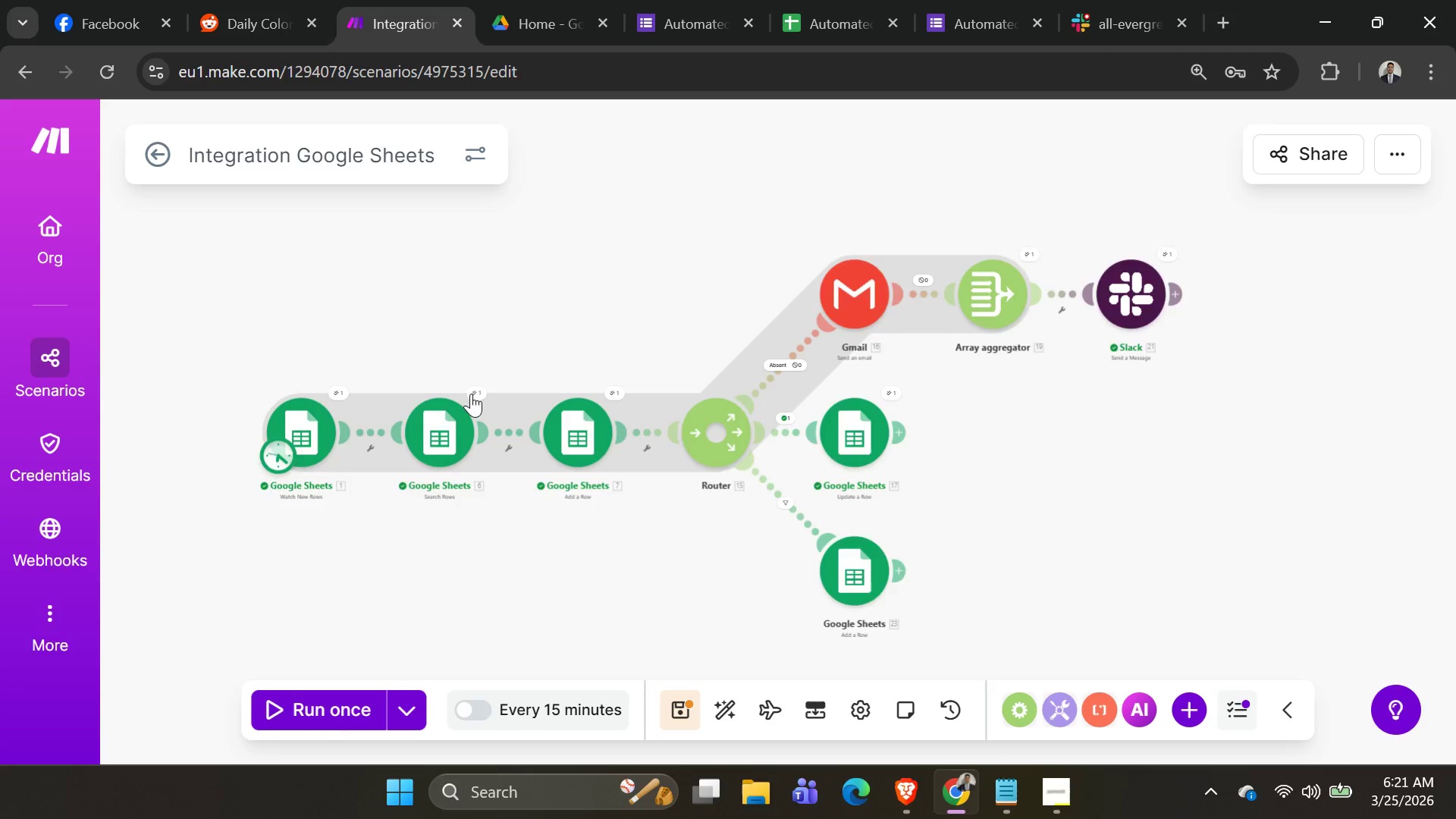 
scroll: coordinate [475, 396], scroll_direction: down, amount: 1.0
 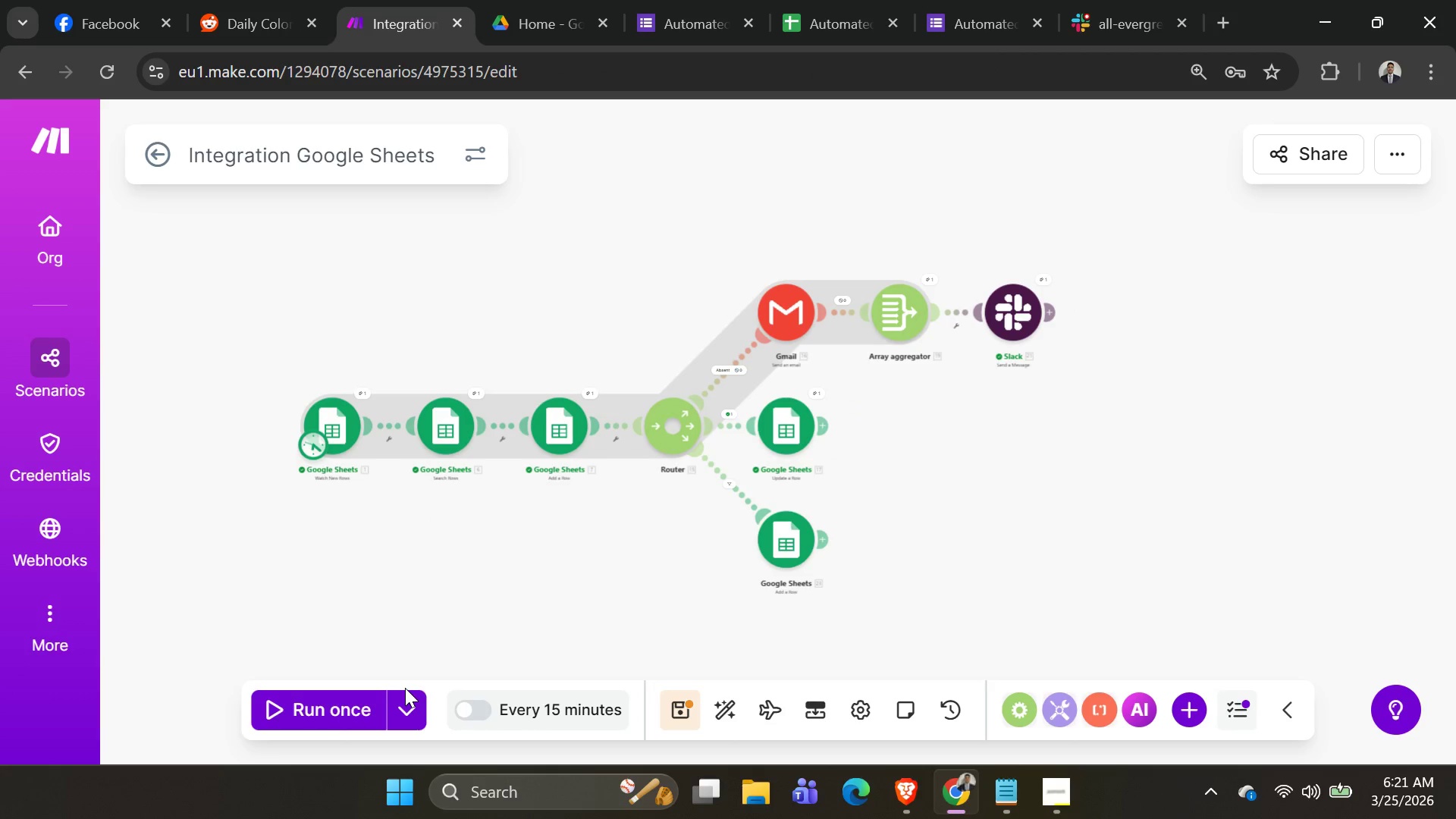 
left_click([350, 706])
 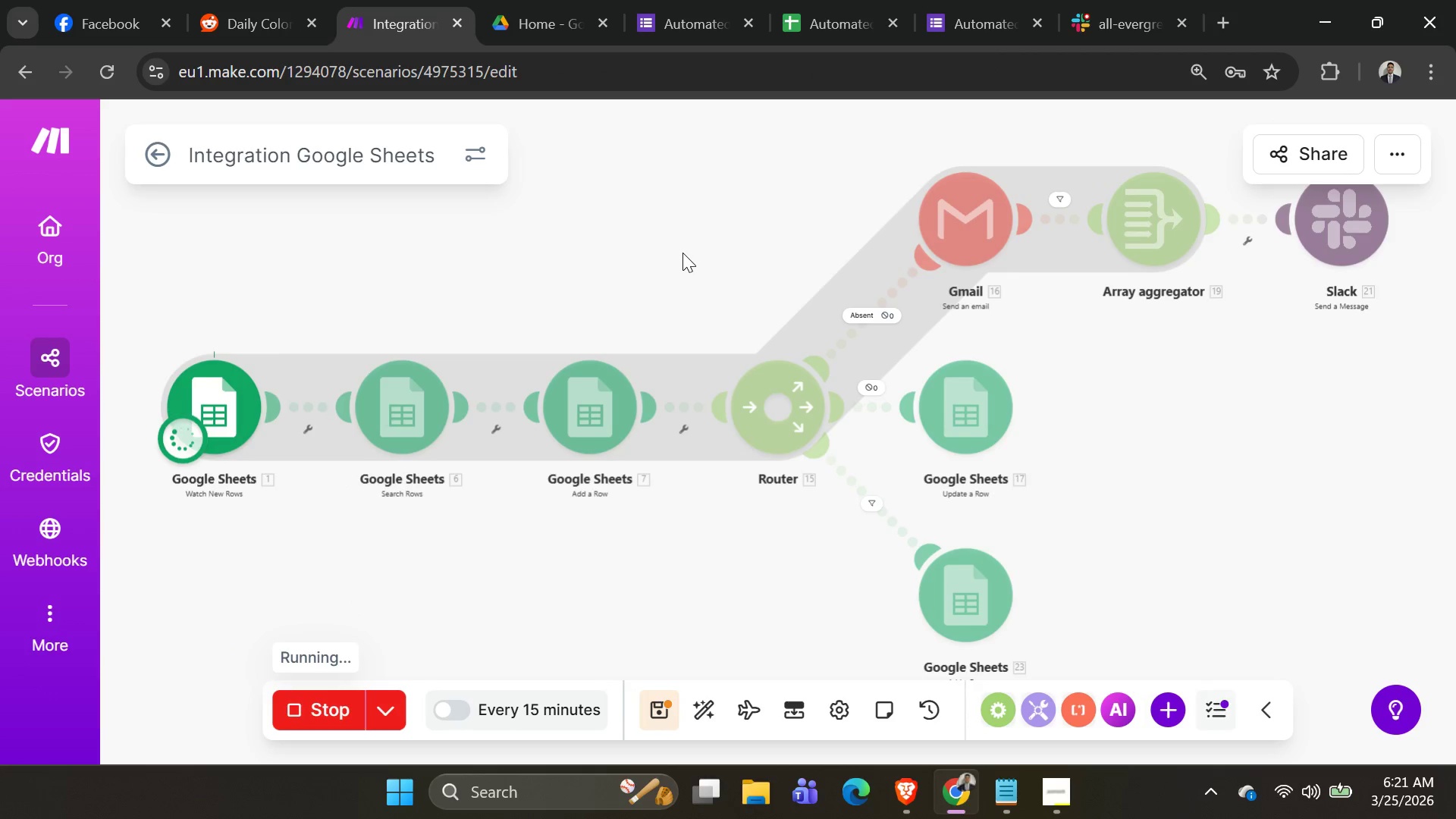 
mouse_move([679, 248])
 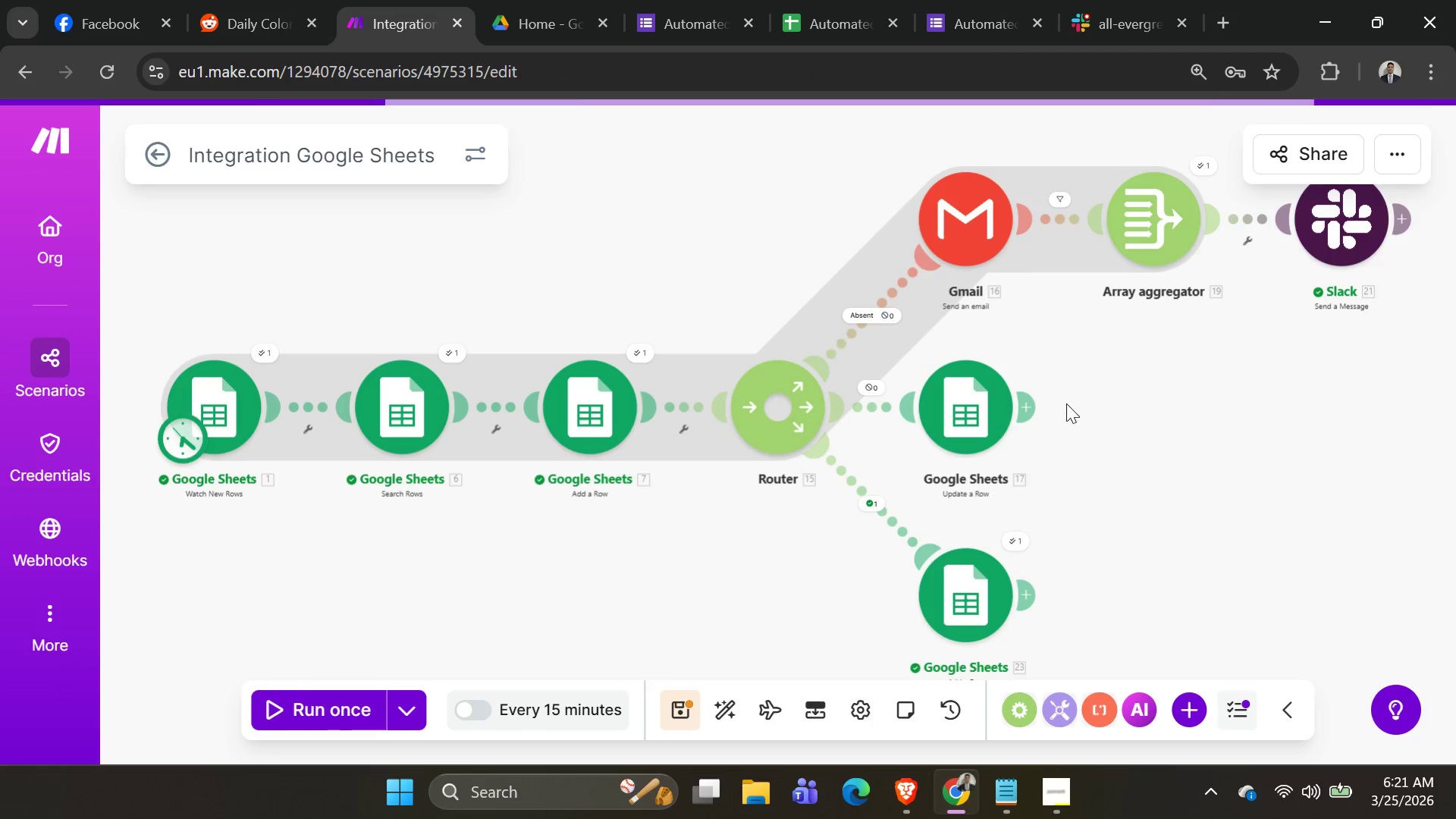 
scroll: coordinate [1266, 418], scroll_direction: none, amount: 0.0
 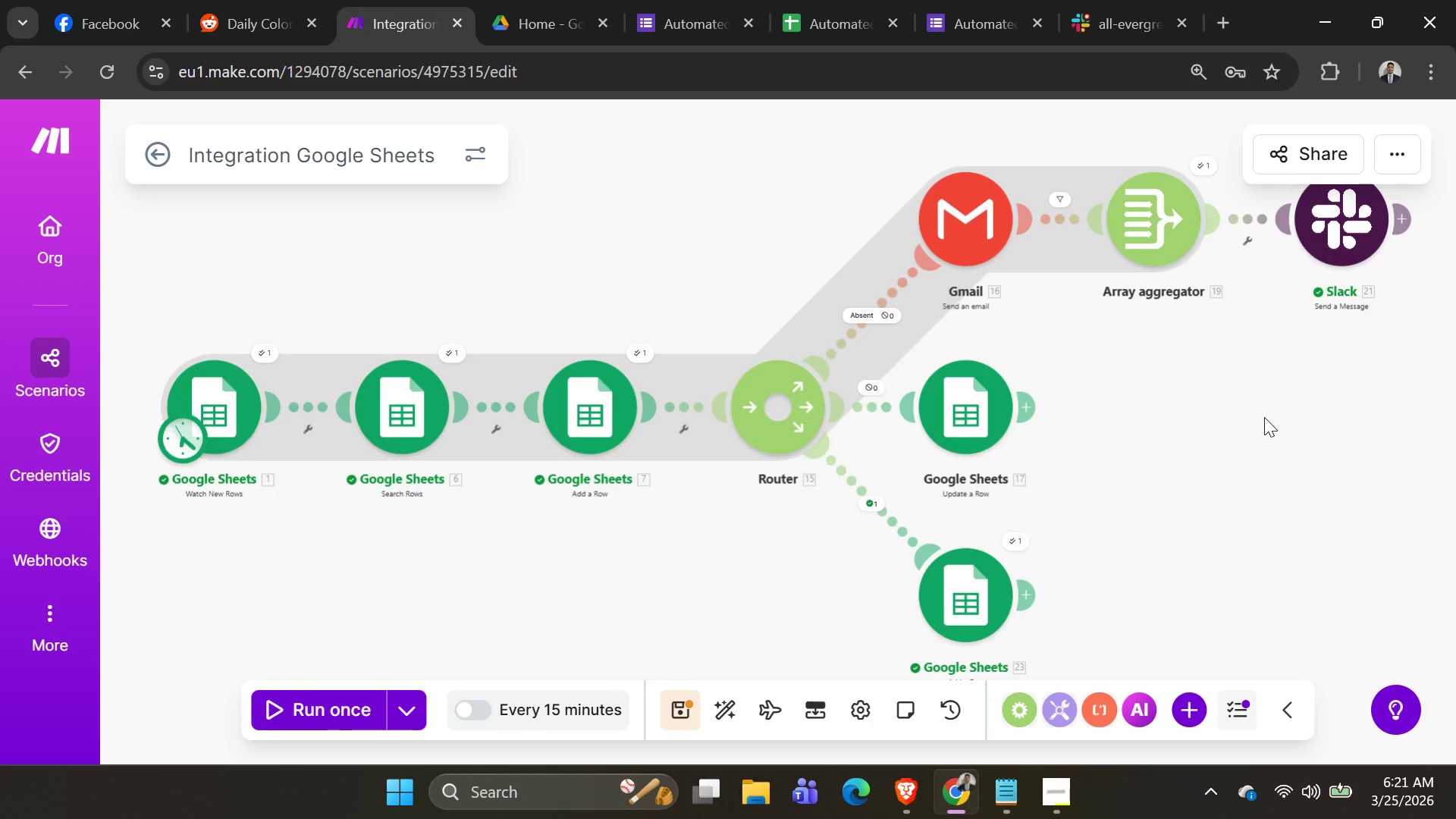 
scroll: coordinate [1264, 419], scroll_direction: down, amount: 1.0
 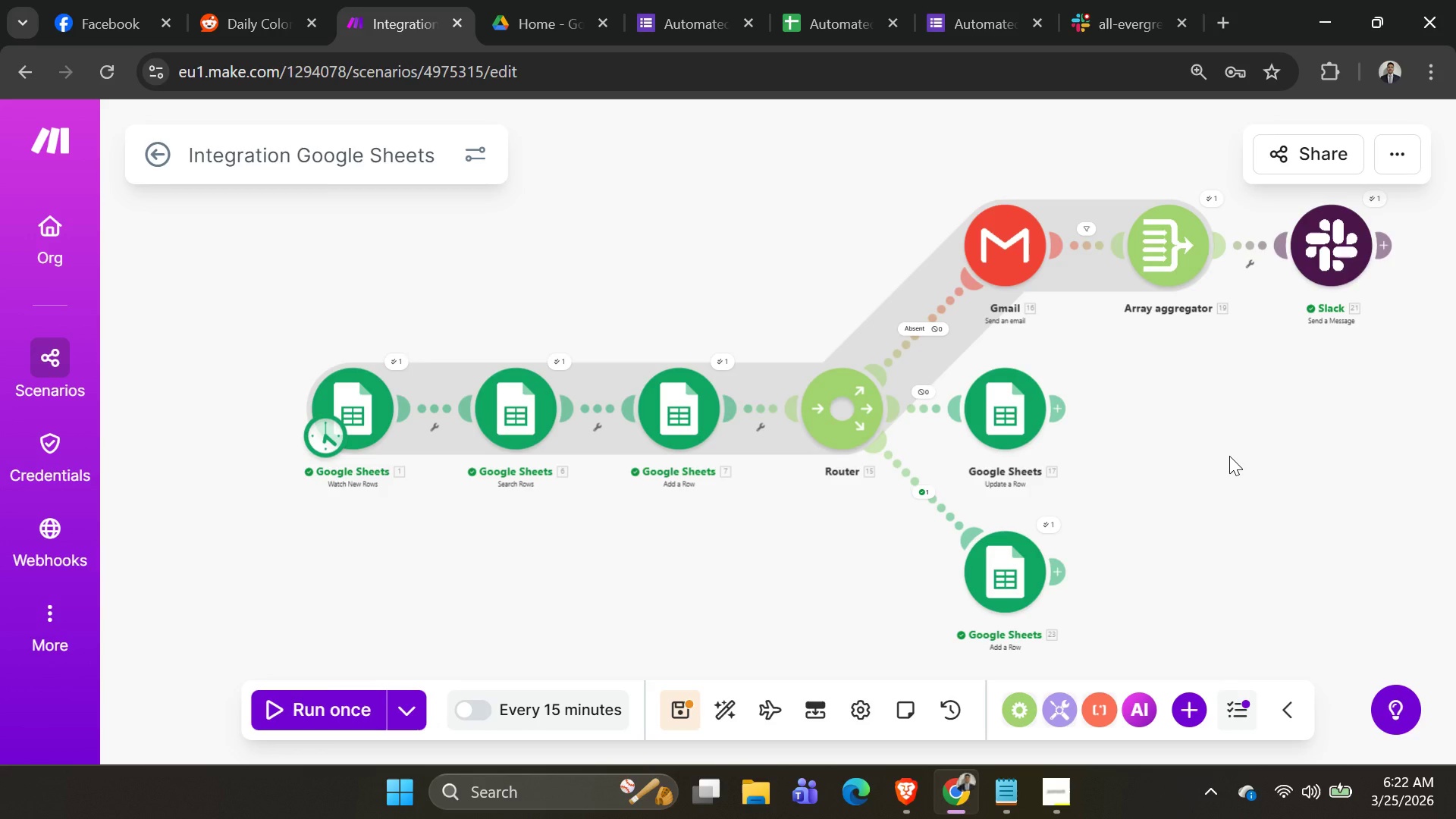 
wait(9.72)
 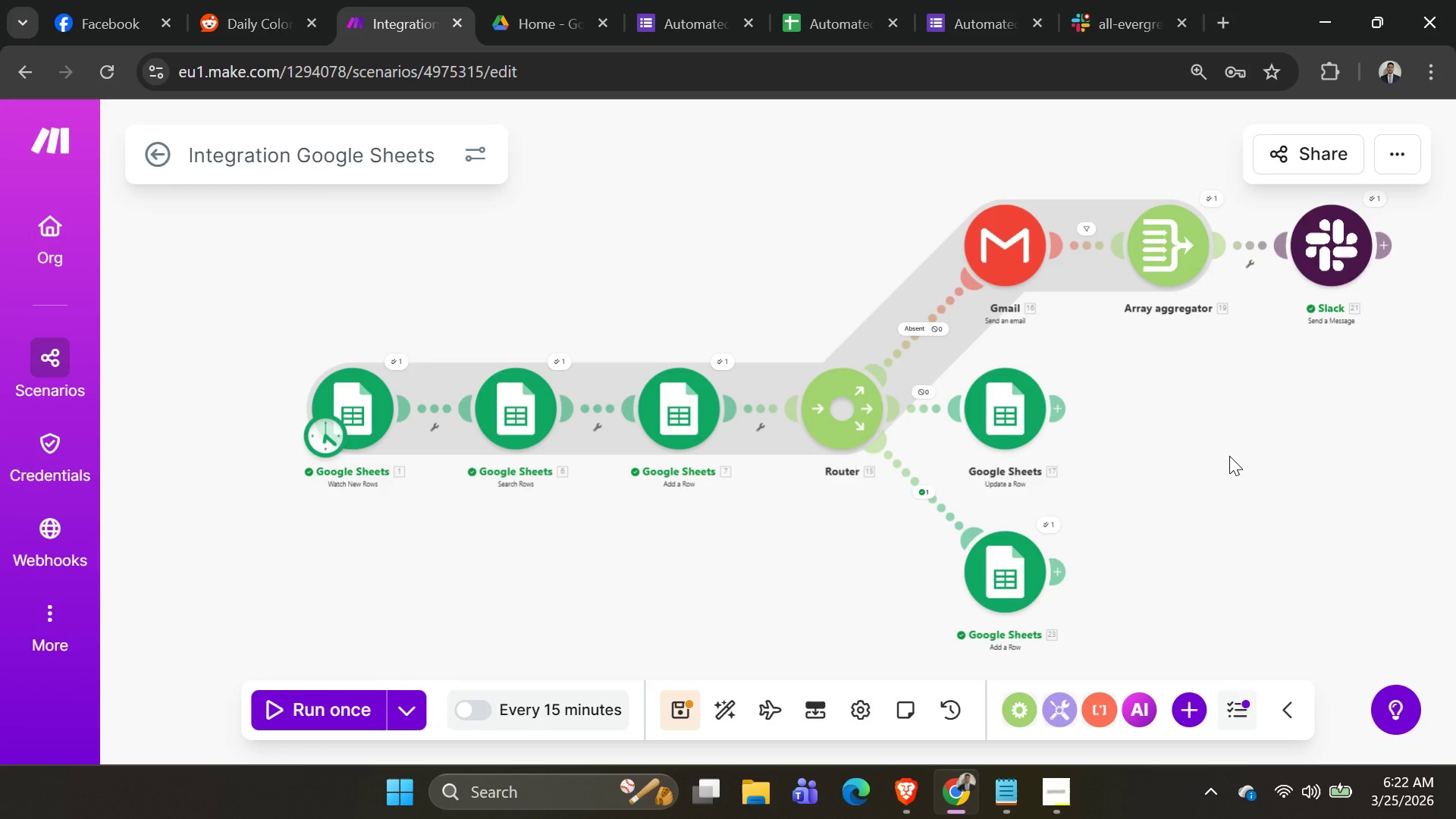 
scroll: coordinate [946, 347], scroll_direction: down, amount: 1.0
 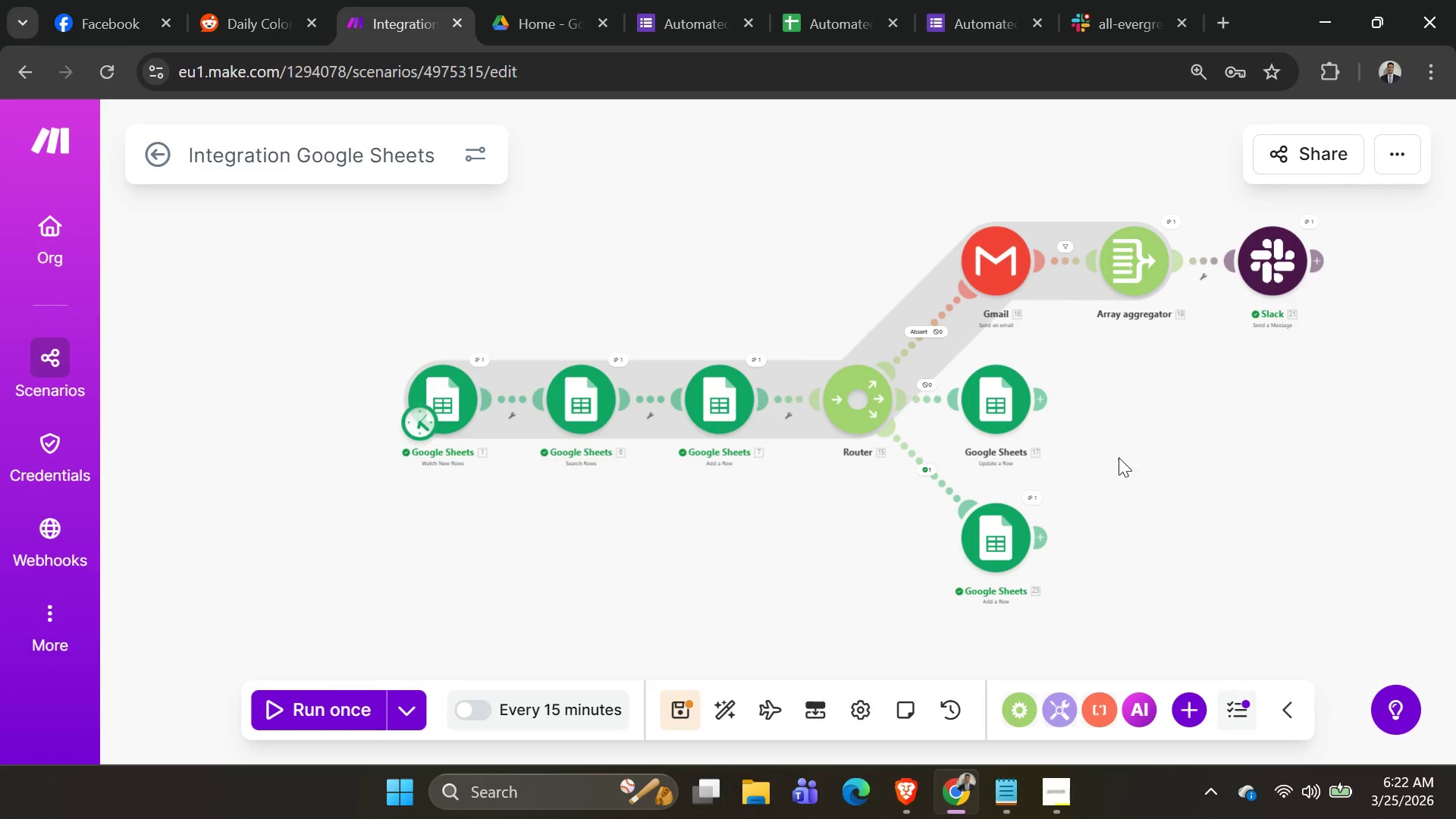 
left_click([974, 538])
 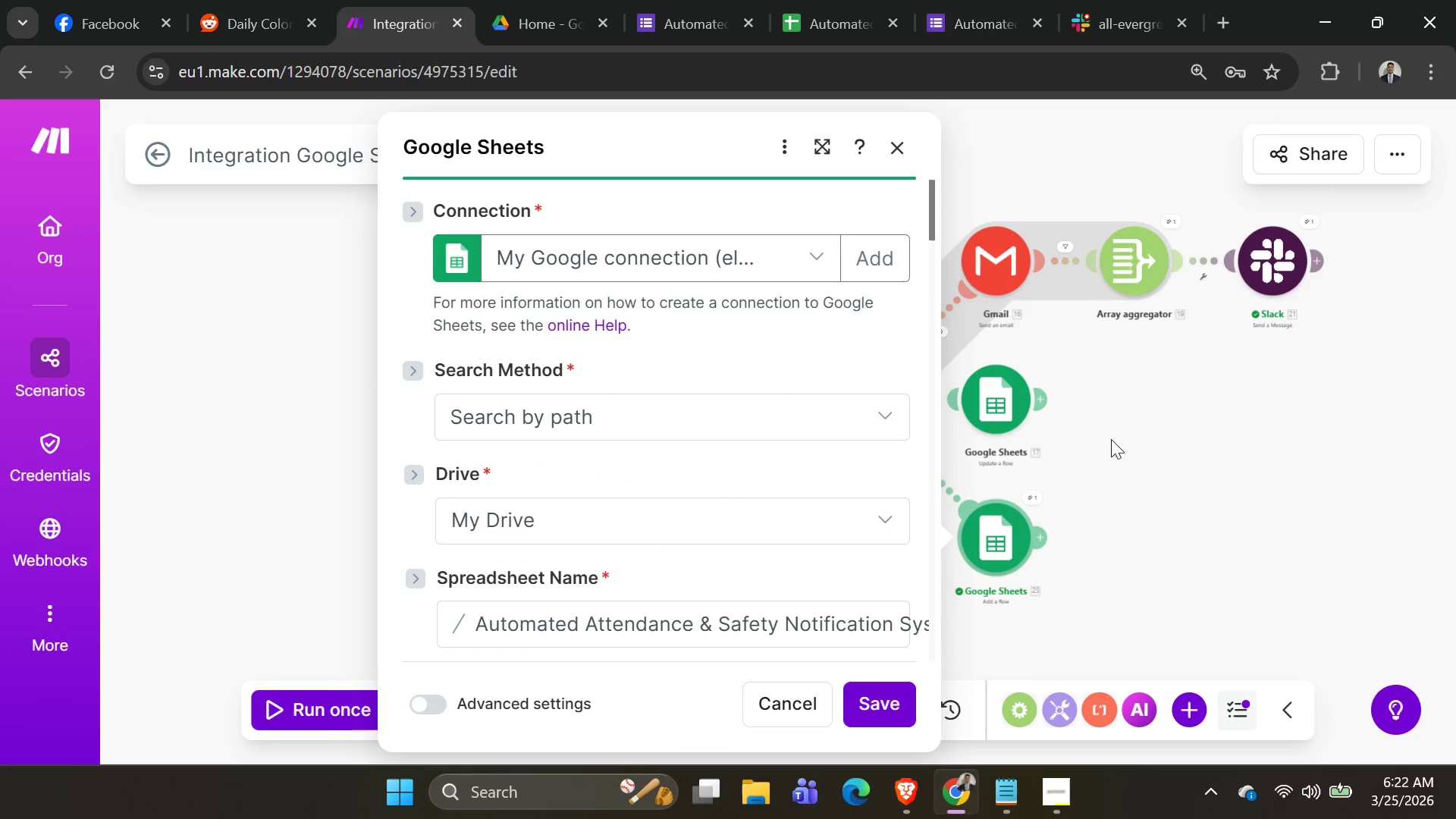 
left_click([1214, 482])
 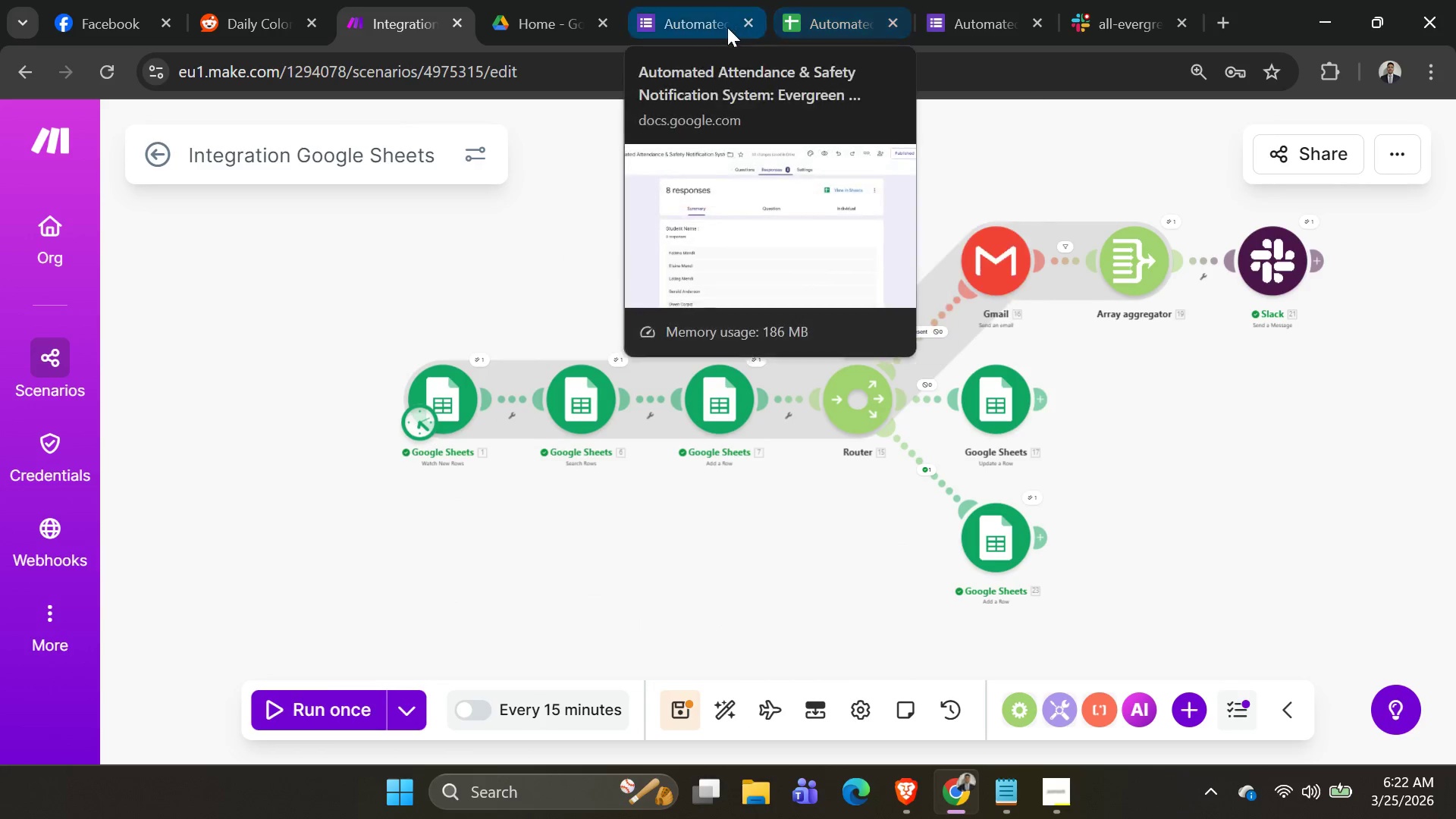 
left_click([781, 15])
 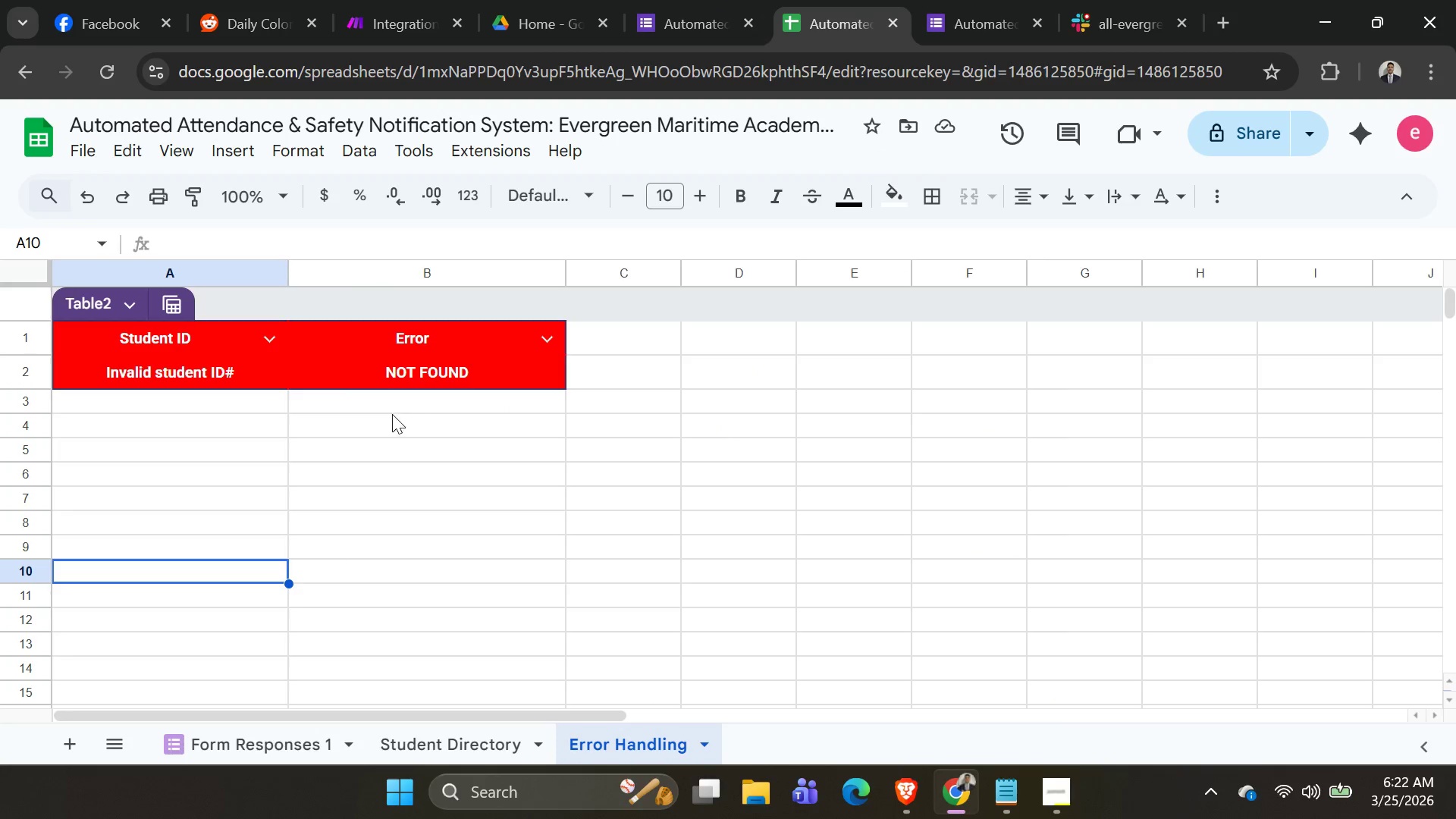 
left_click([228, 404])
 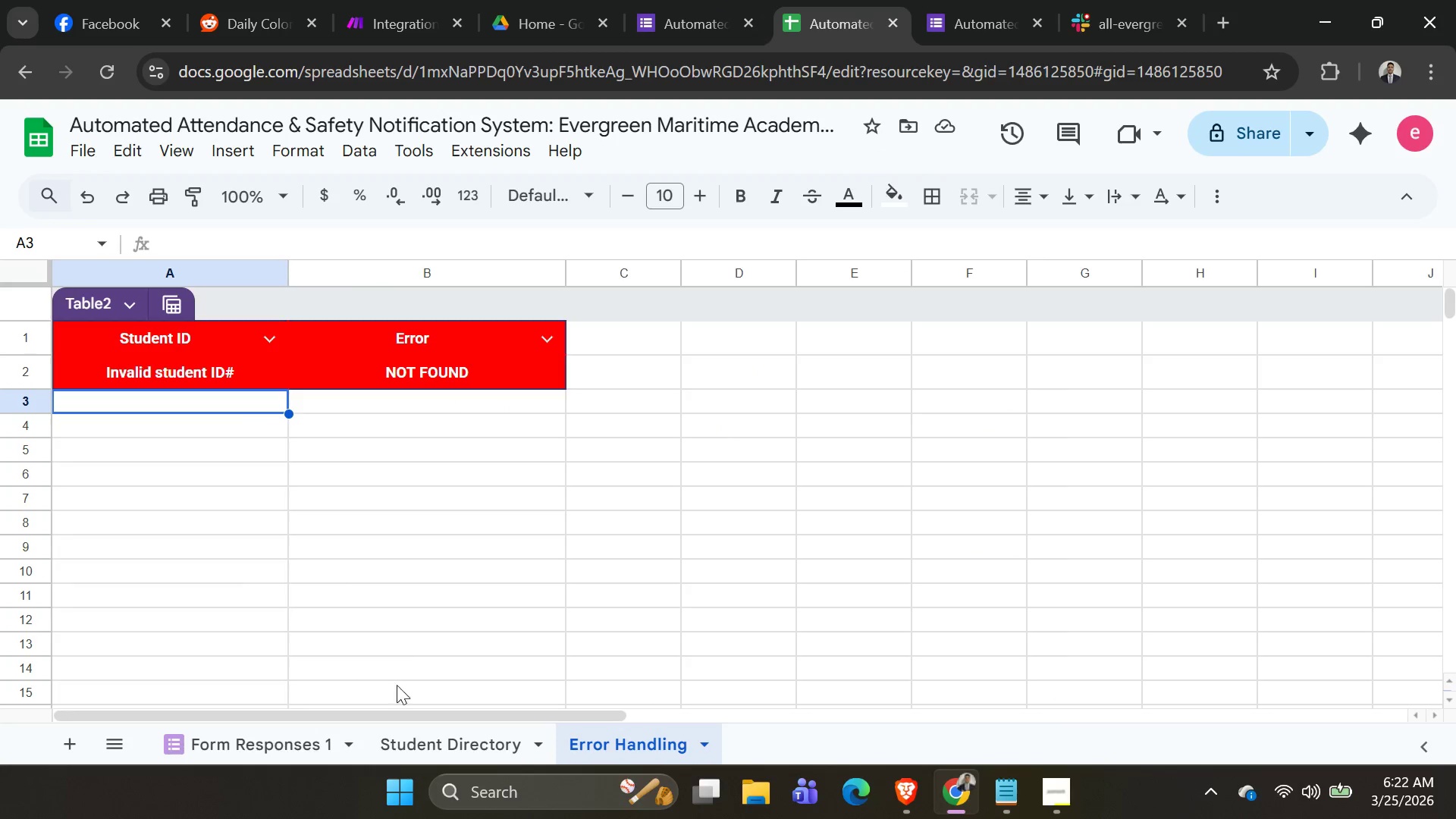 
left_click_drag(start_coordinate=[395, 718], to_coordinate=[38, 723])
 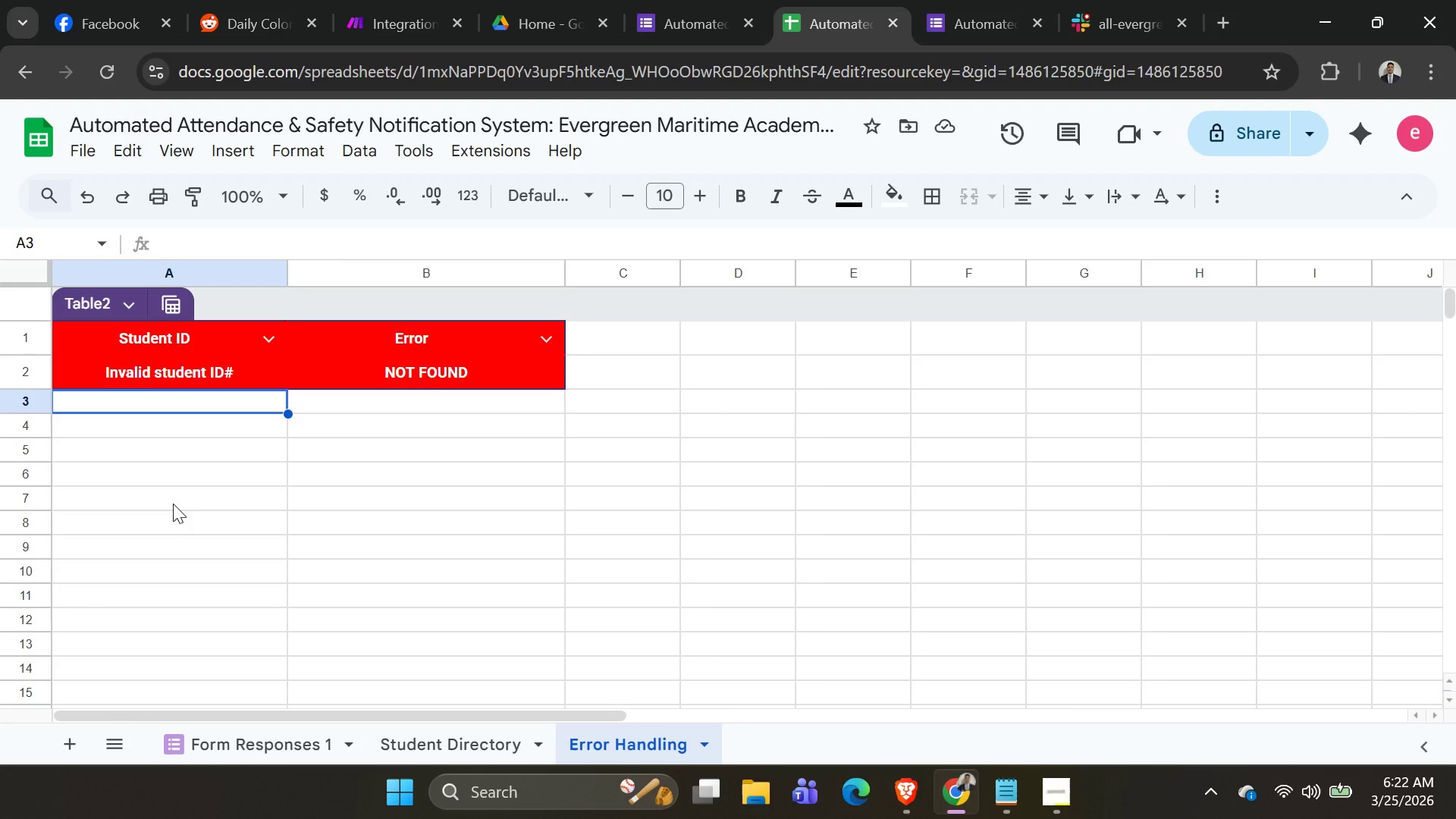 
wait(9.91)
 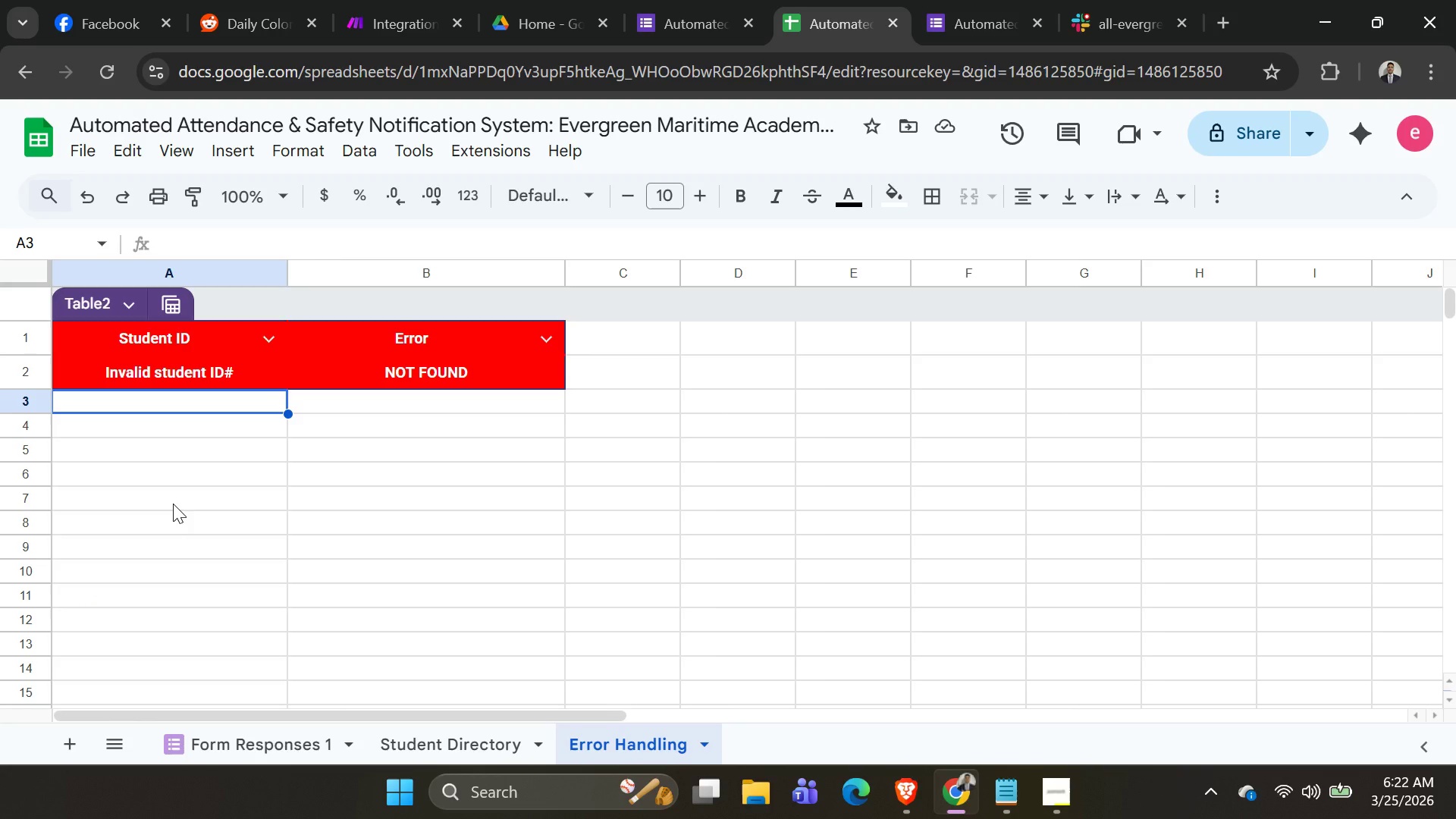 
left_click([234, 400])
 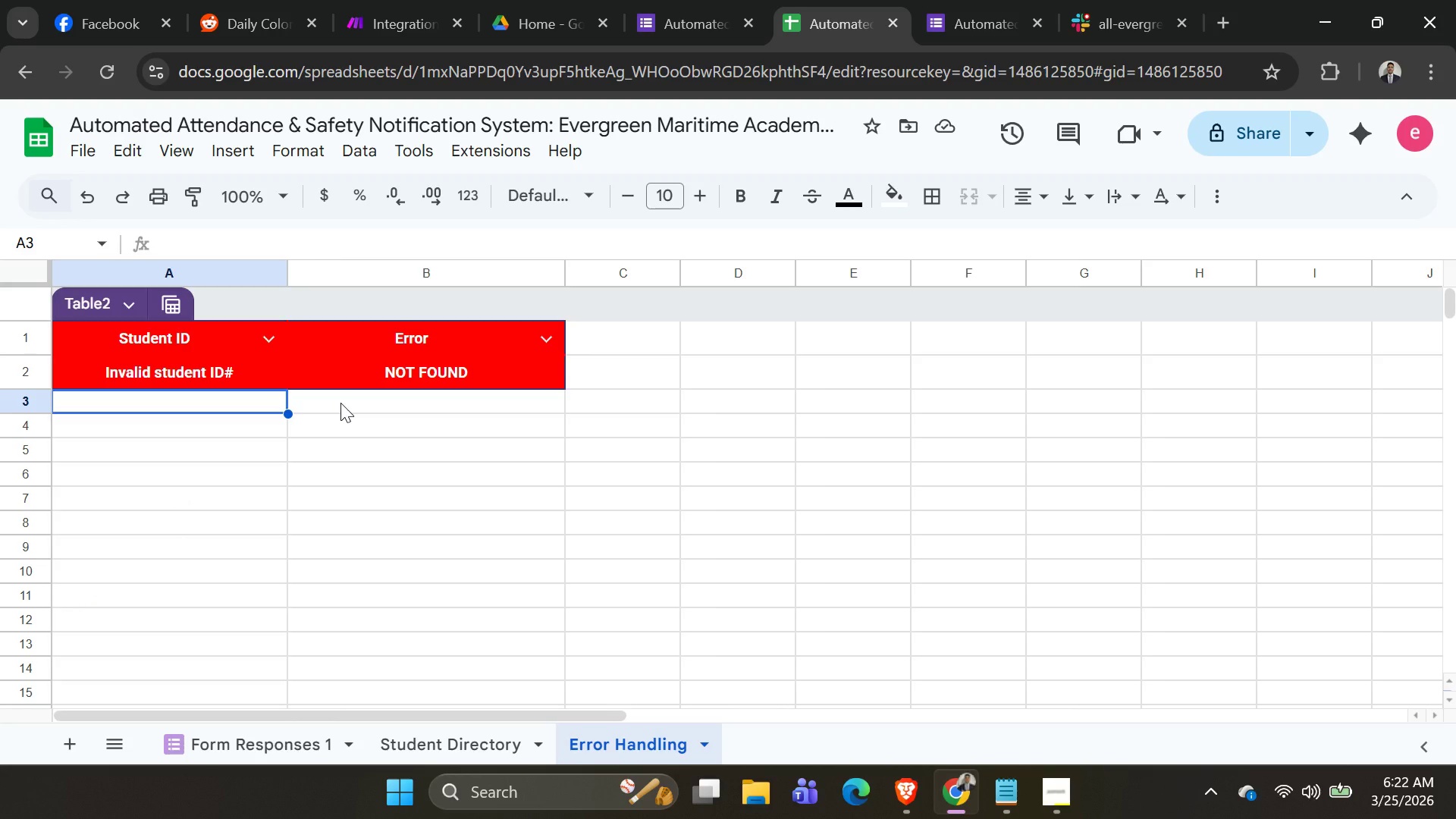 
left_click([340, 403])
 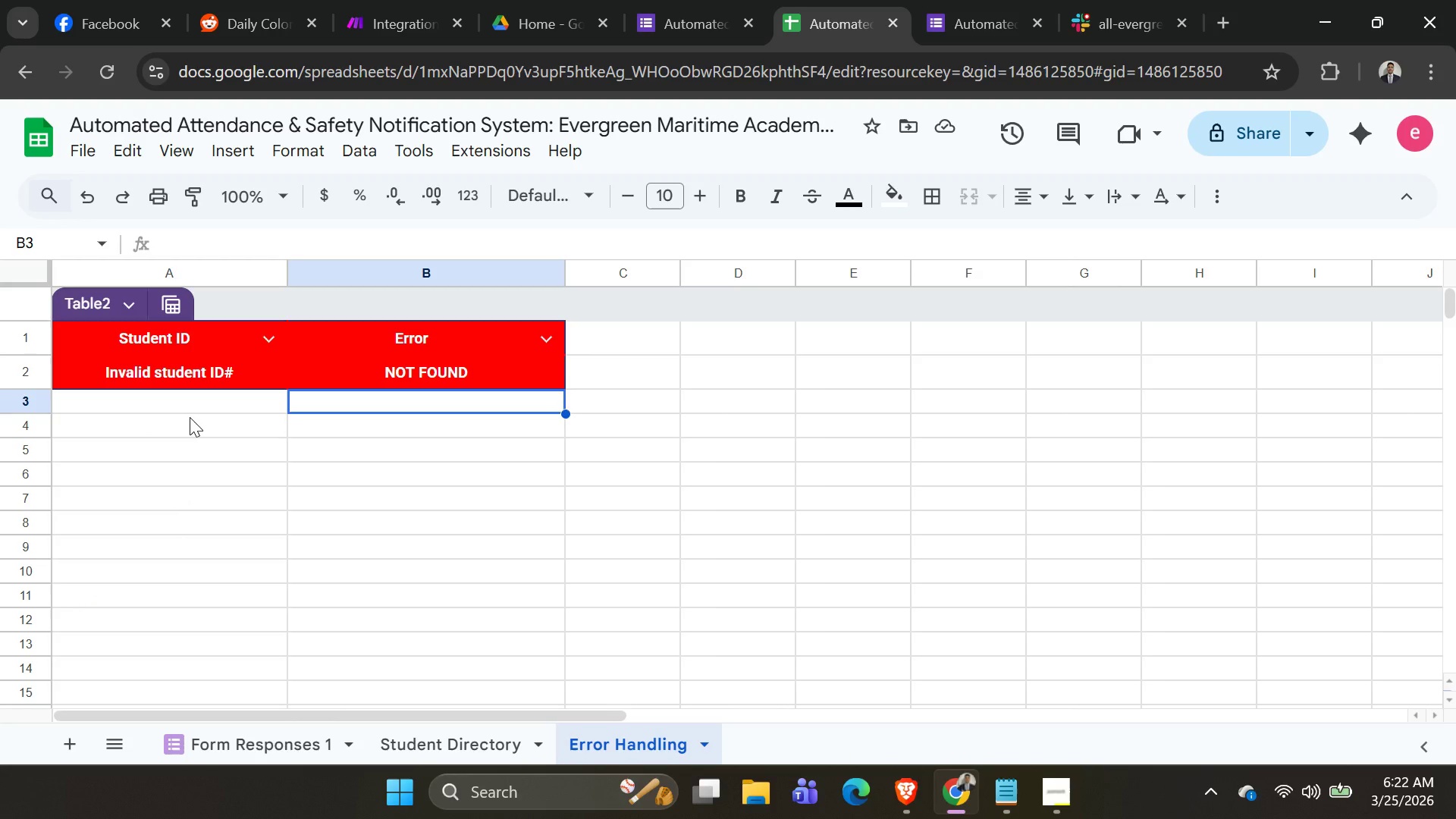 
left_click([190, 417])
 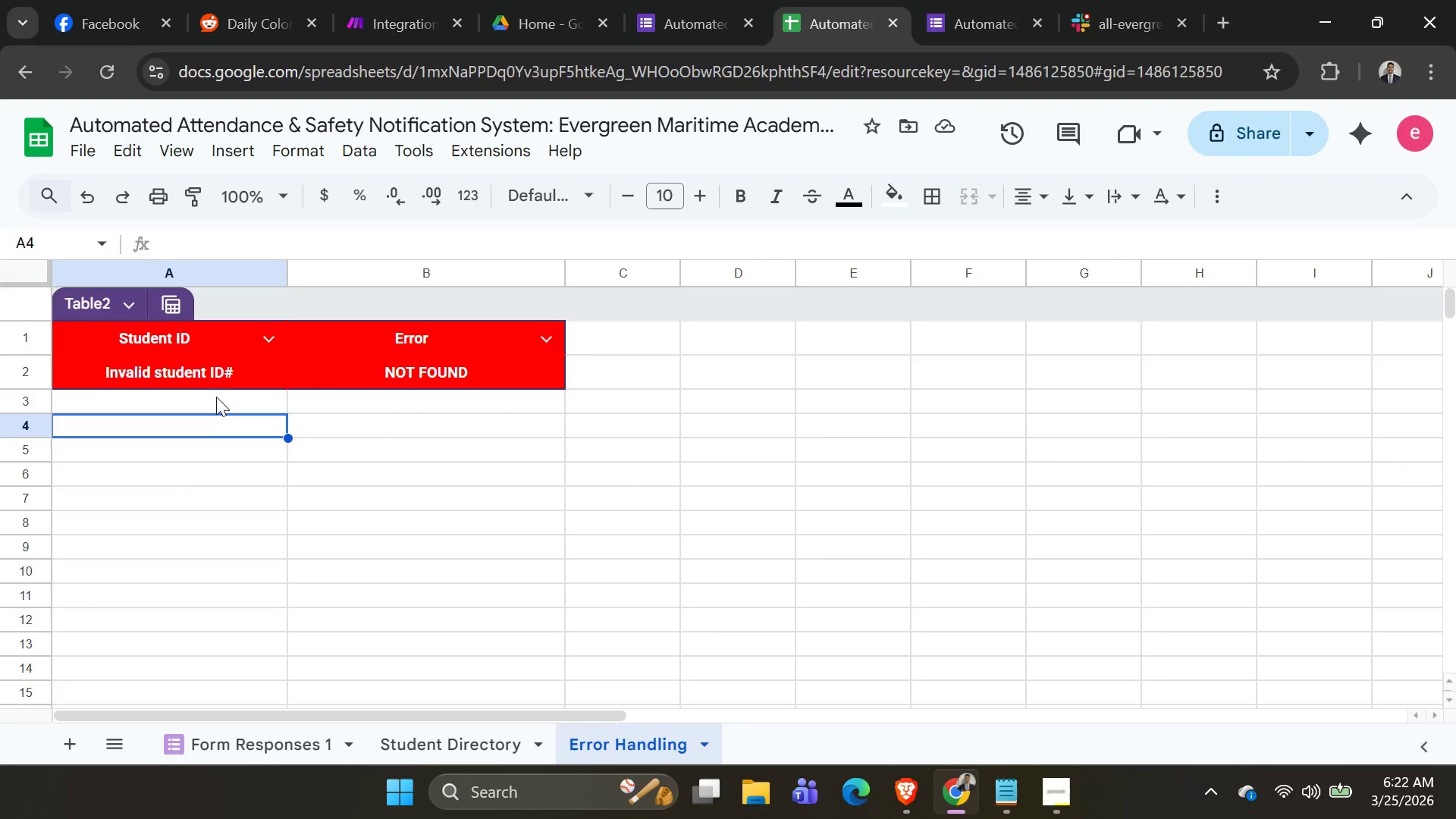 
left_click([216, 395])
 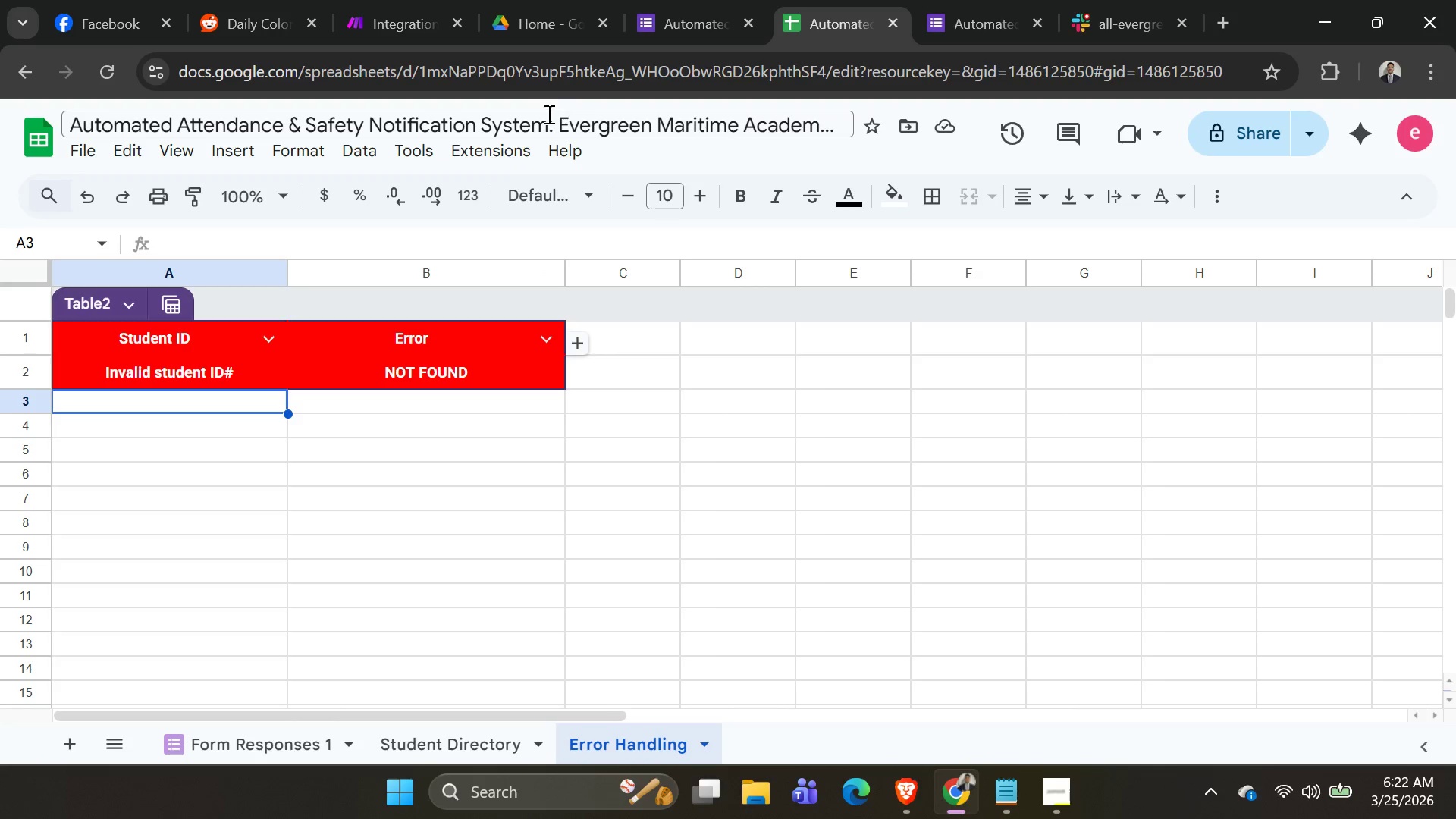 
wait(7.31)
 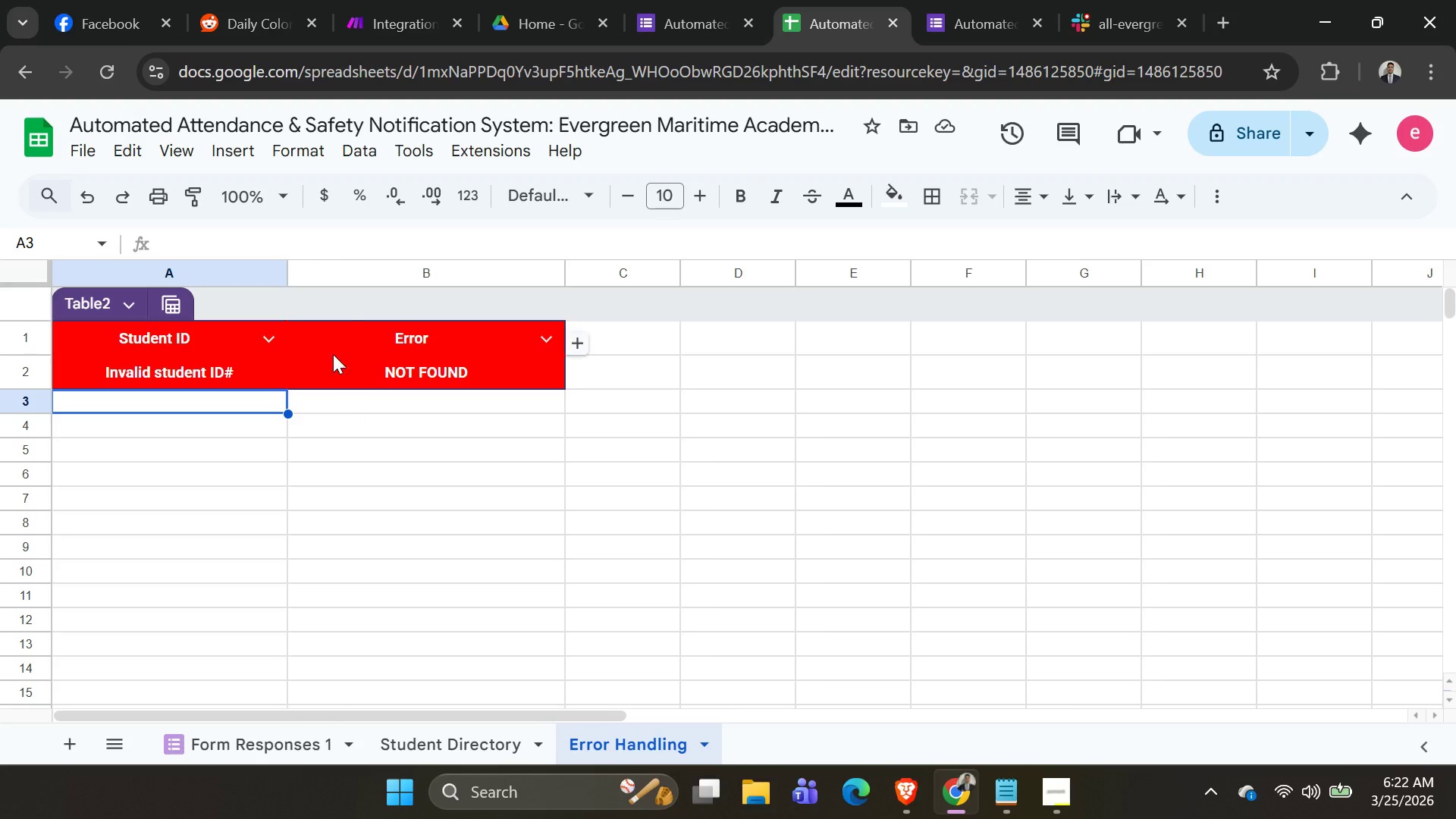 
left_click([824, 19])
 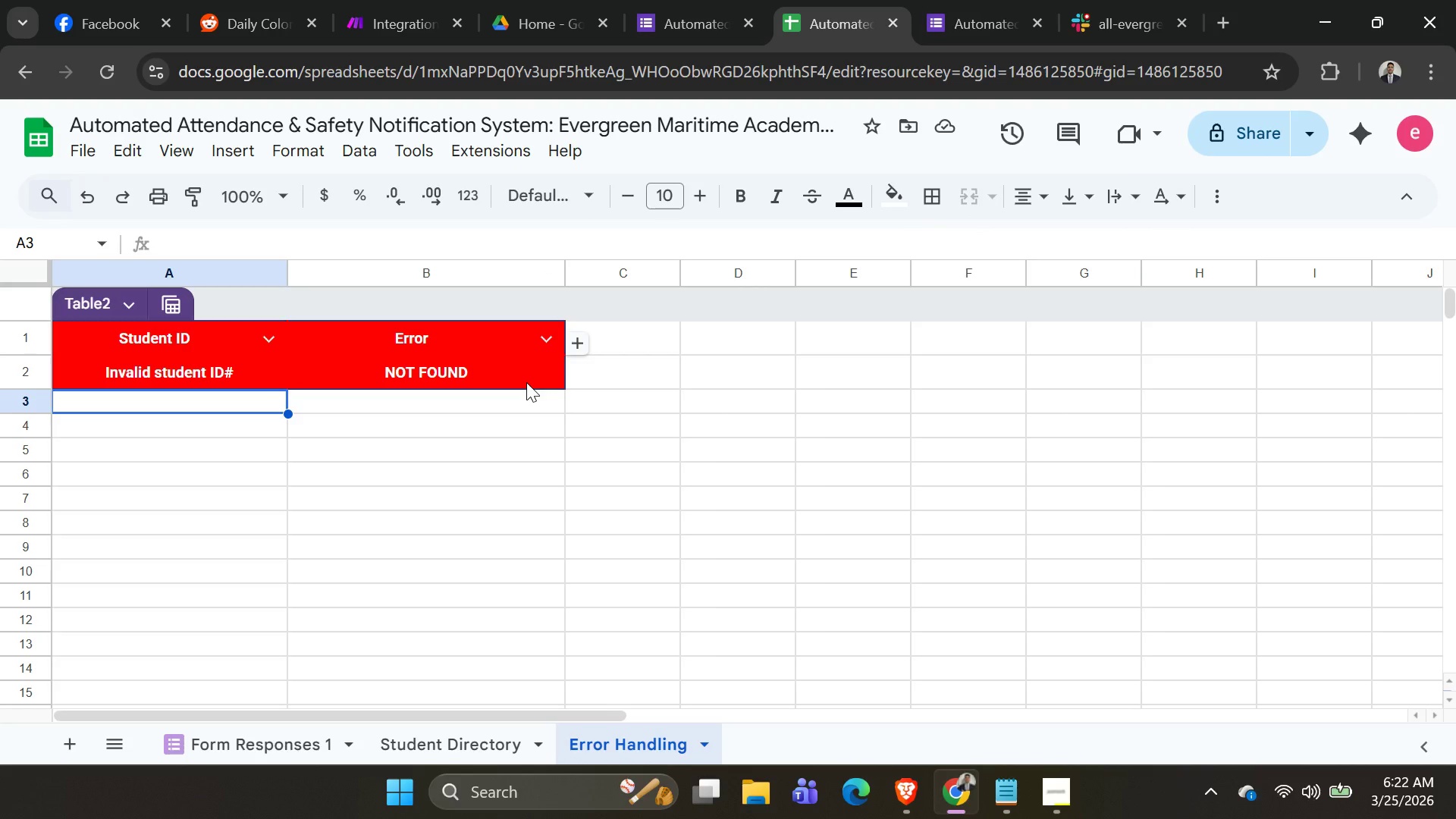 
left_click([519, 375])
 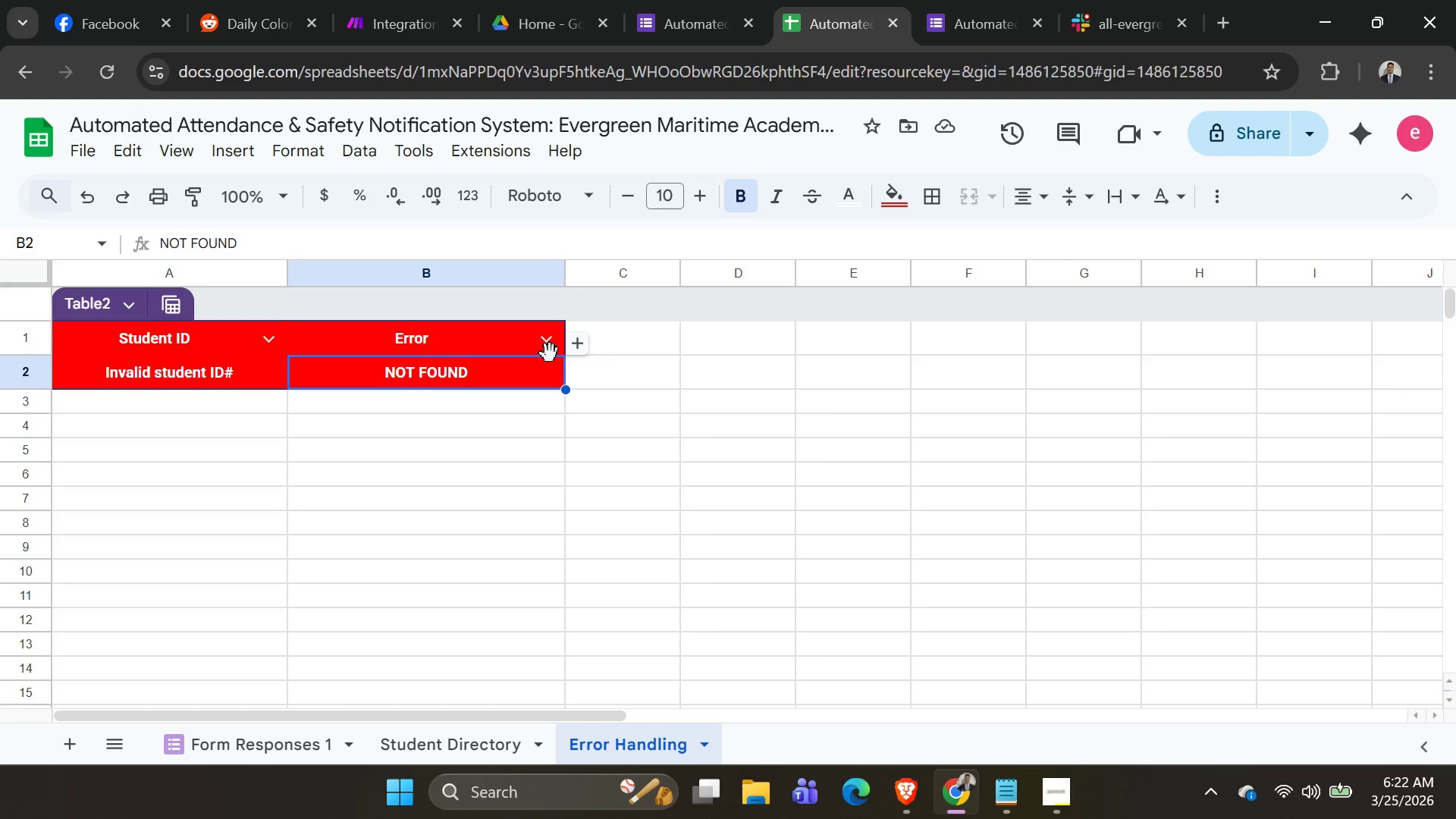 
key(Shift+ArrowLeft)
 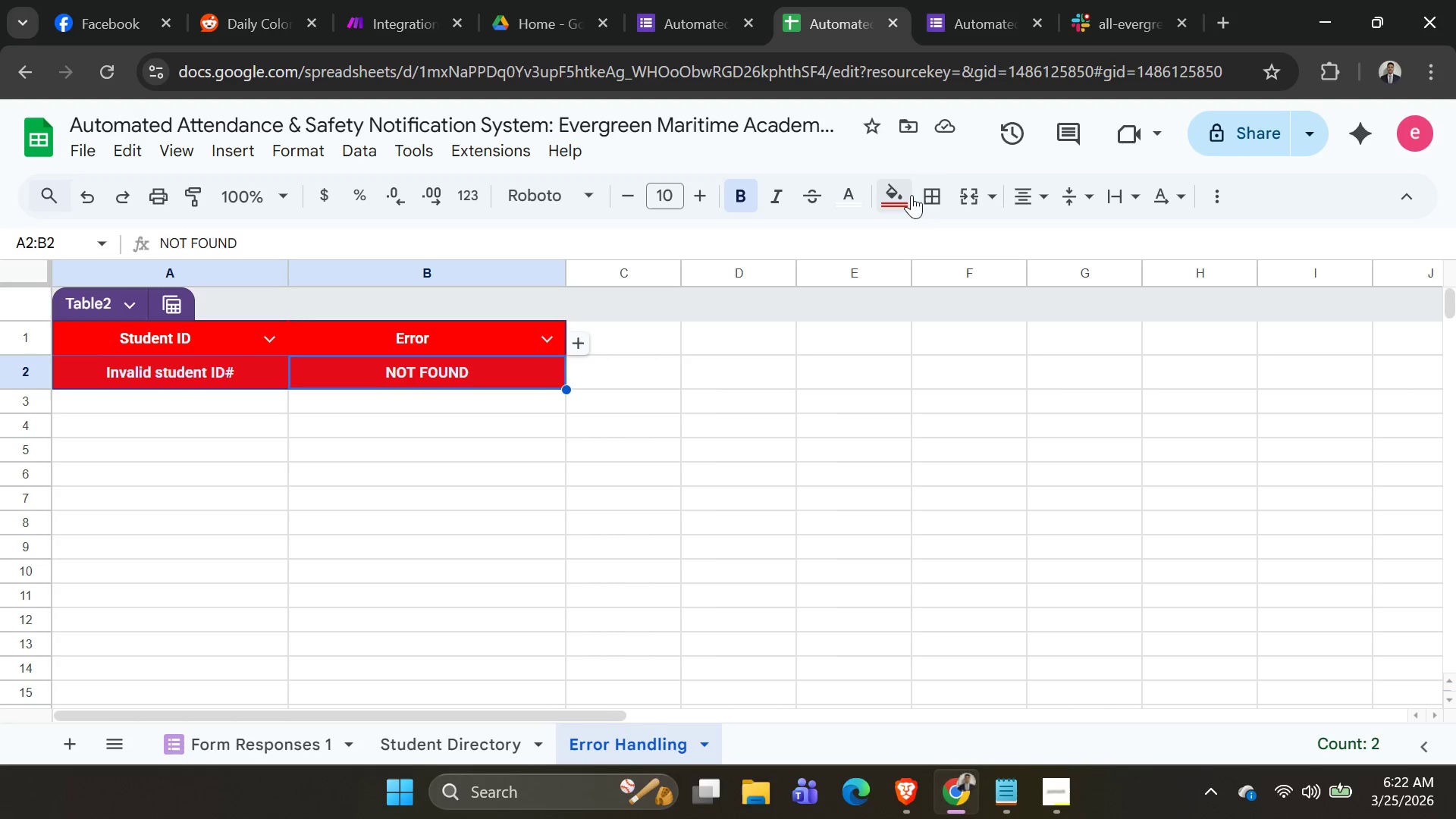 
left_click([886, 192])
 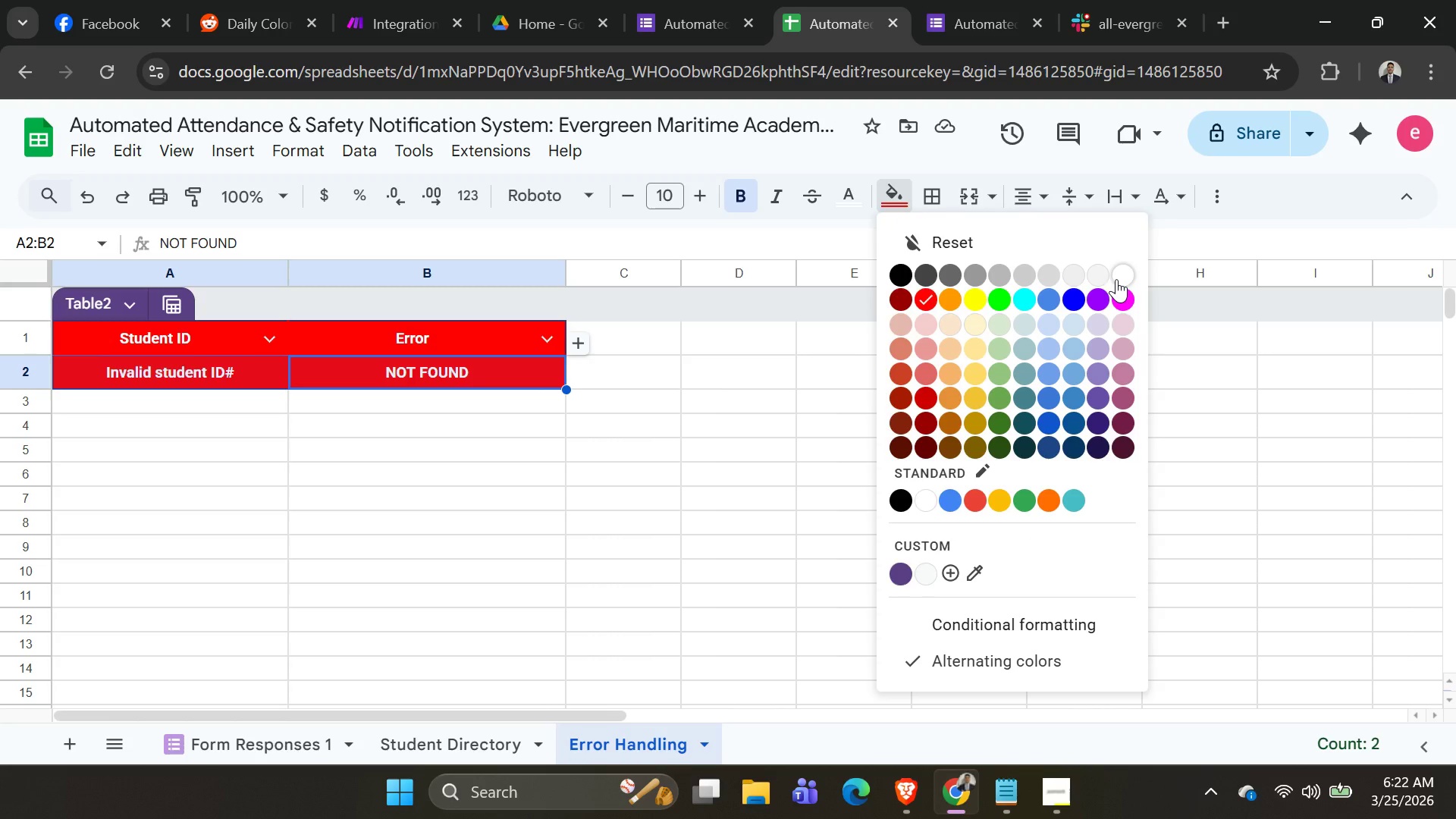 
left_click([1106, 281])
 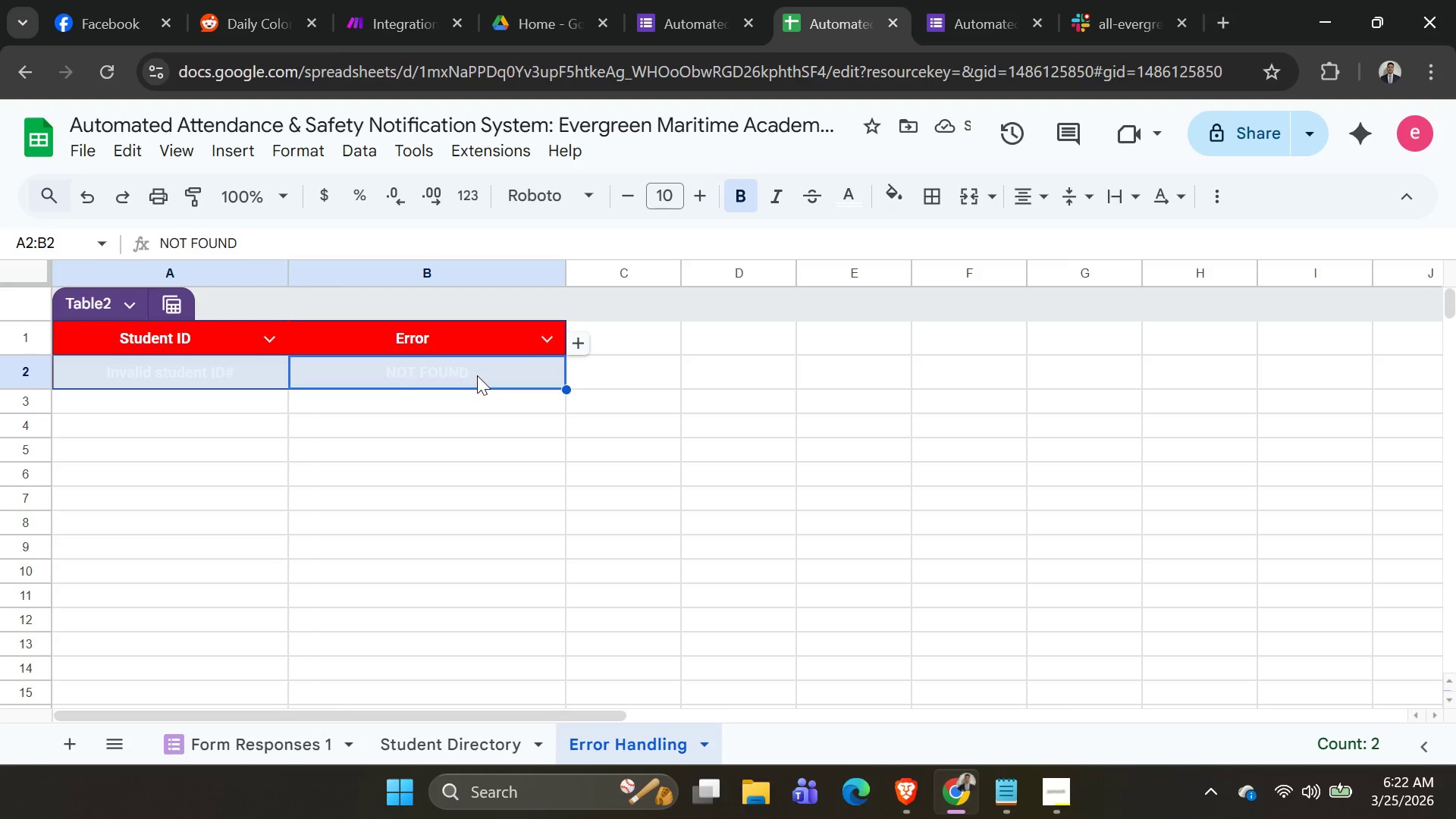 
hold_key(key=ArrowDown, duration=1.52)
 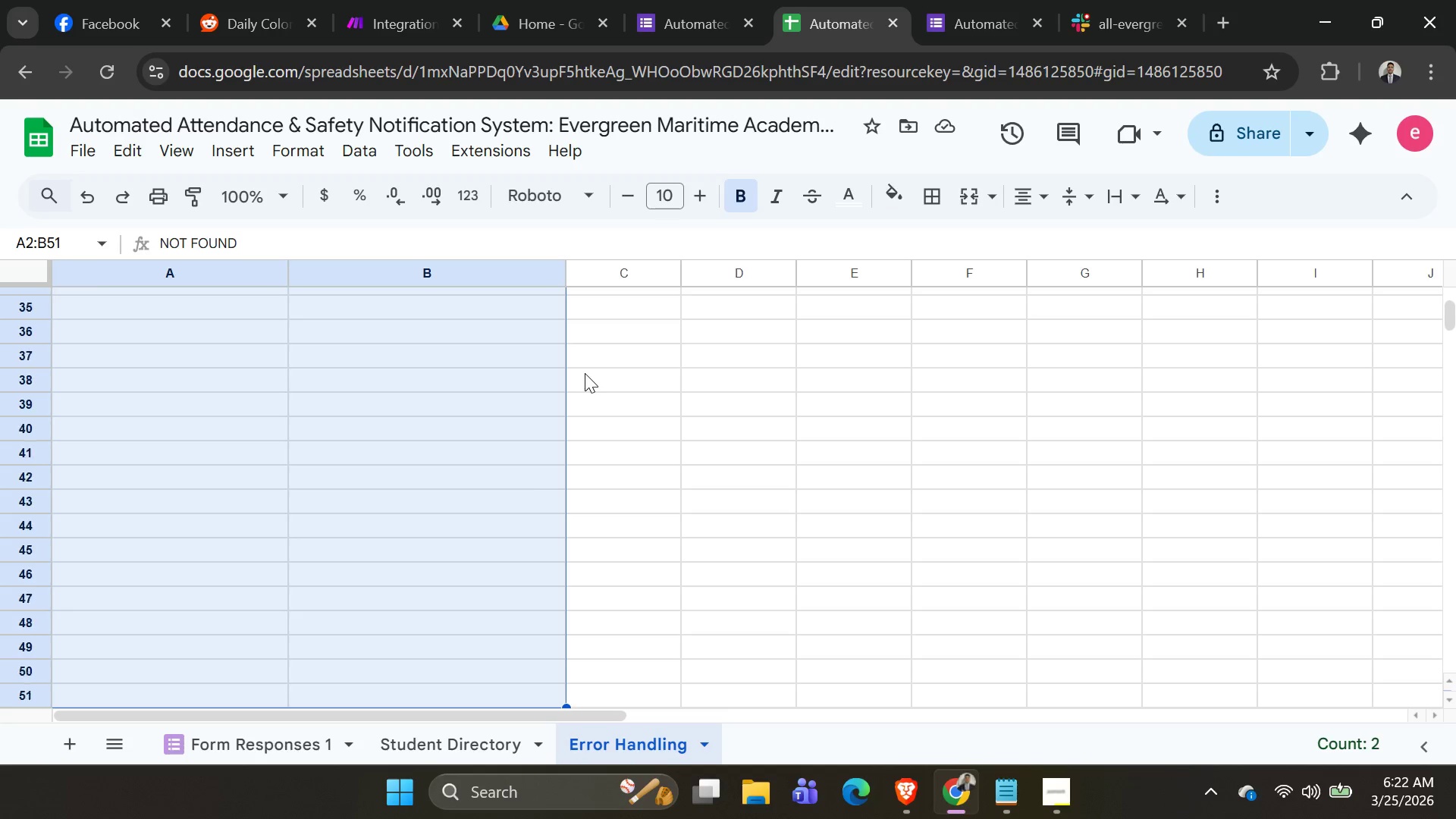 
hold_key(key=ArrowDown, duration=1.52)
 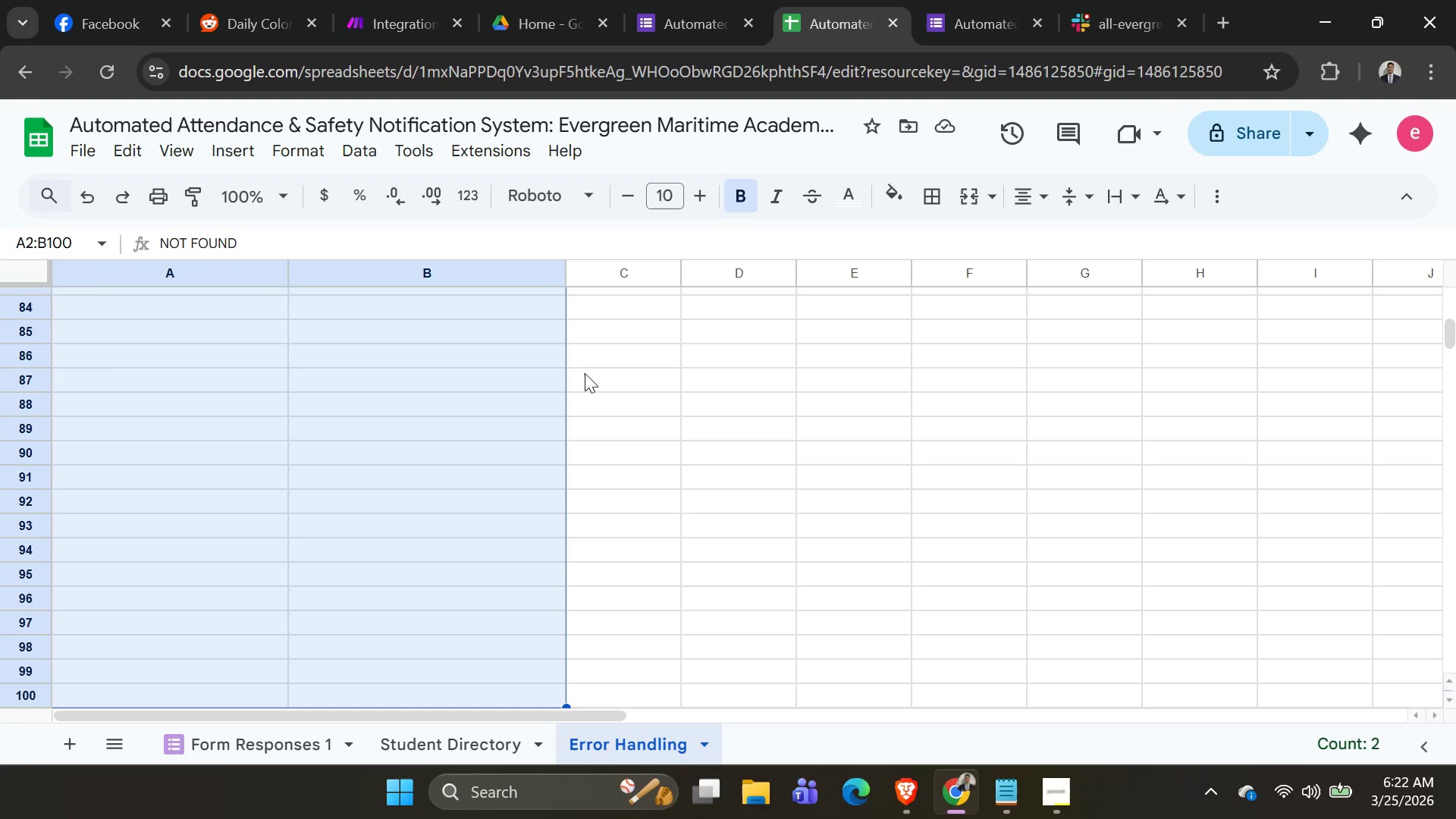 
hold_key(key=ArrowDown, duration=1.5)
 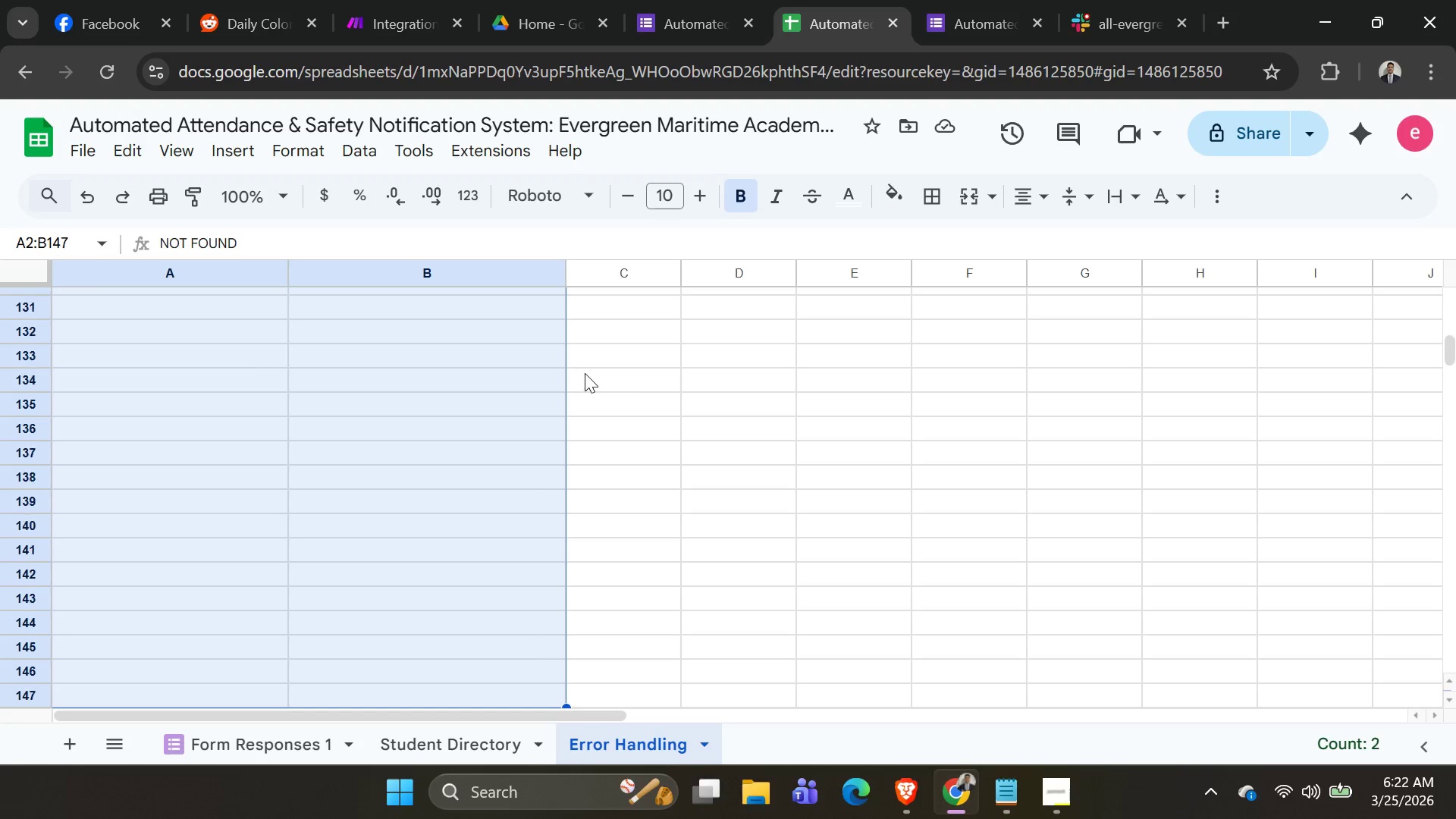 
hold_key(key=ArrowDown, duration=1.51)
 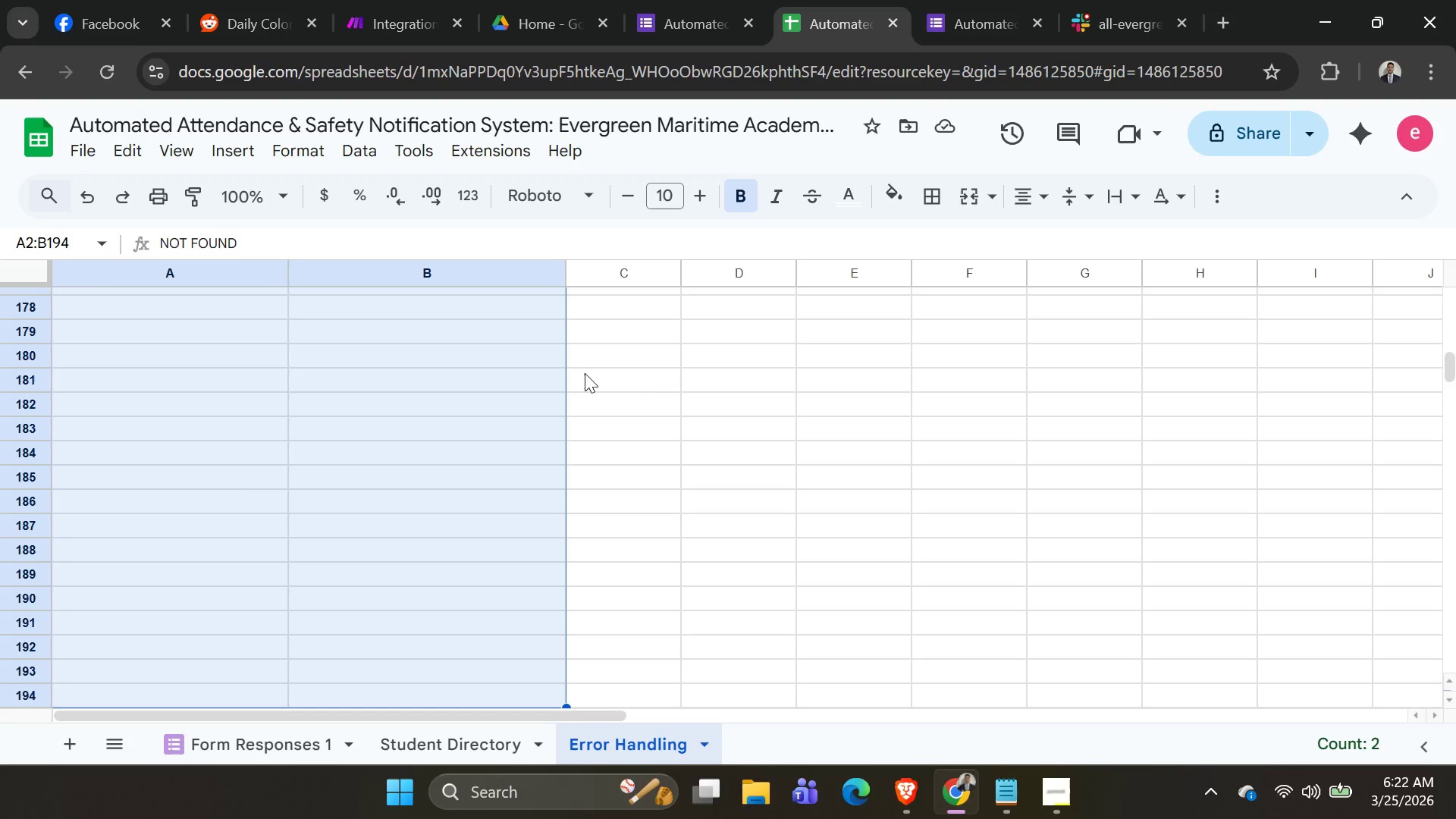 
hold_key(key=ArrowDown, duration=1.5)
 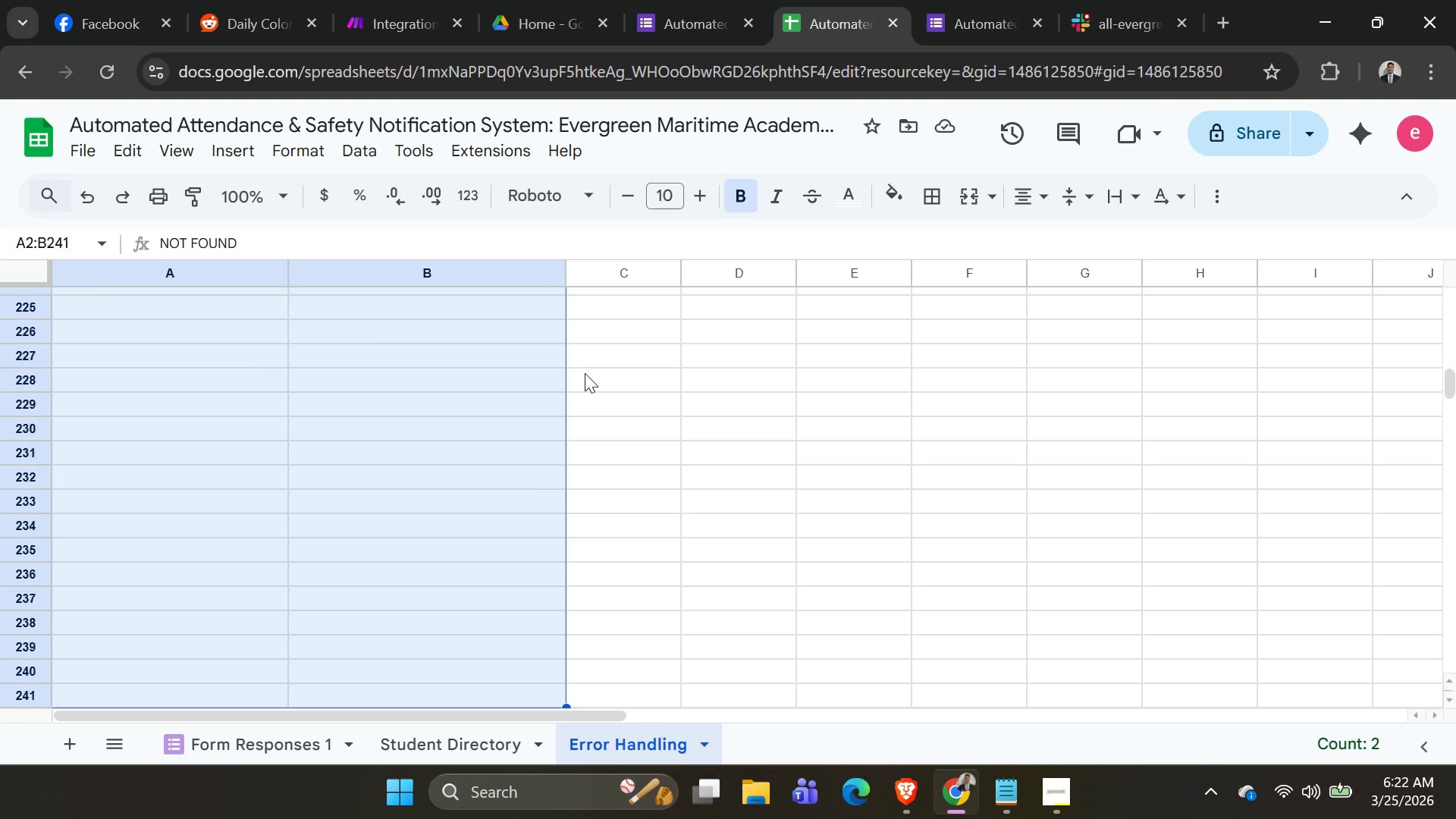 
hold_key(key=ArrowDown, duration=0.84)
 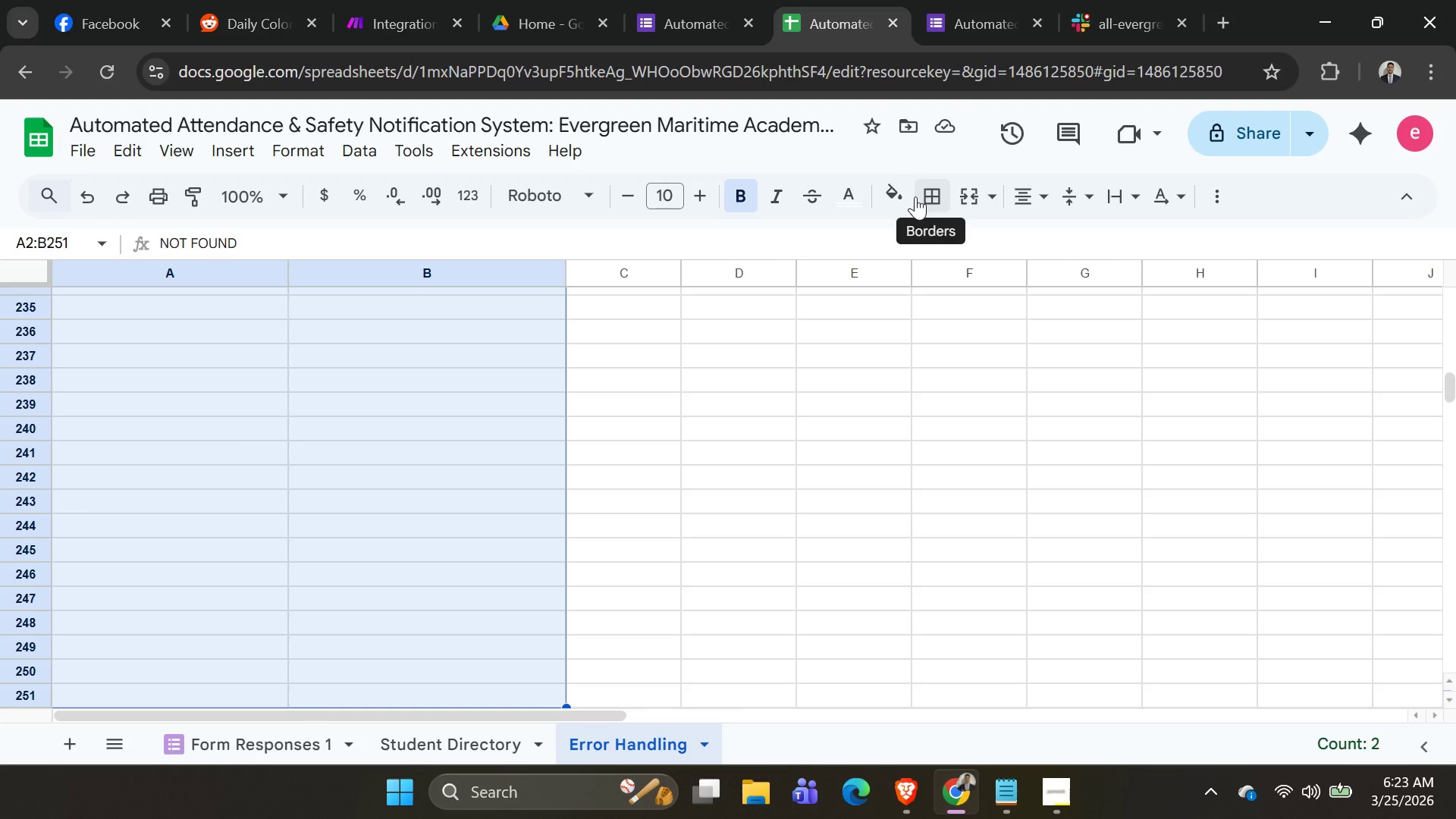 
key(Shift+ShiftLeft)
 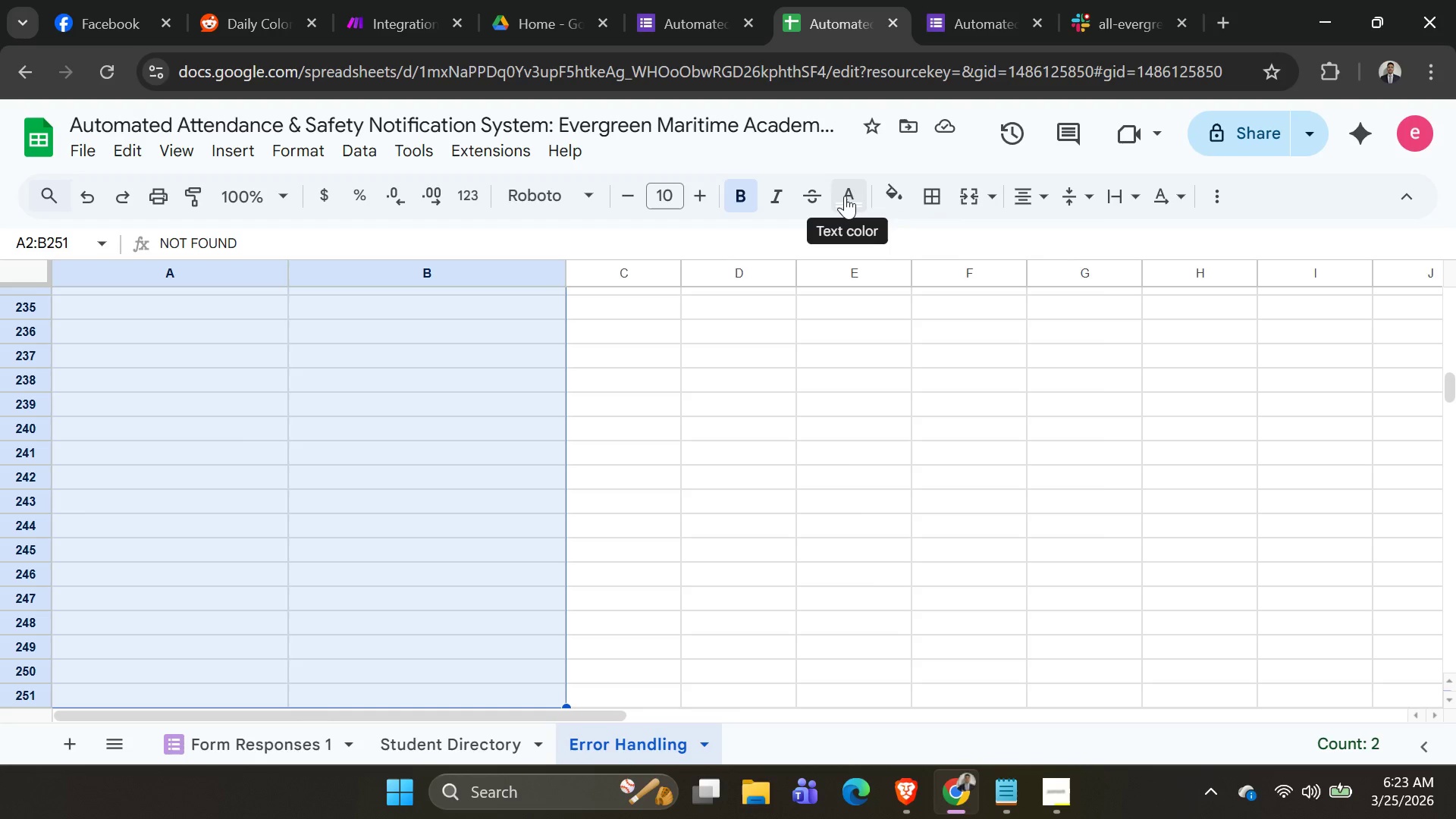 
left_click([845, 196])
 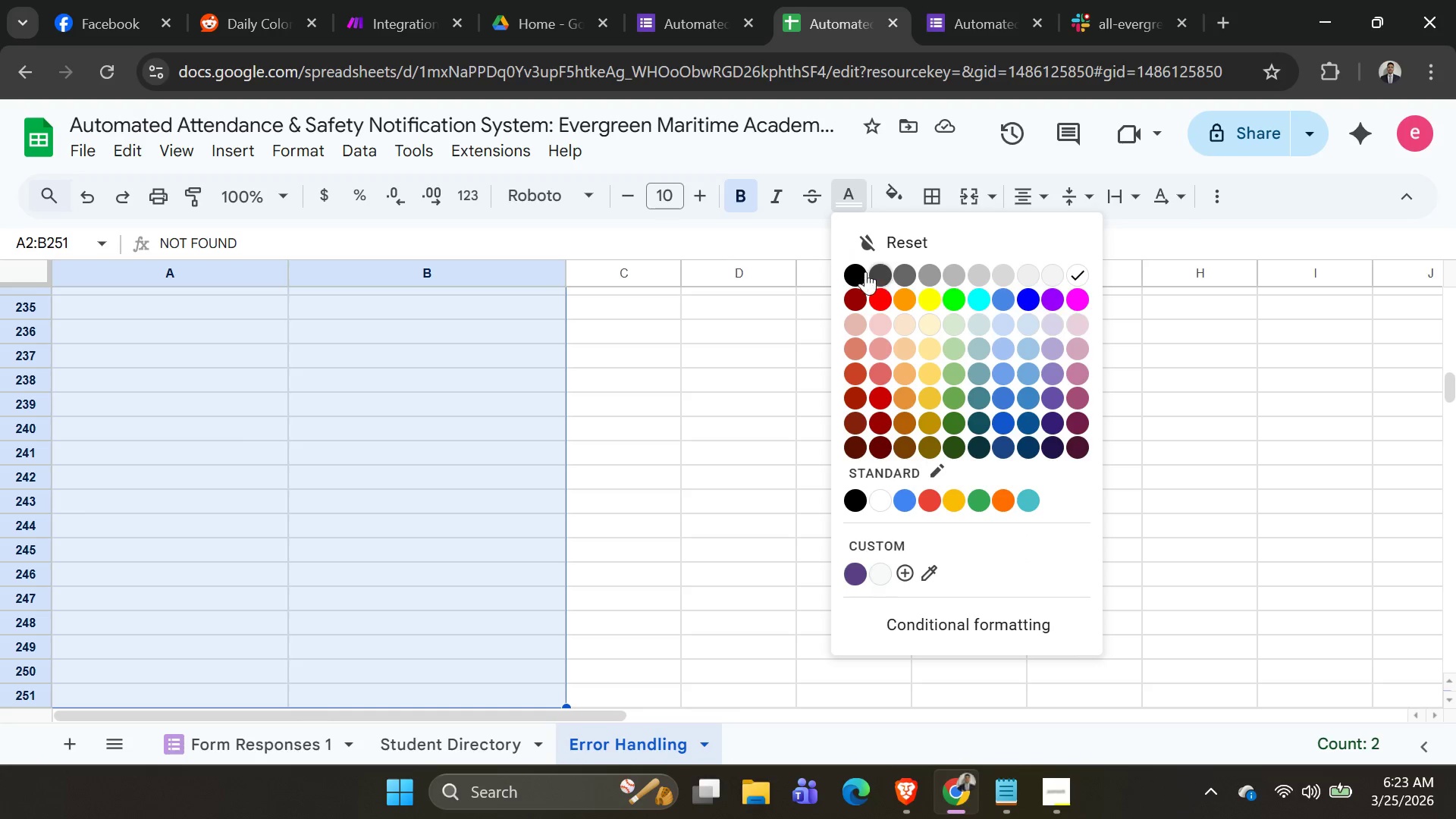 
left_click([863, 271])
 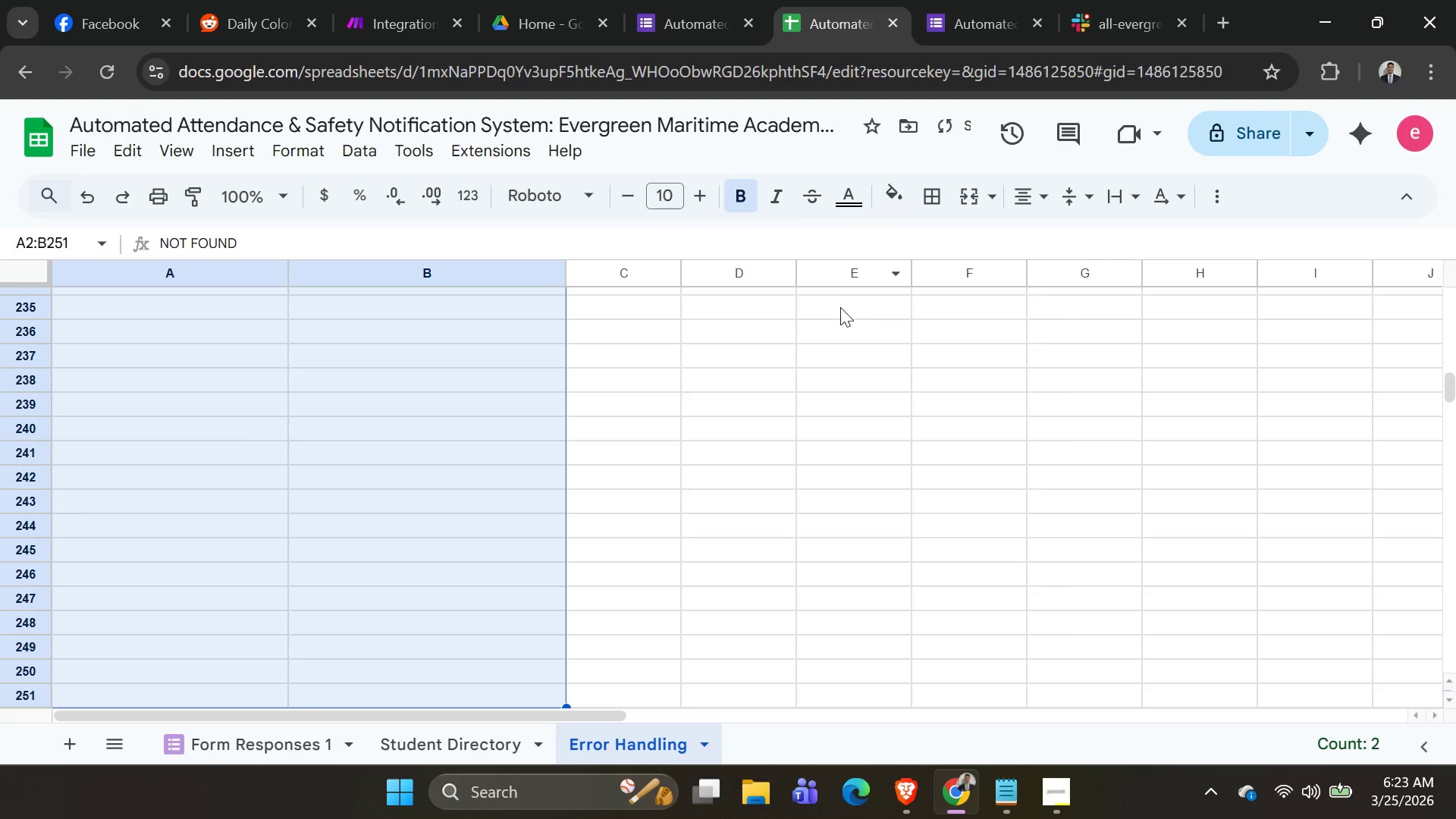 
scroll: coordinate [799, 435], scroll_direction: up, amount: 16.0
 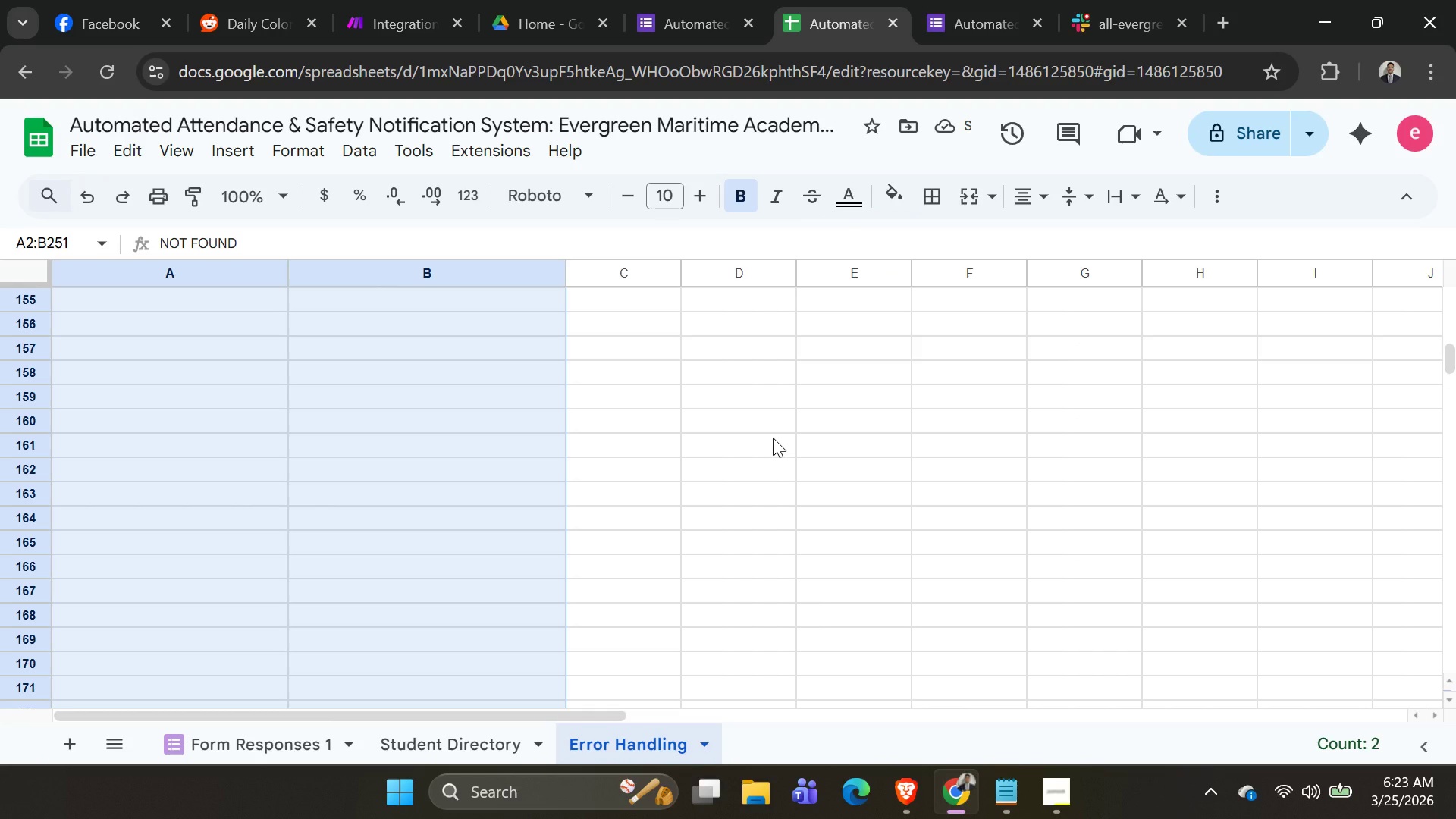 
key(Control+ArrowUp)
 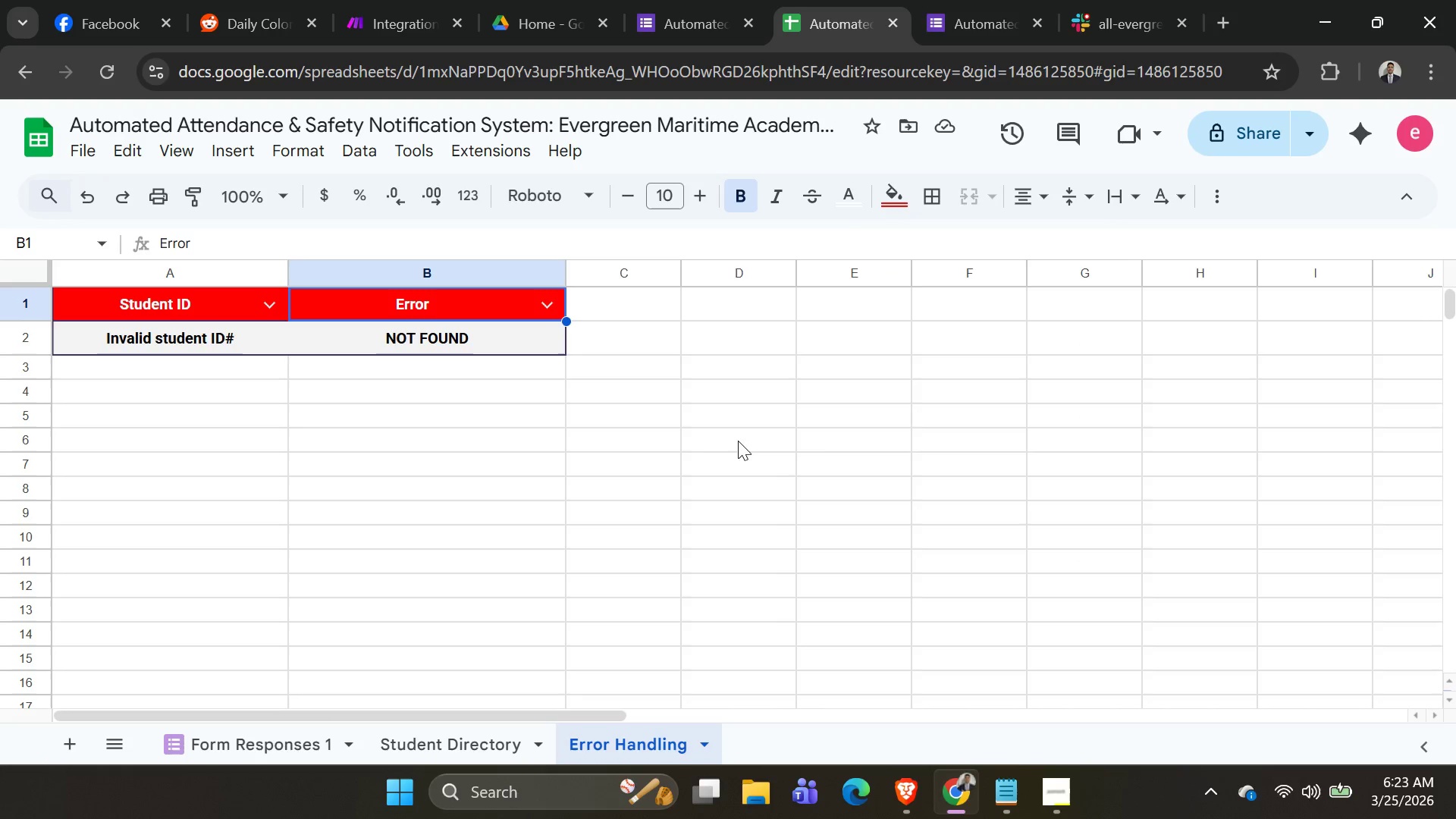 
left_click([714, 444])
 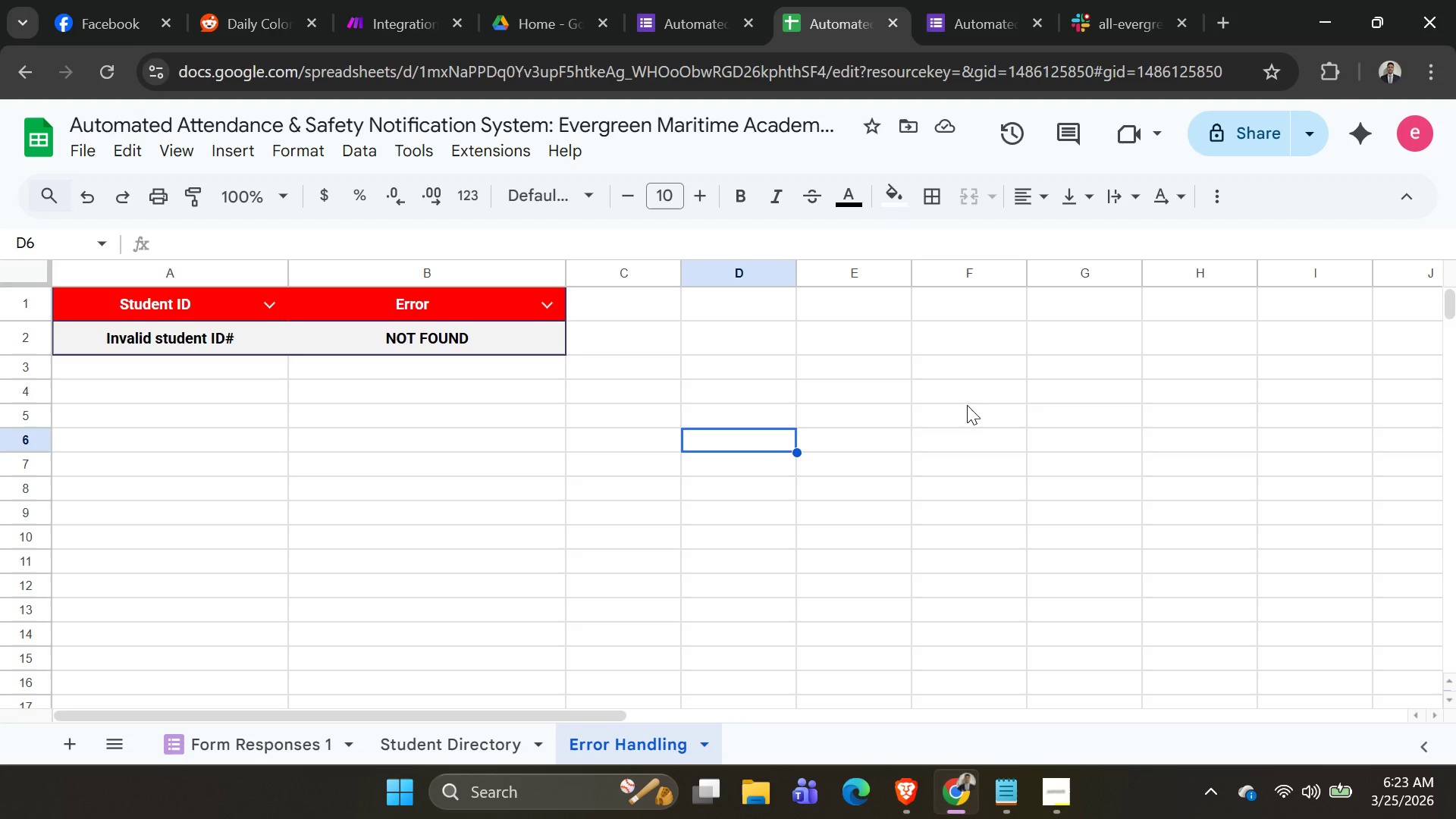 
left_click([996, 407])
 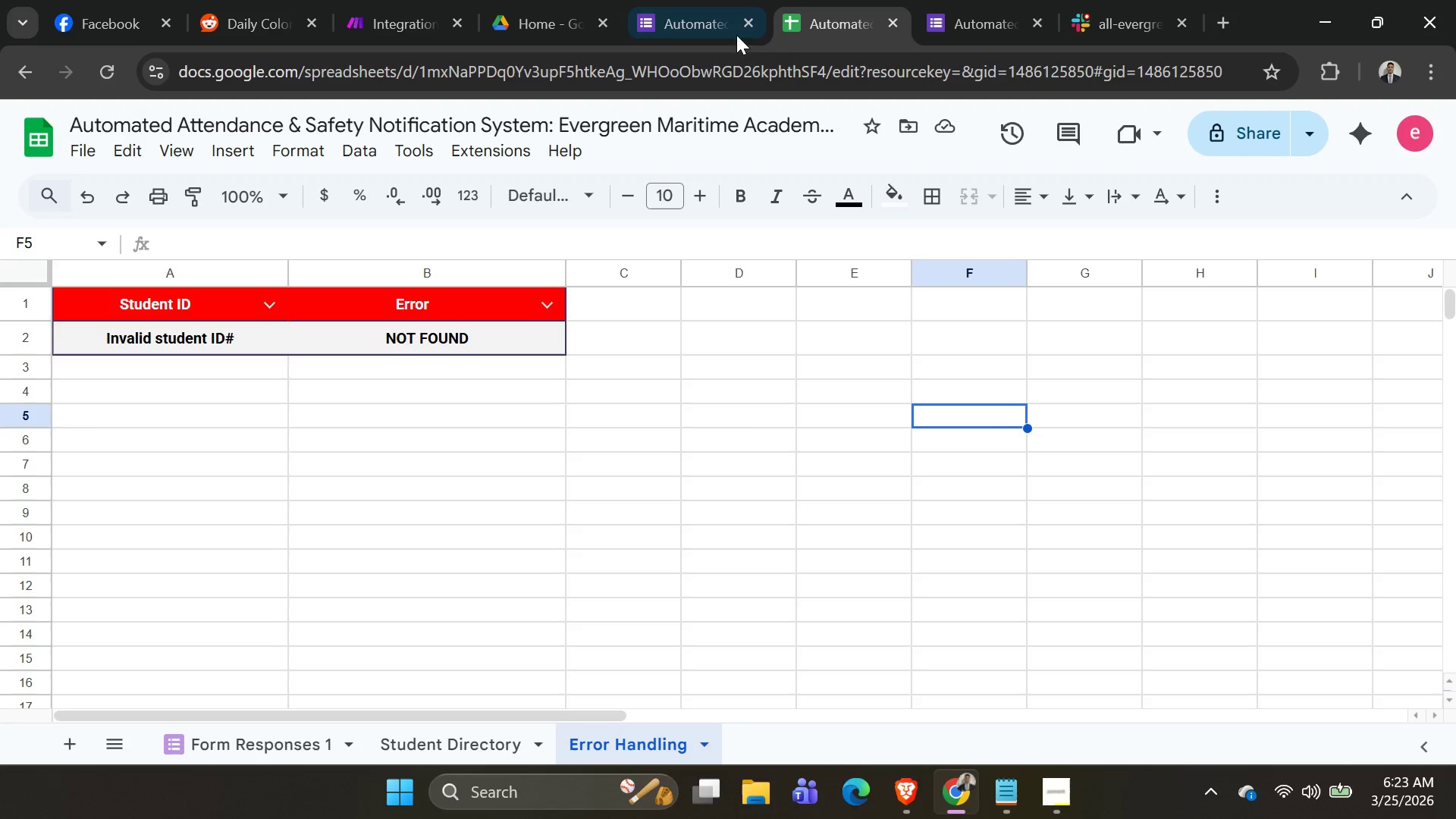 
left_click([684, 3])
 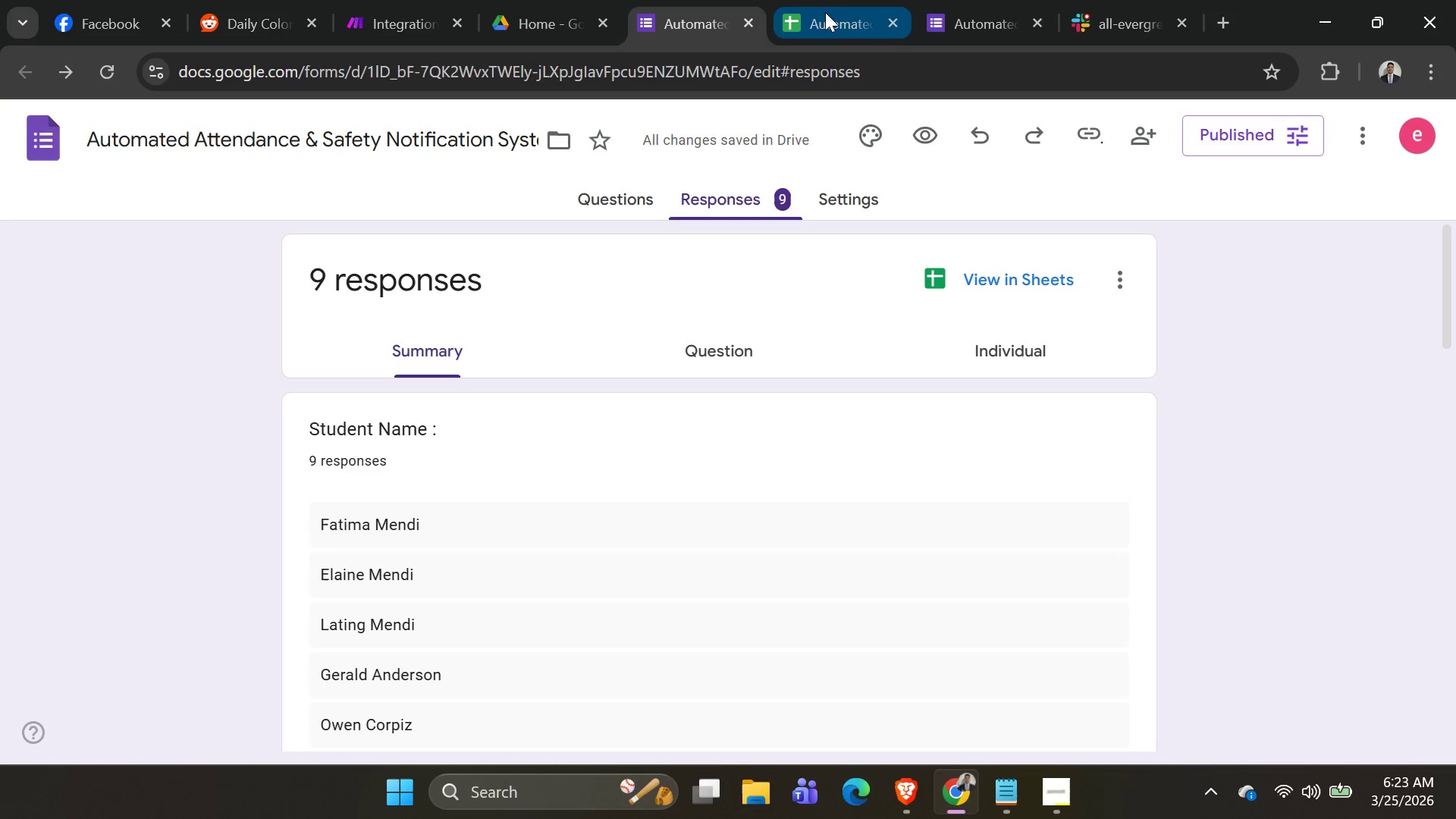 
left_click([831, 12])
 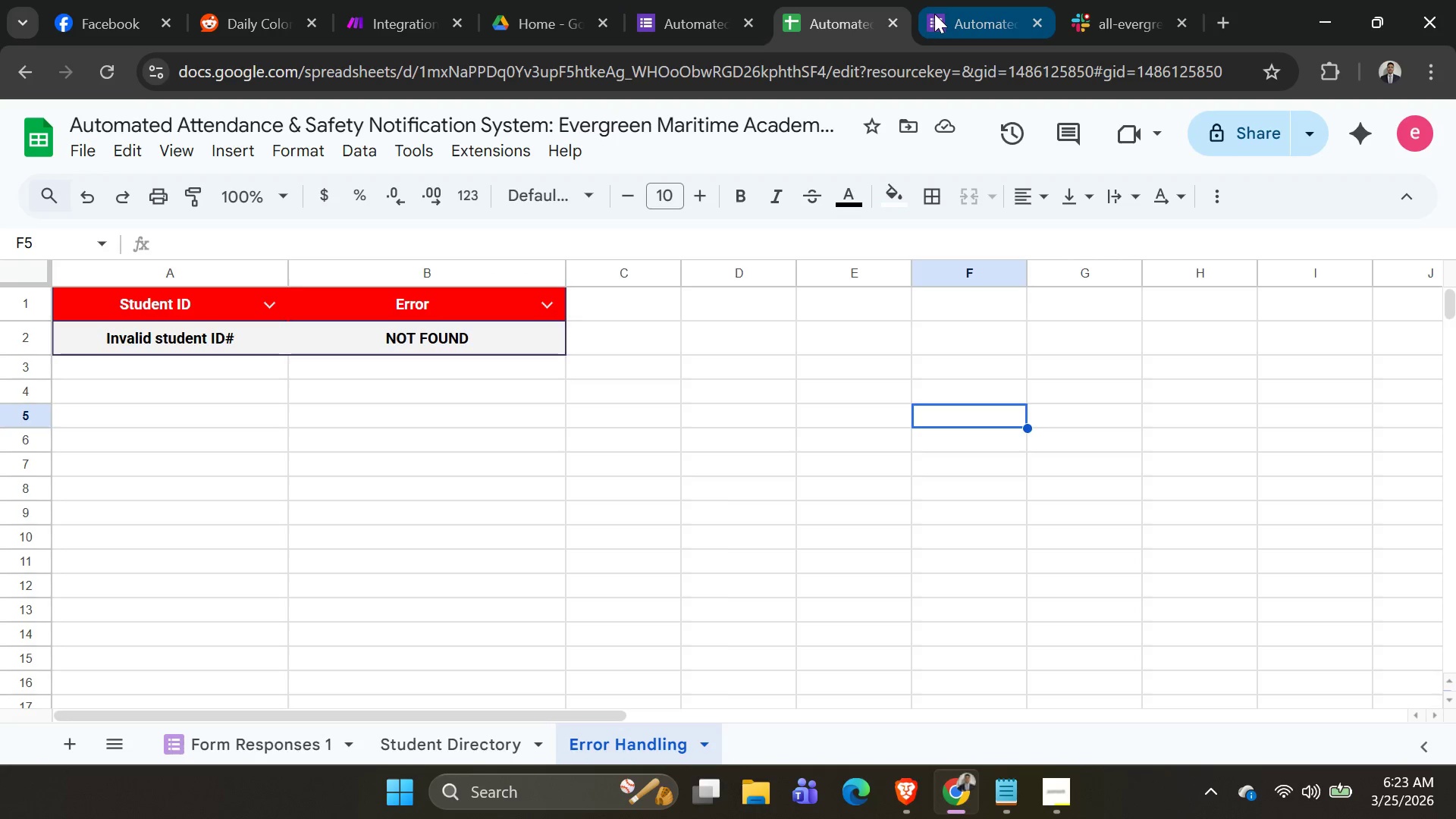 
left_click([934, 14])
 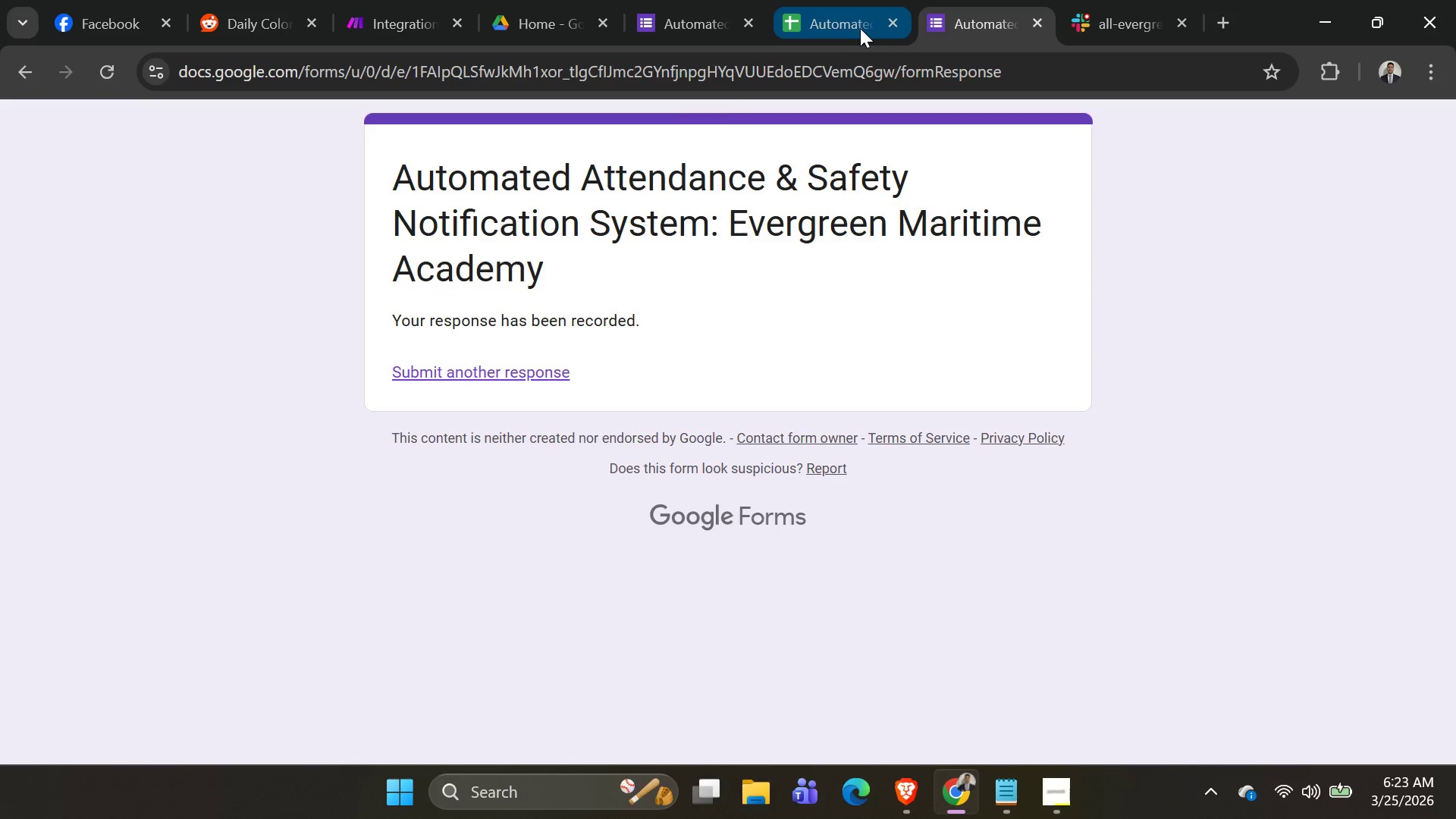 
left_click([836, 24])
 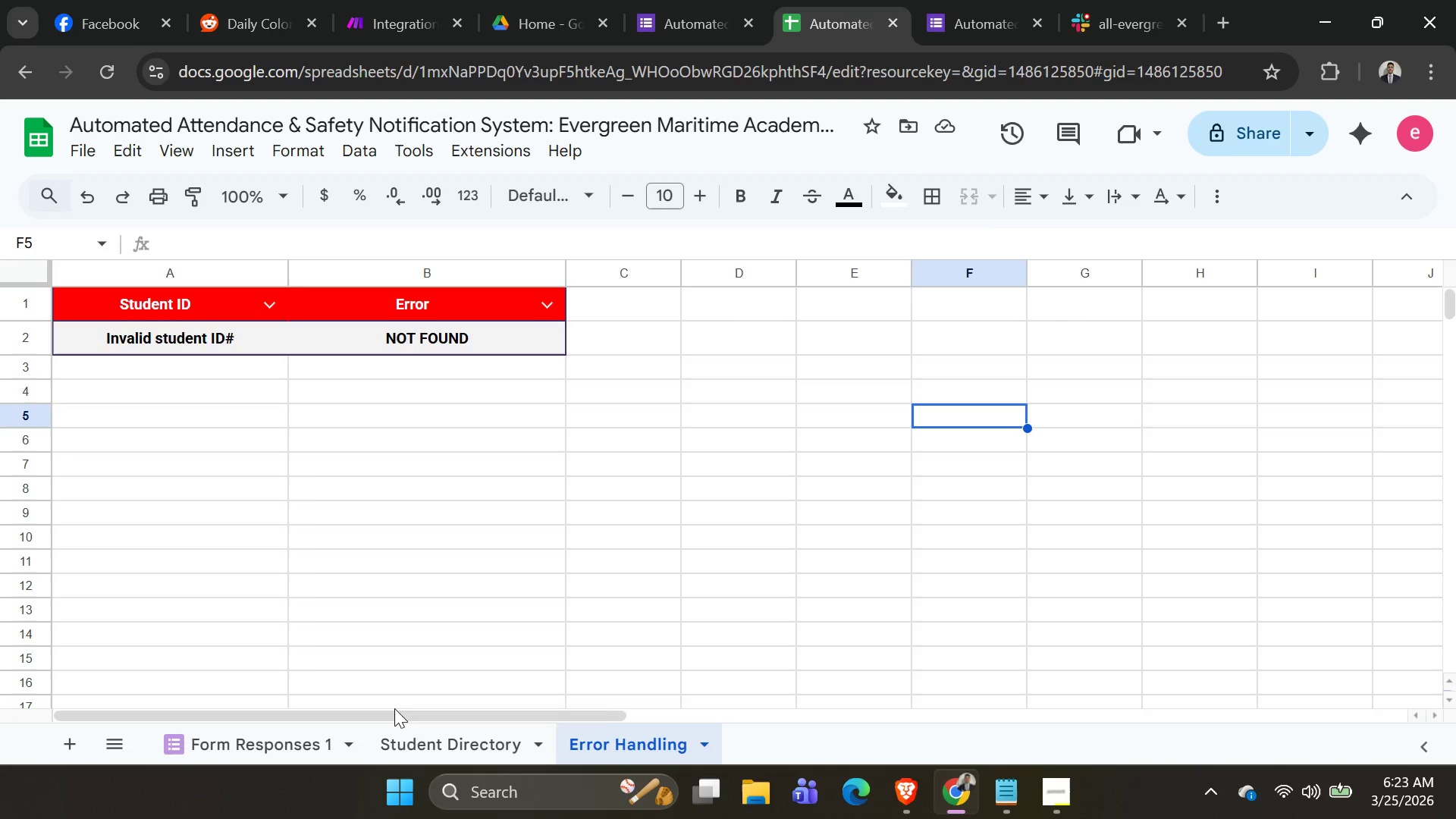 
left_click([404, 733])
 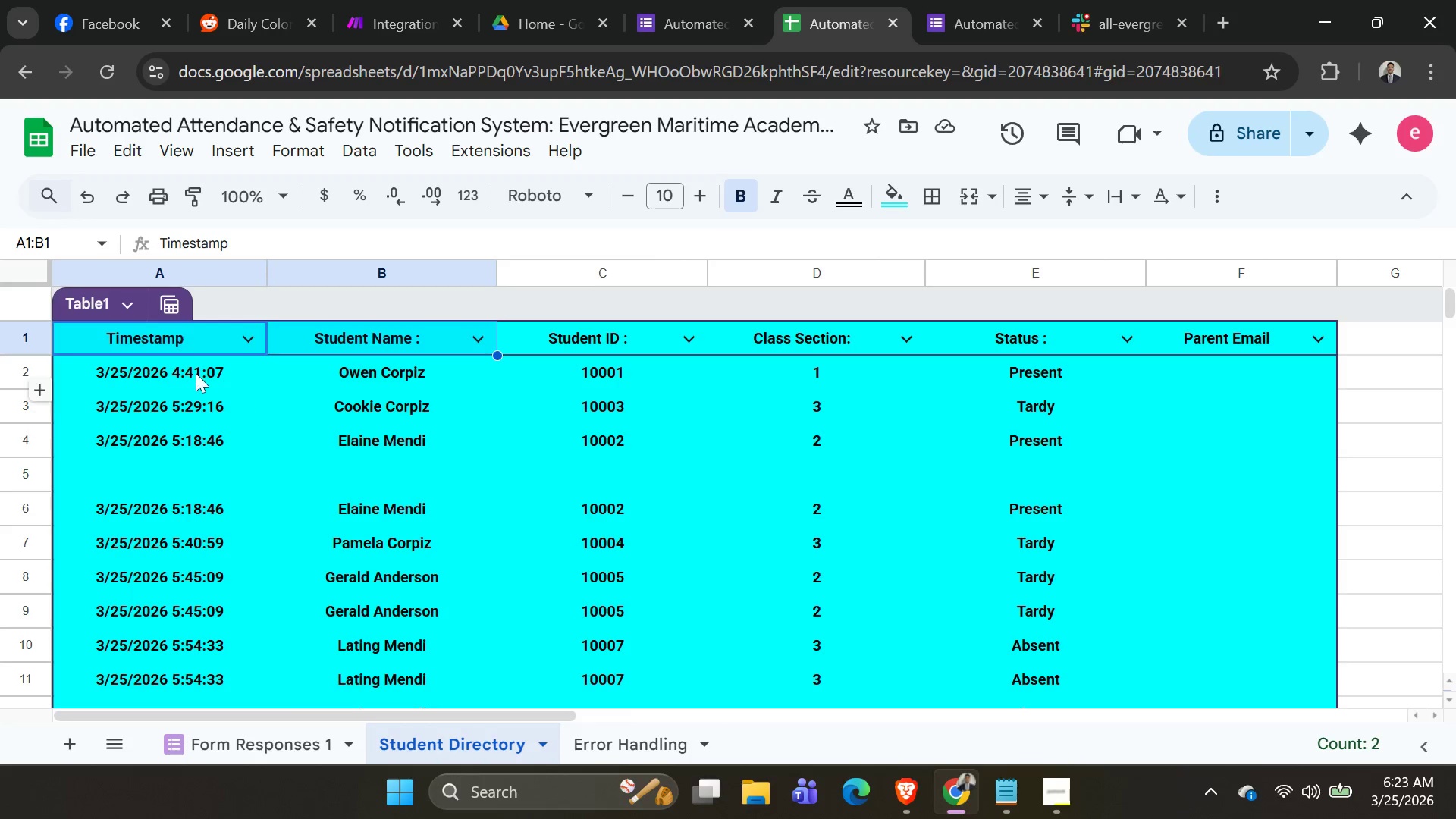 
left_click([180, 366])
 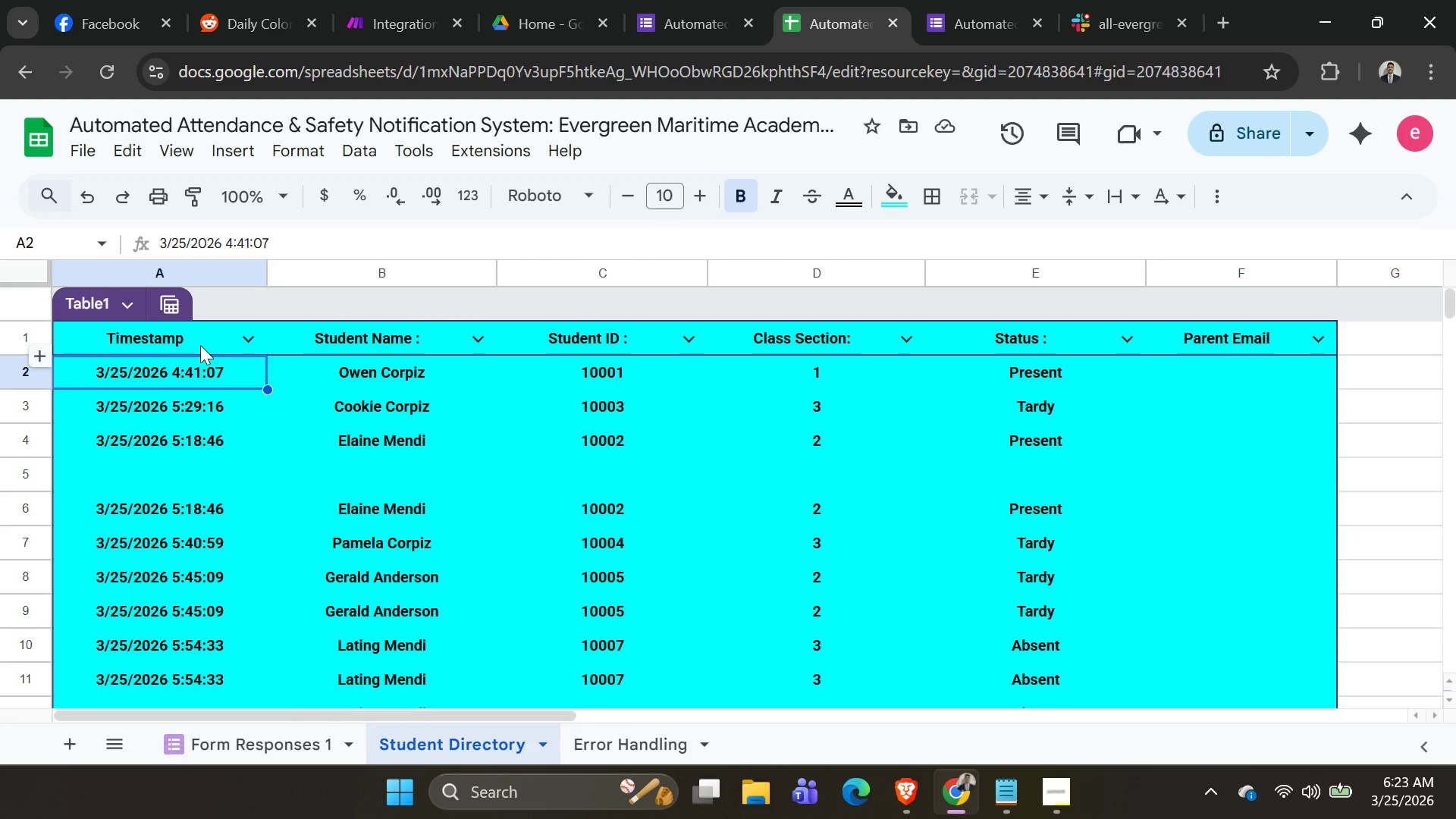 
key(Shift+ArrowRight)
 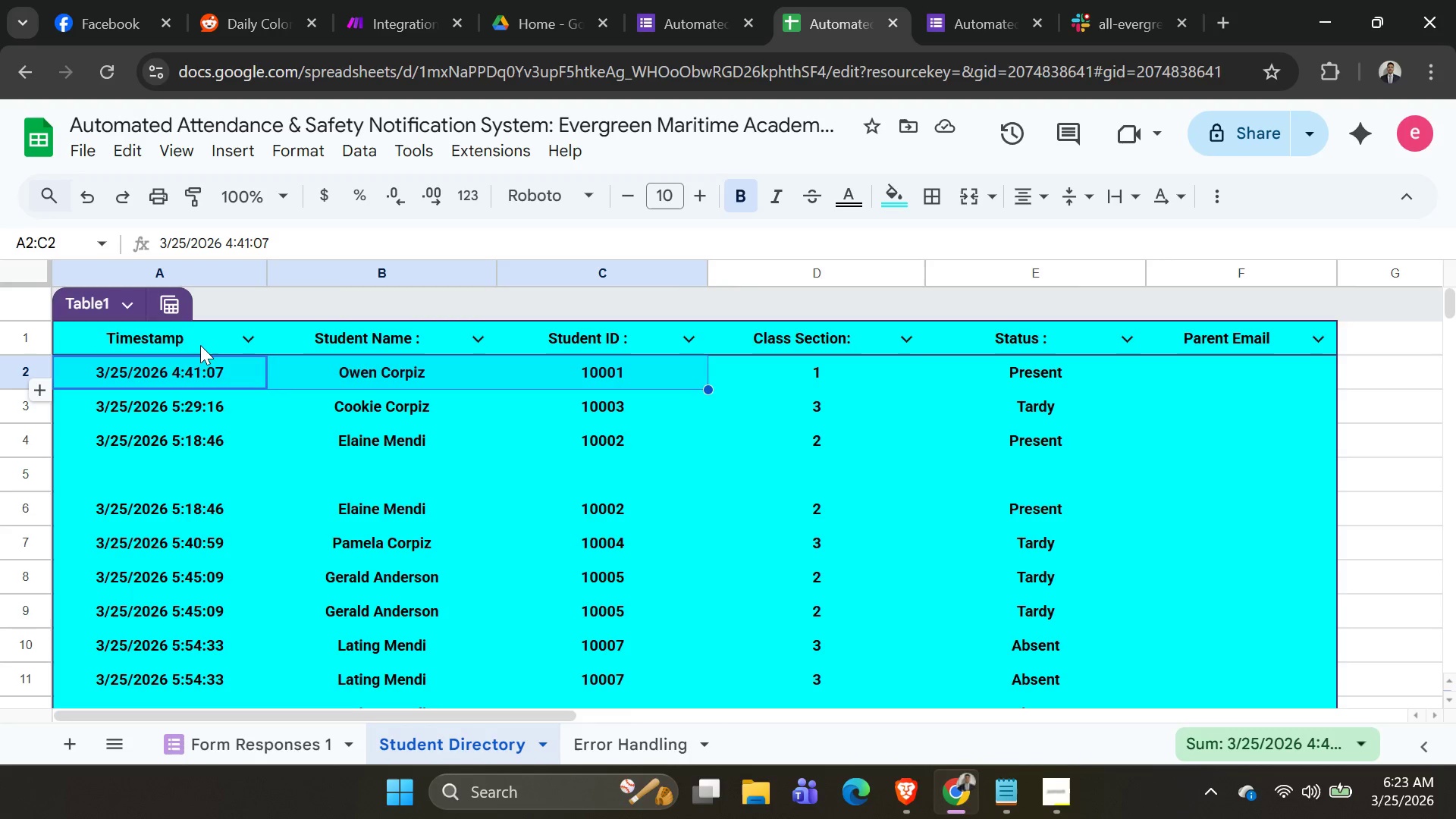 
key(Shift+ArrowRight)
 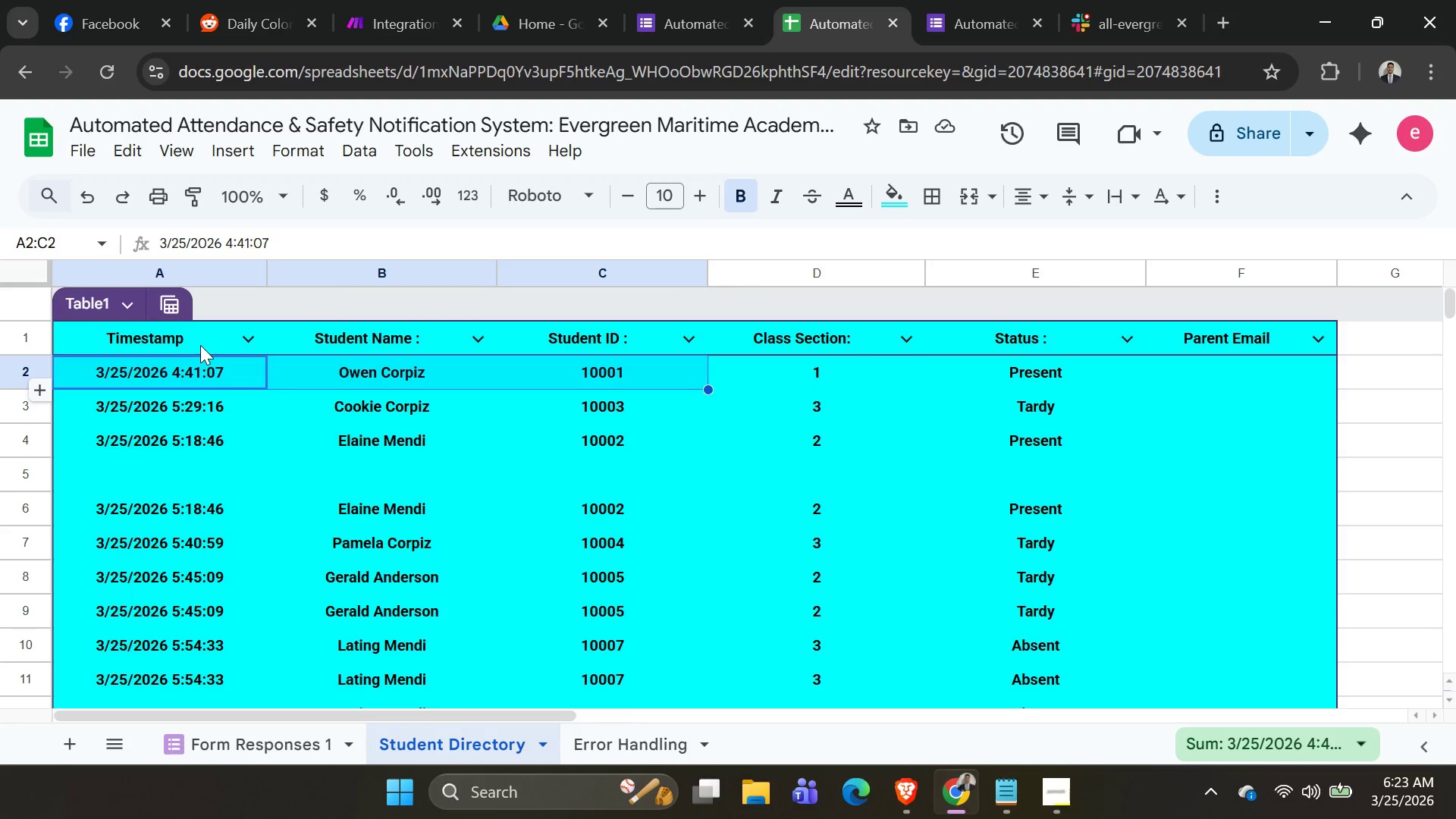 
key(Shift+ArrowRight)
 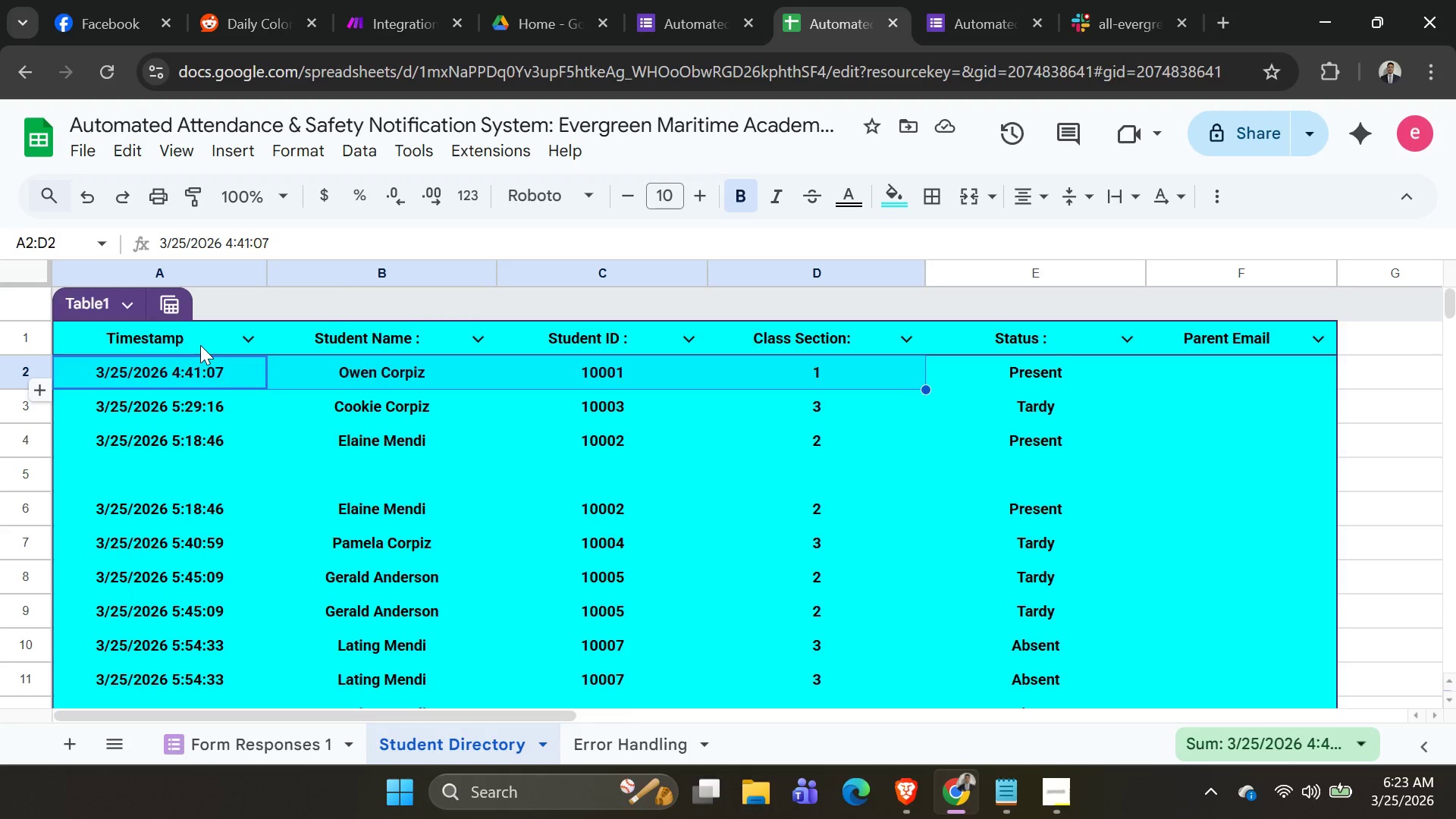 
key(Shift+ArrowRight)
 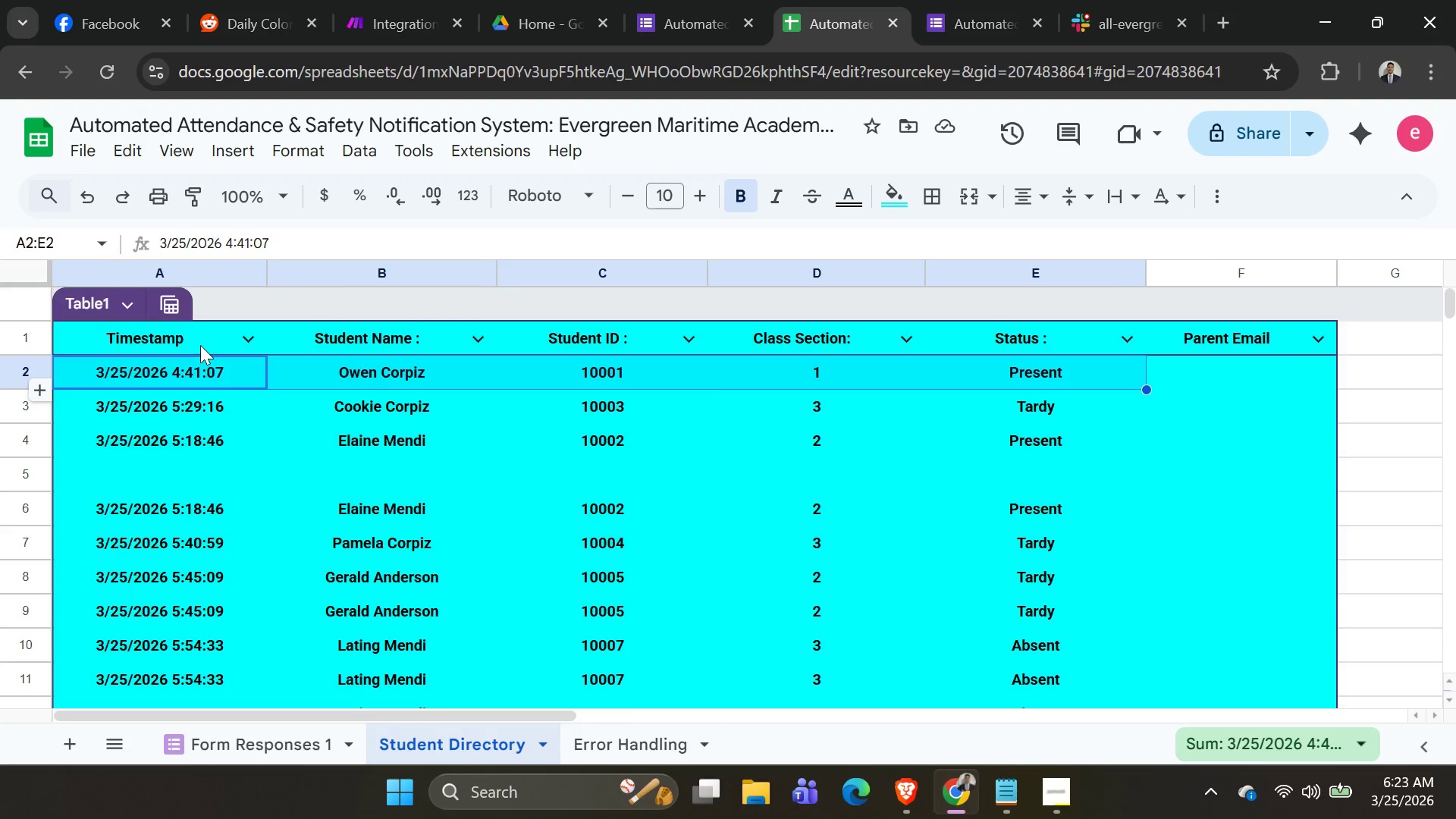 
key(Shift+ArrowRight)
 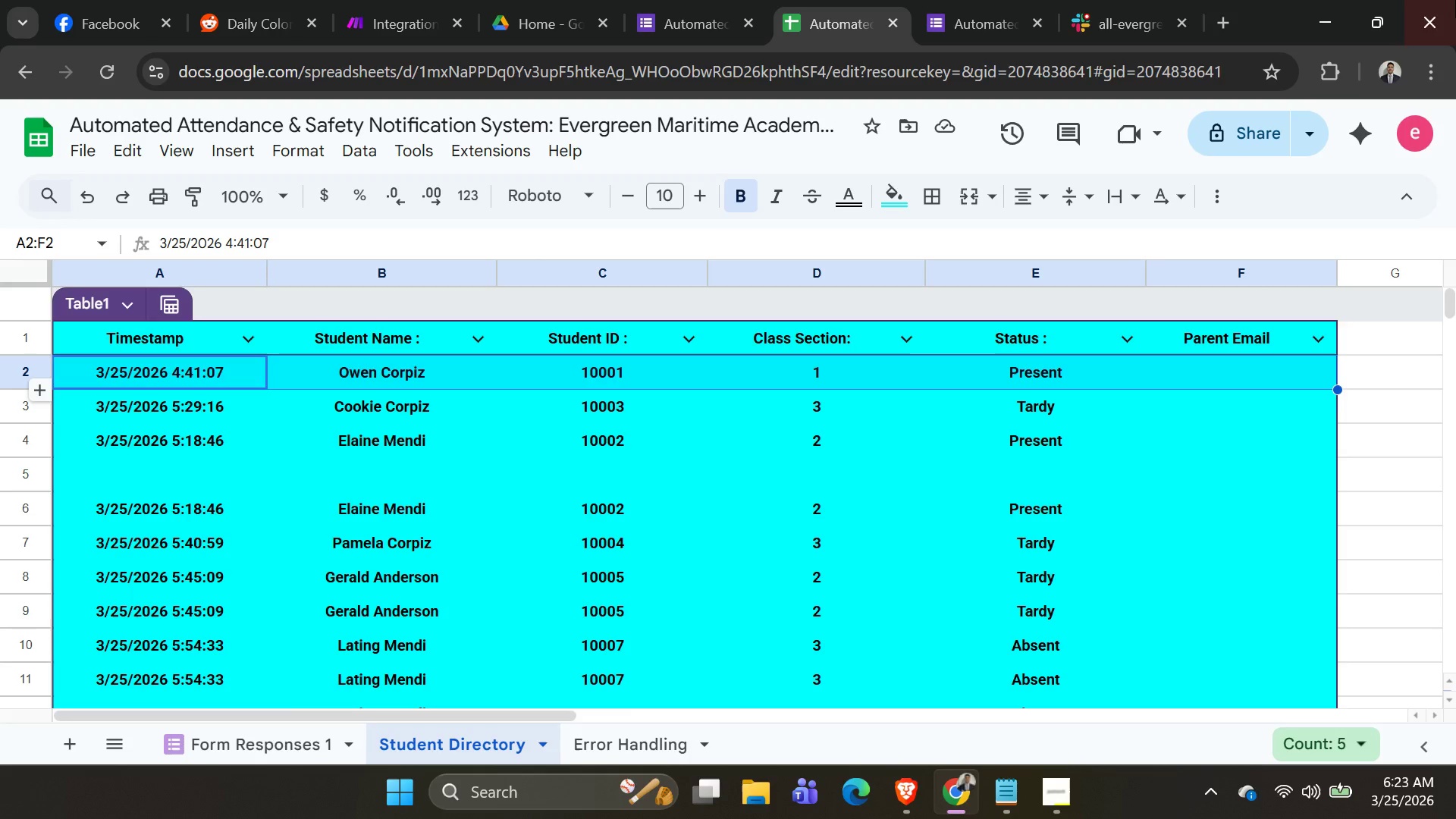 
hold_key(key=ArrowDown, duration=1.44)
 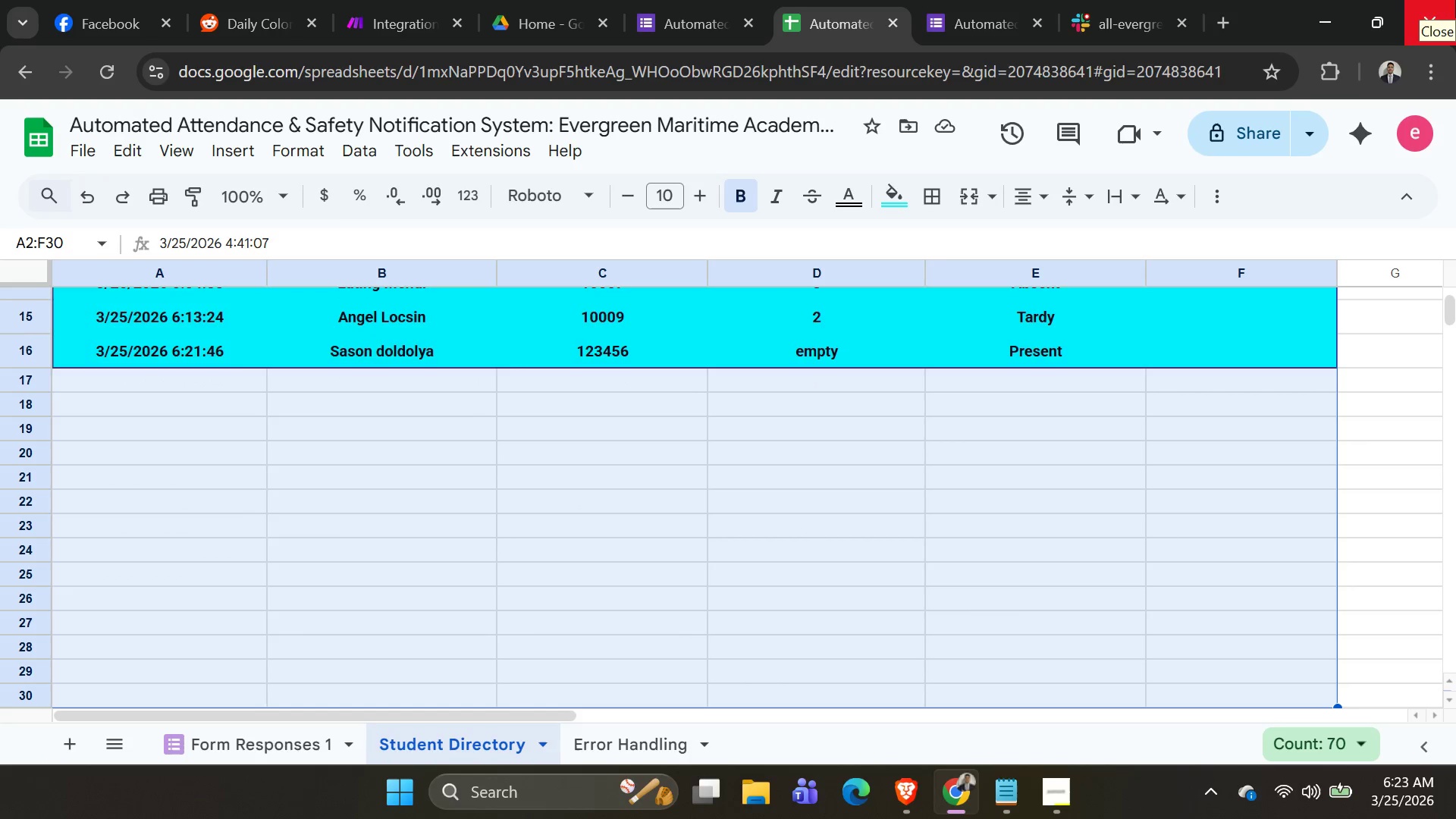 
hold_key(key=ArrowDown, duration=1.5)
 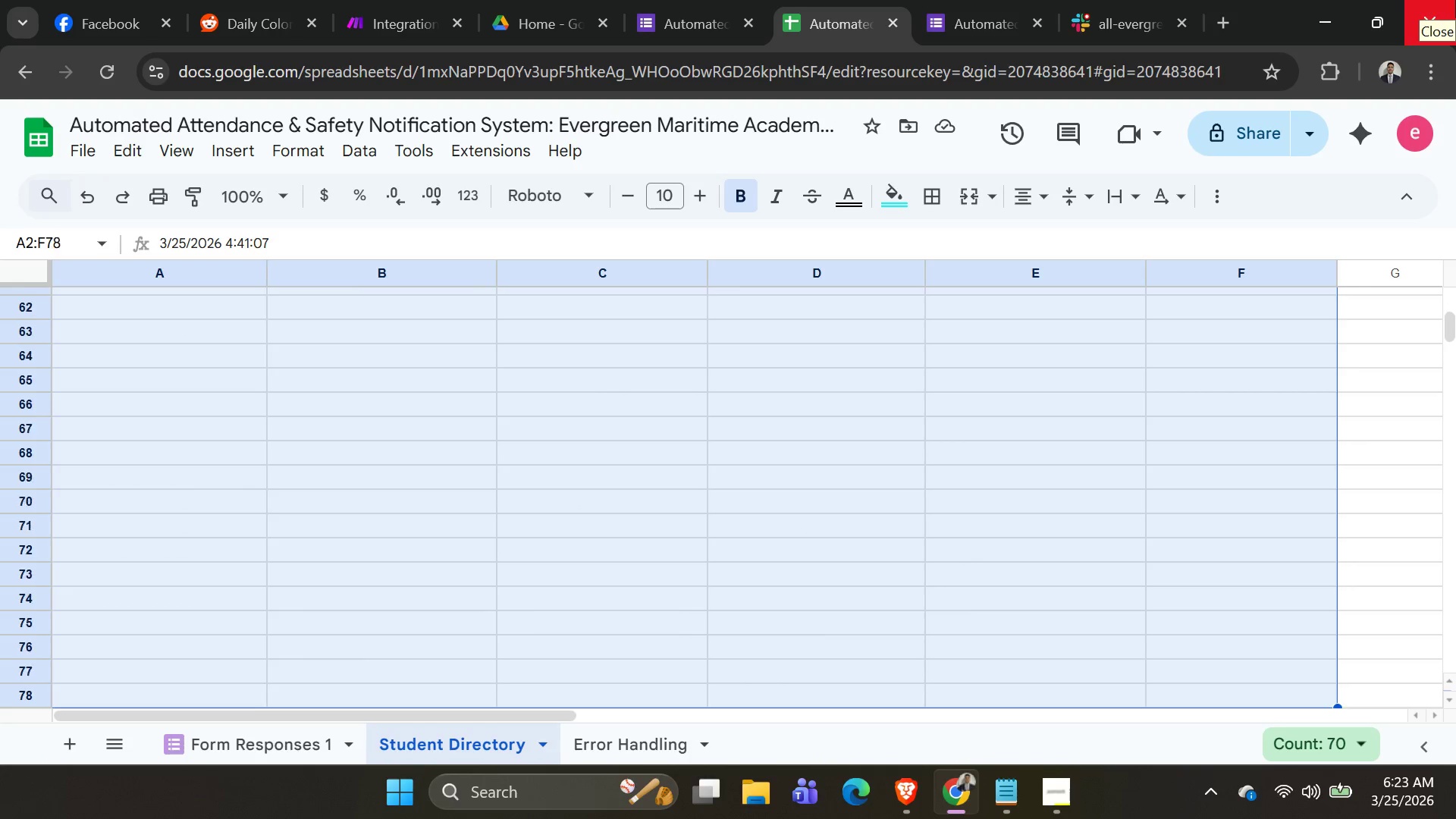 
hold_key(key=ArrowDown, duration=1.5)
 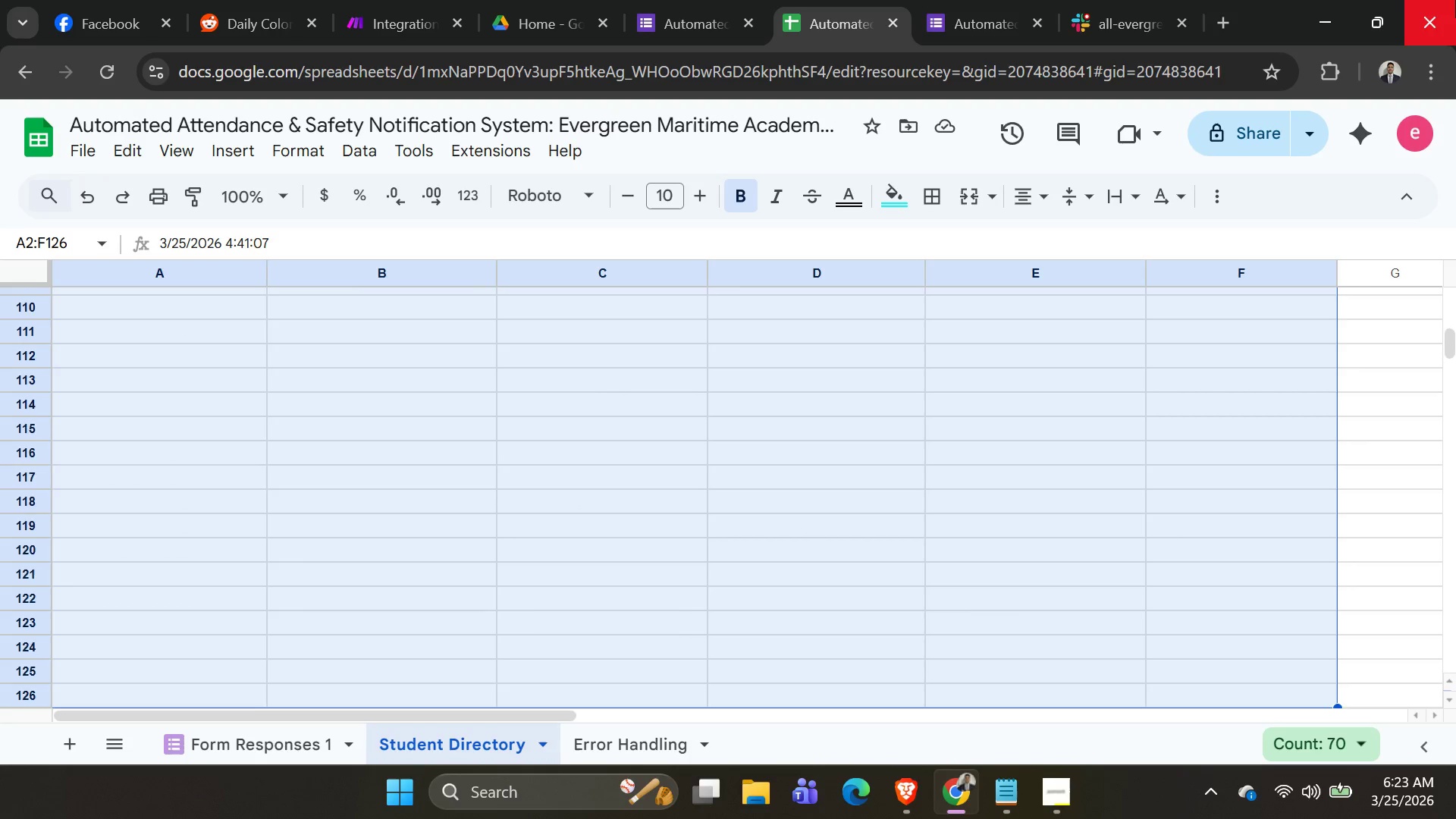 
hold_key(key=ArrowDown, duration=1.5)
 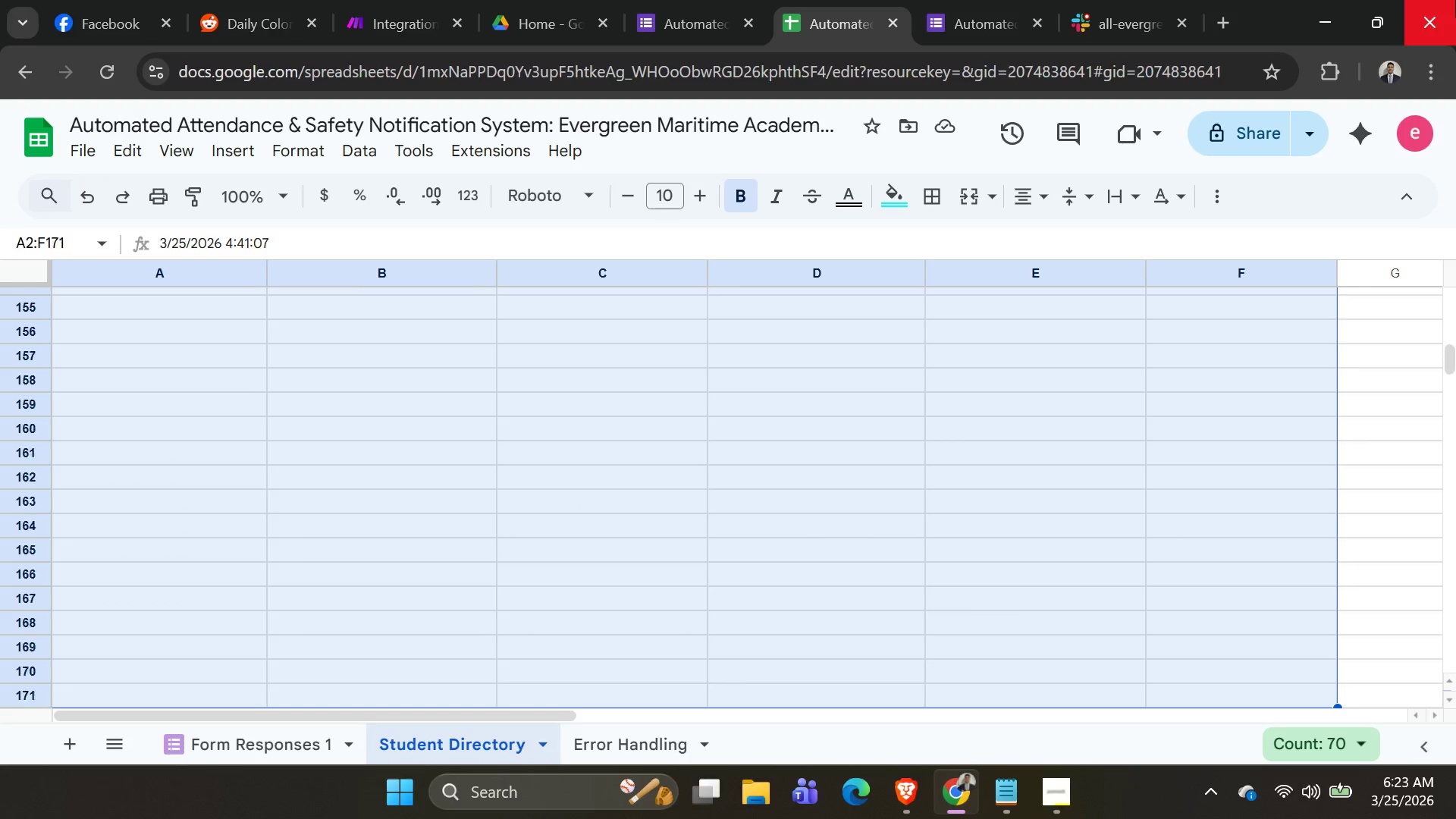 
hold_key(key=ArrowDown, duration=1.52)
 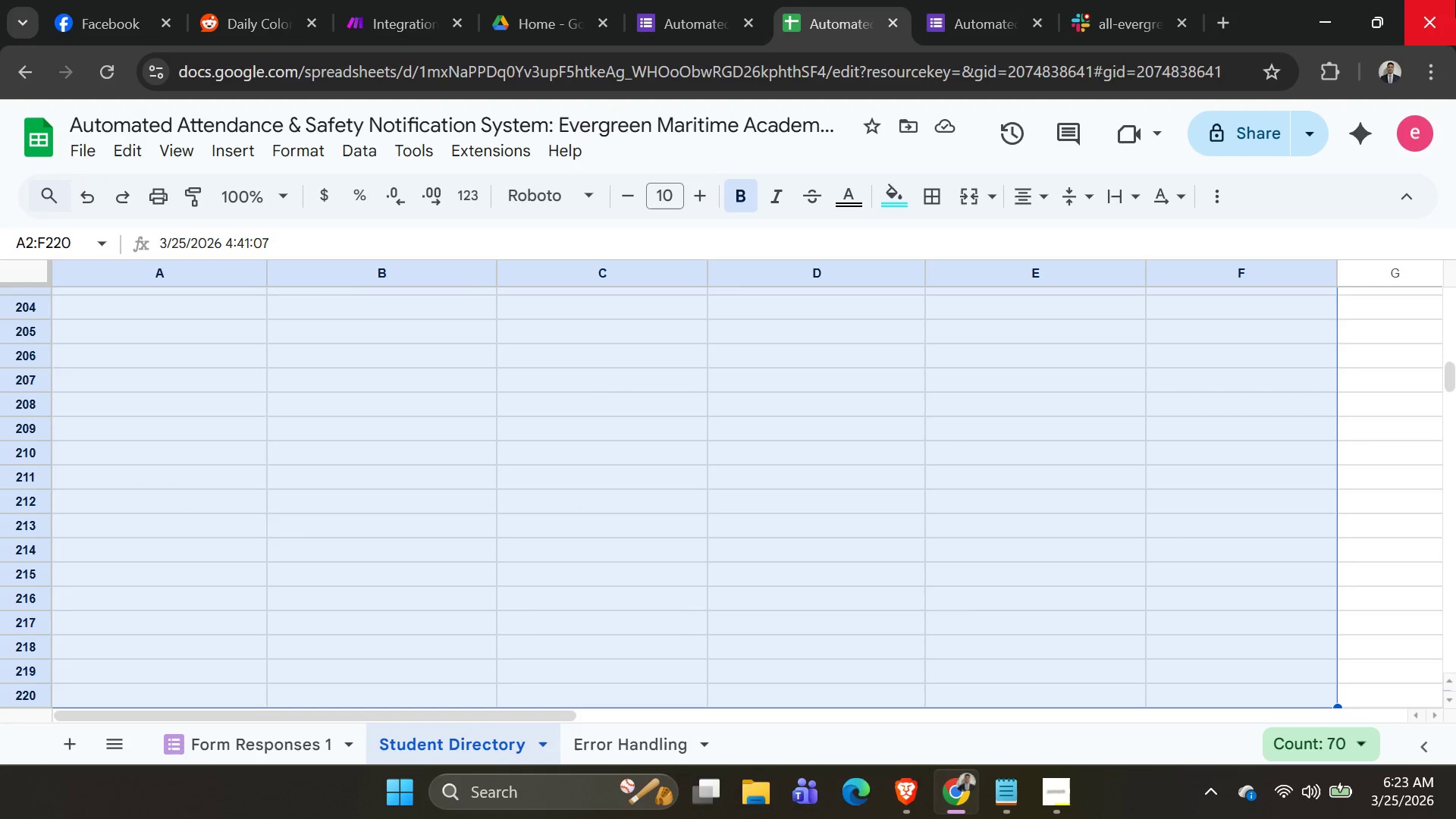 
hold_key(key=ArrowDown, duration=1.5)
 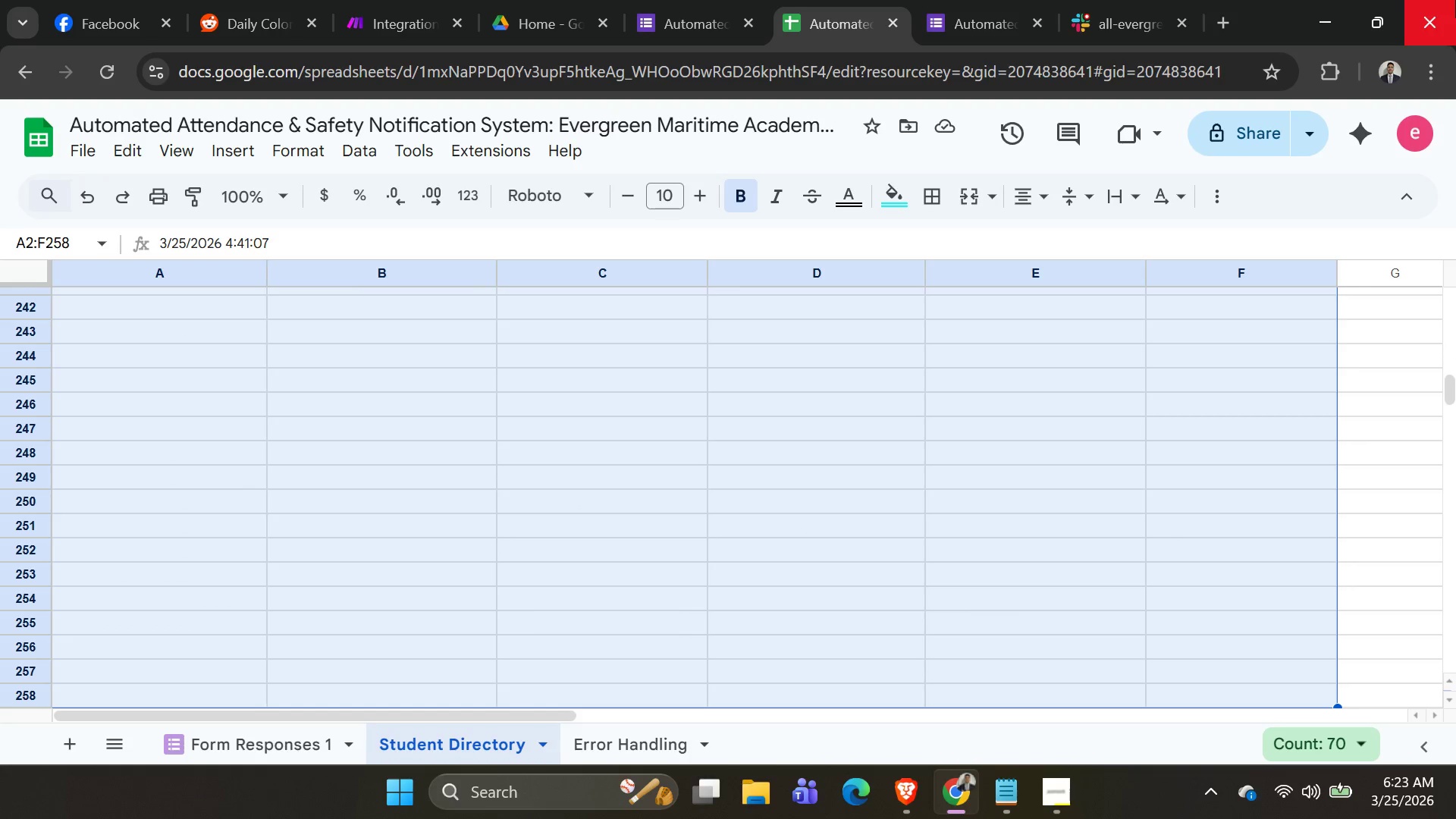 
key(Shift+ArrowDown)
 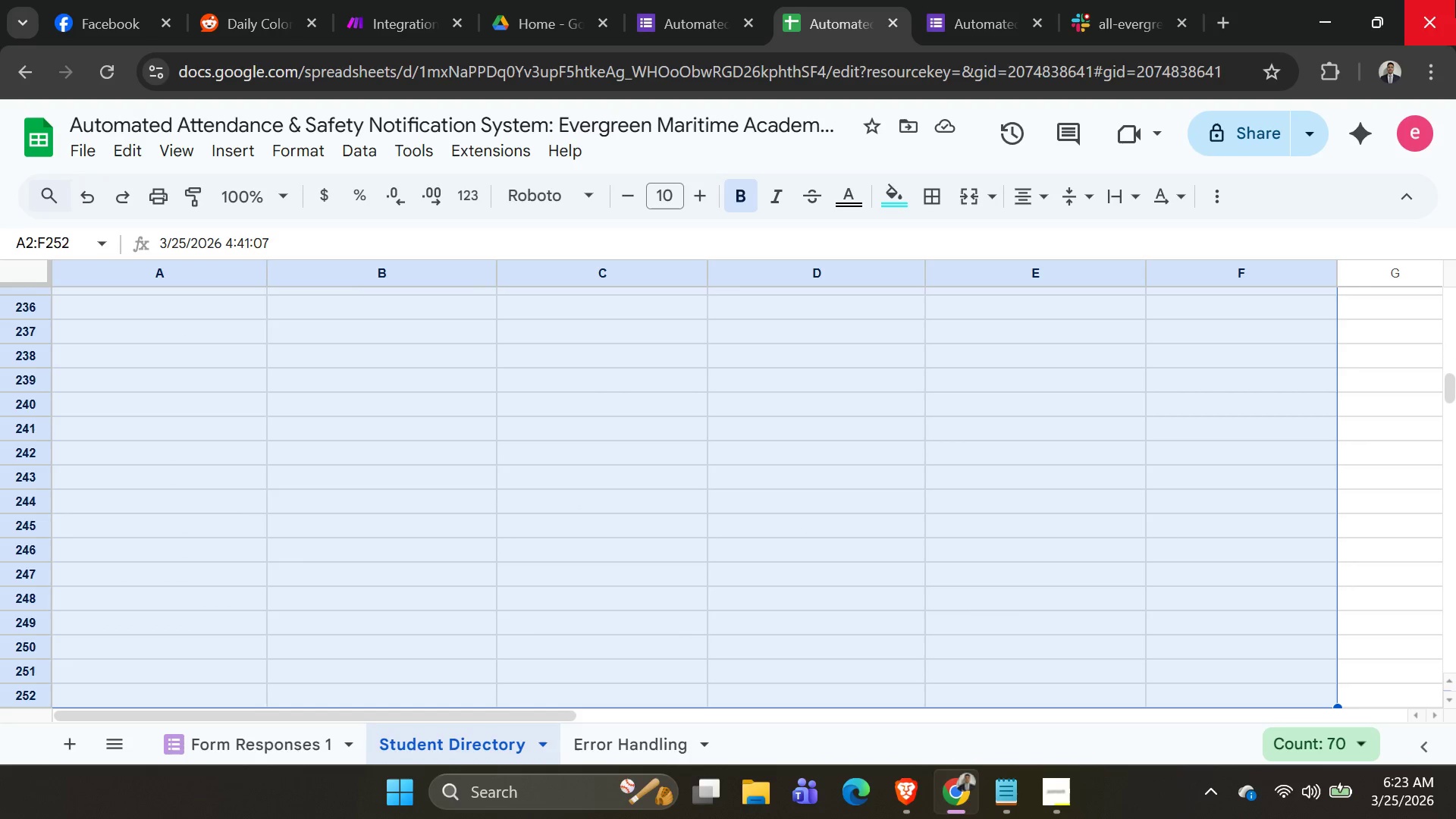 
key(Shift+ArrowDown)
 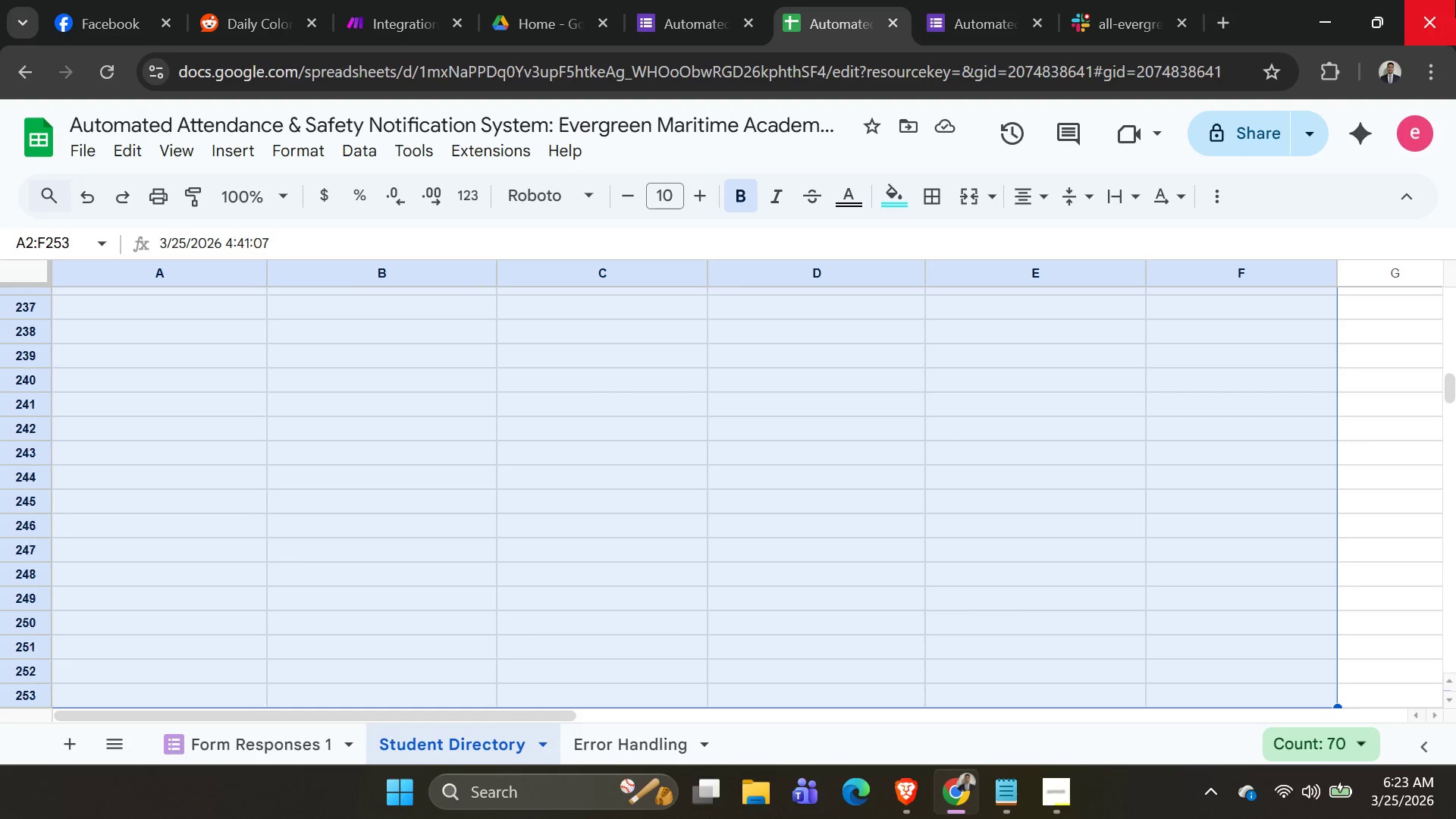 
key(Shift+ArrowDown)
 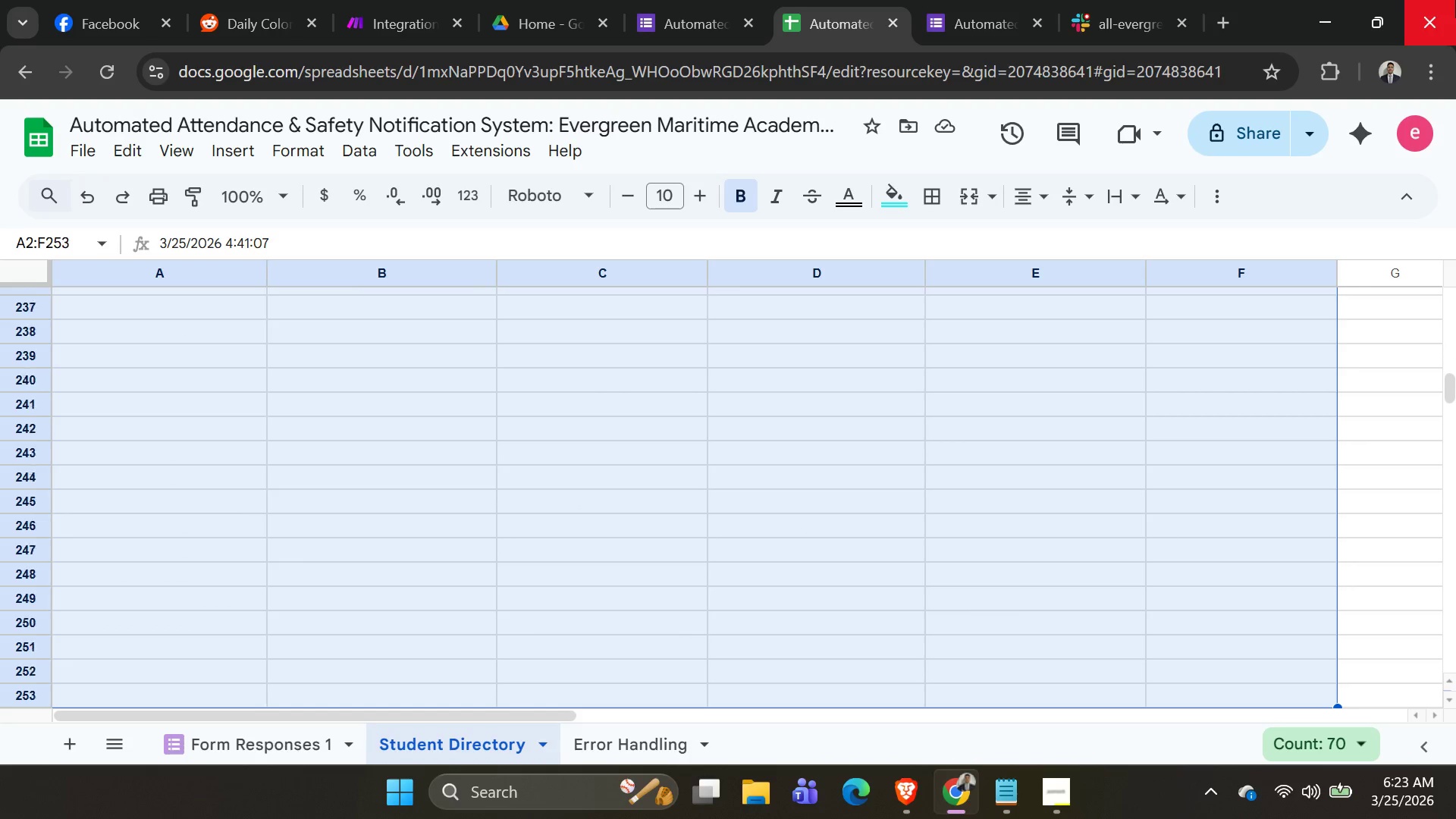 
key(Shift+ArrowDown)
 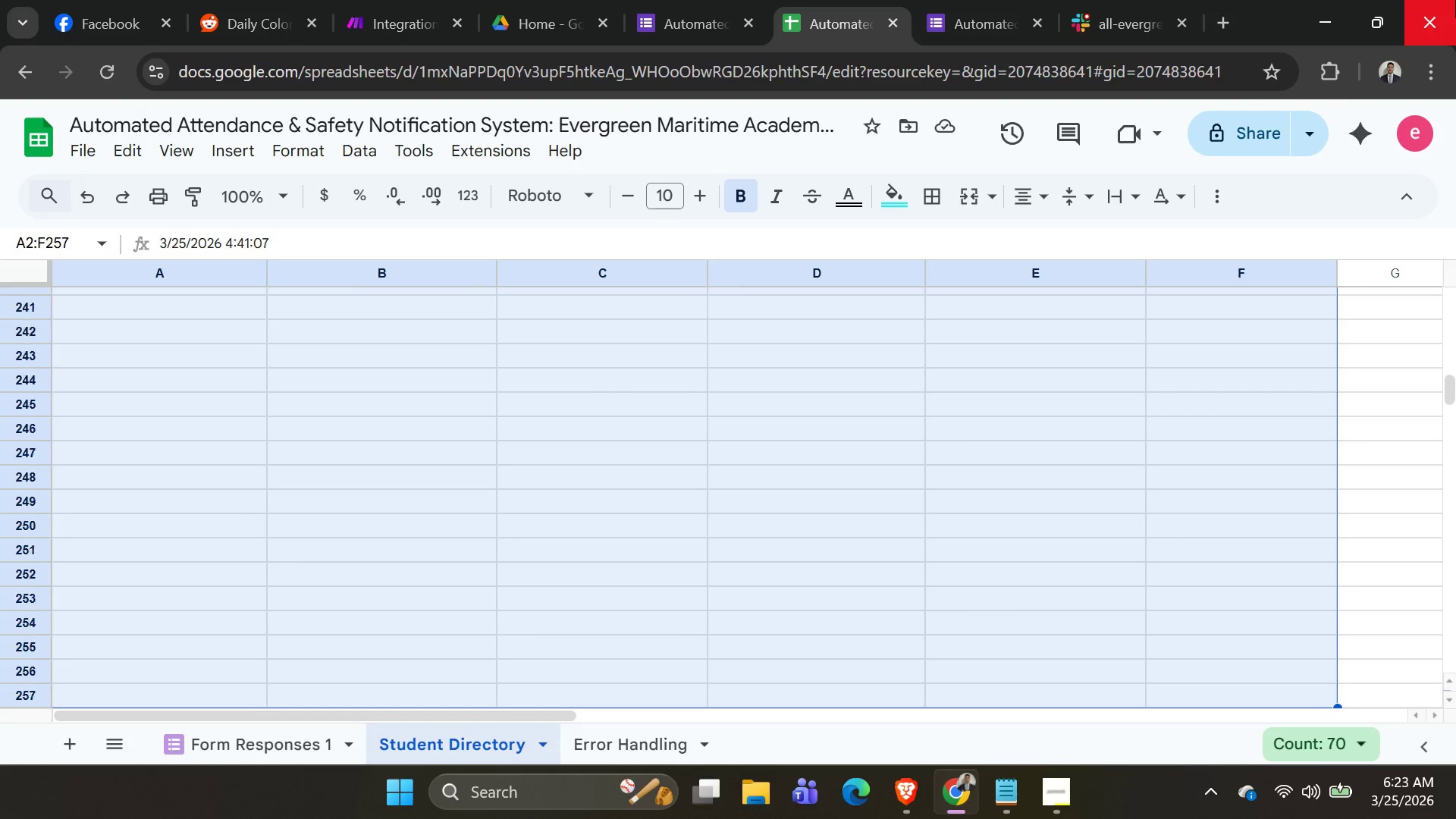 
key(Shift+ArrowDown)
 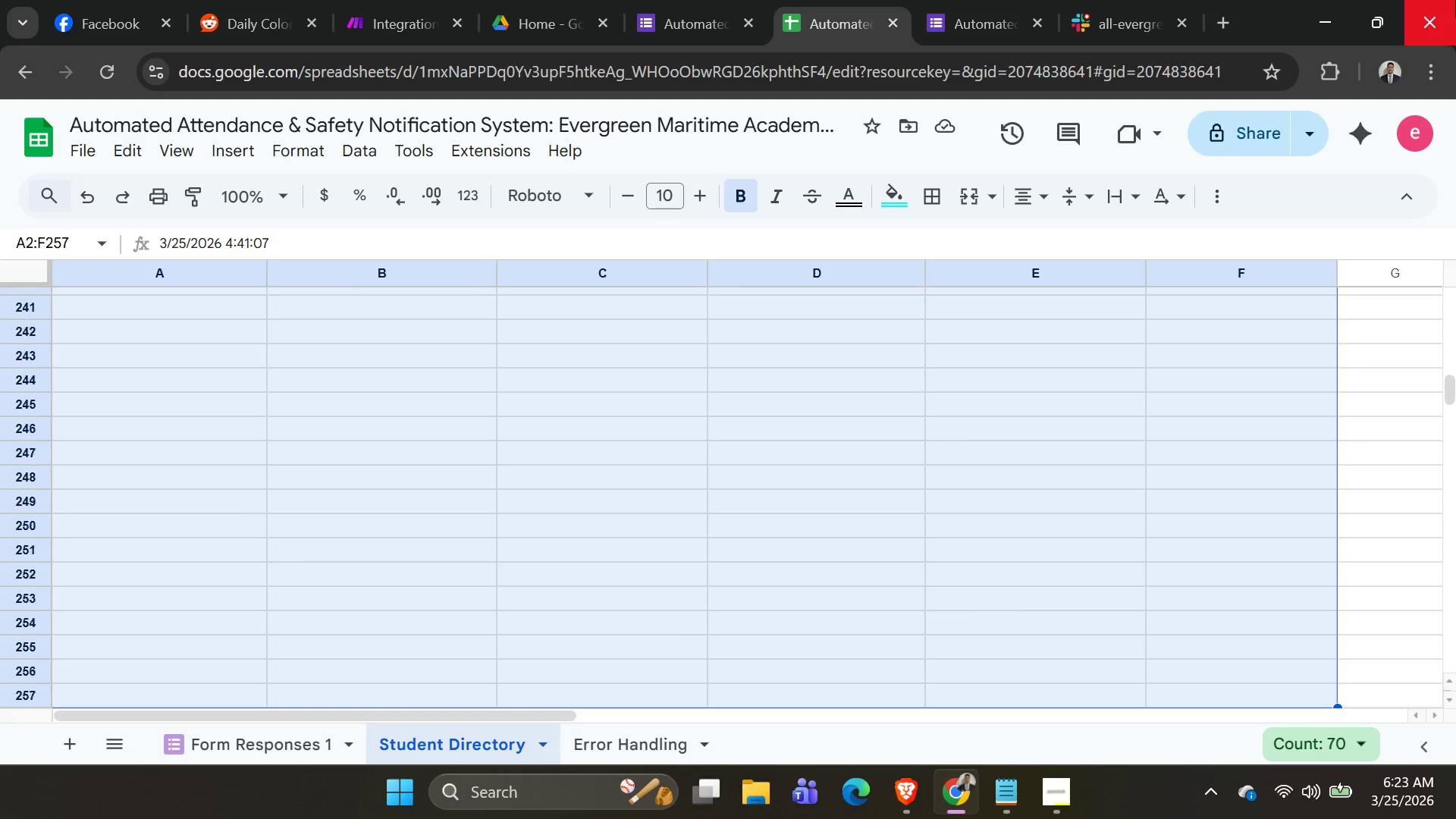 
key(Shift+ArrowDown)
 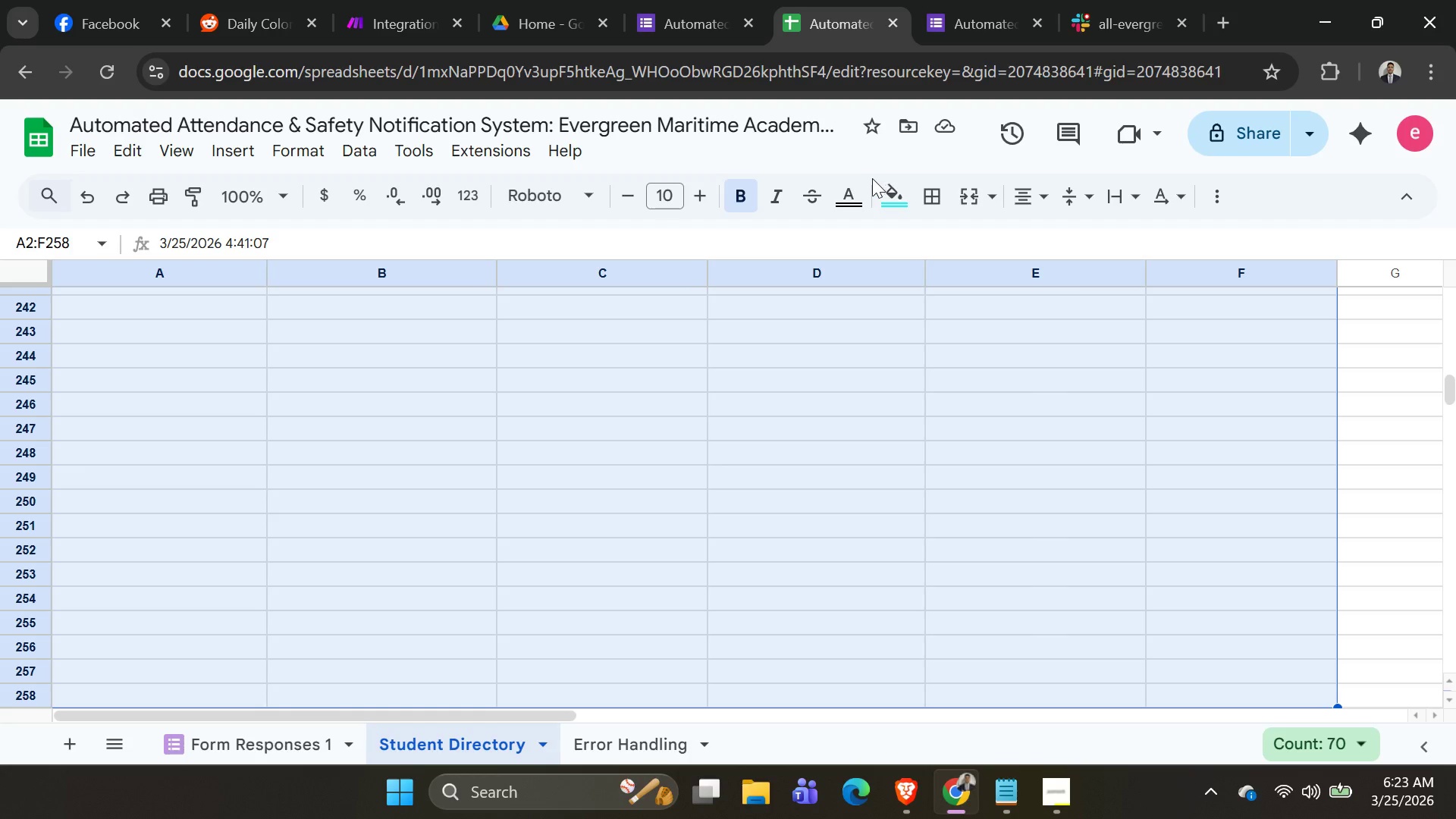 
left_click([879, 188])
 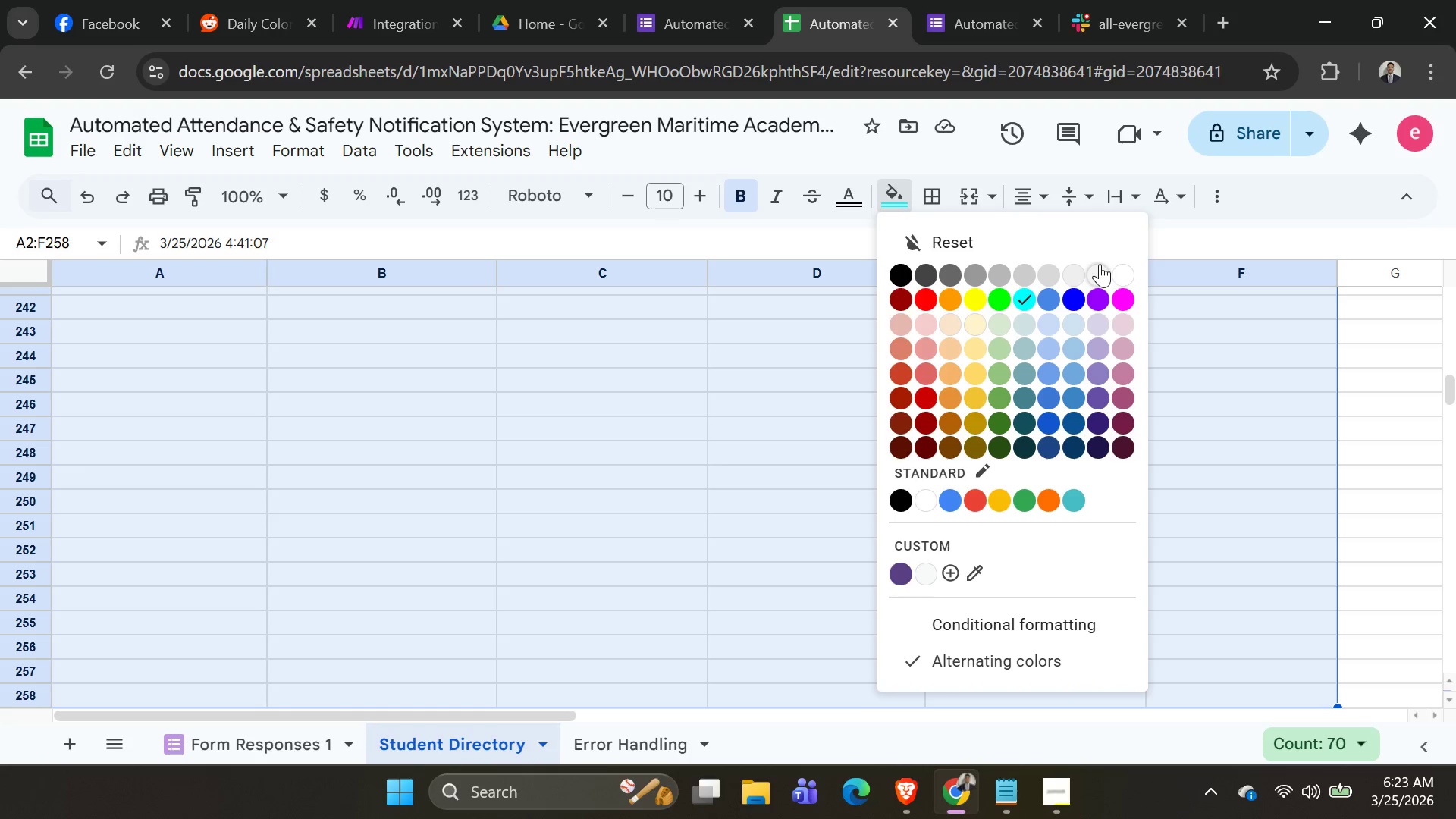 
left_click([1119, 276])
 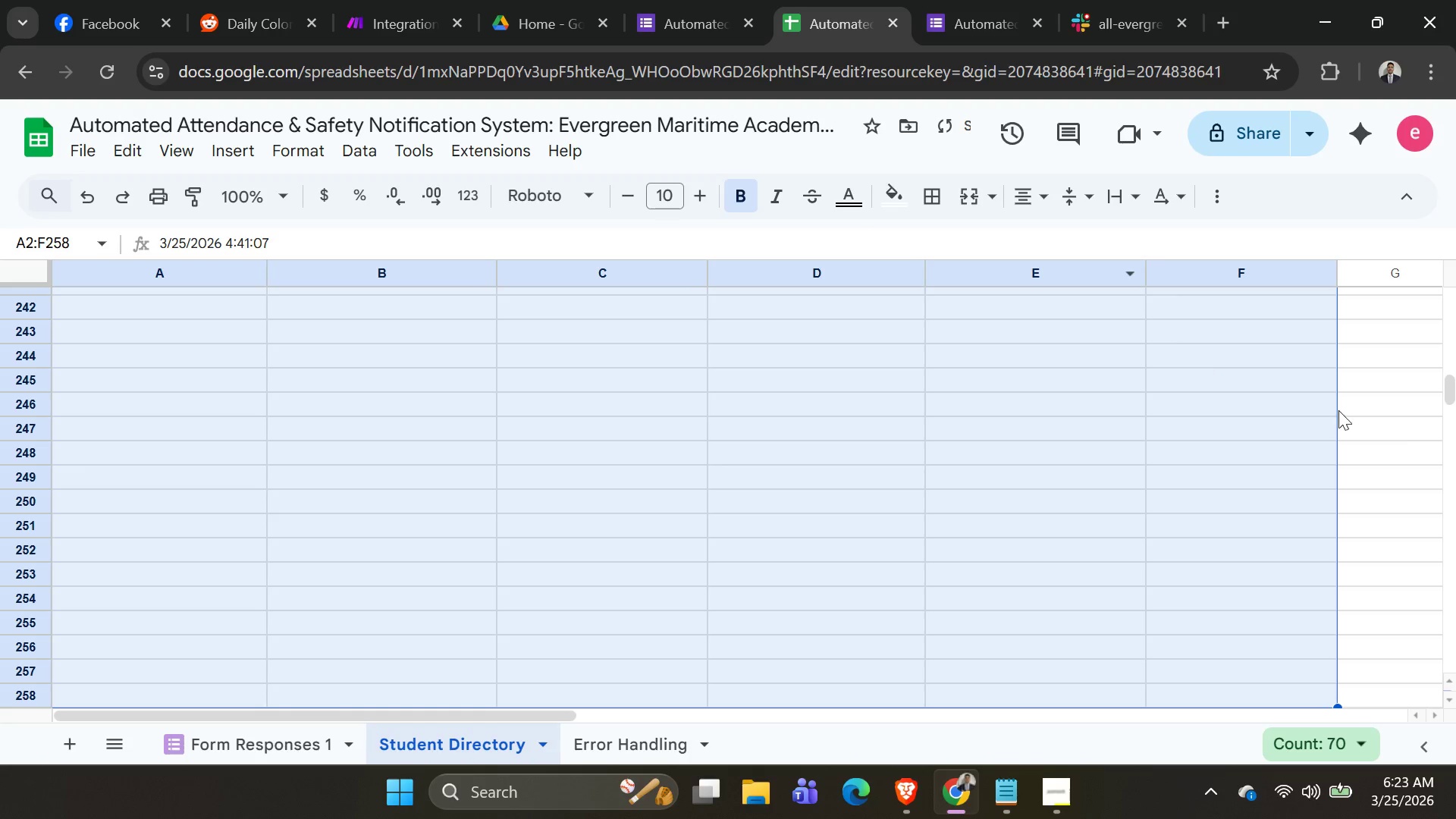 
left_click([1455, 482])
 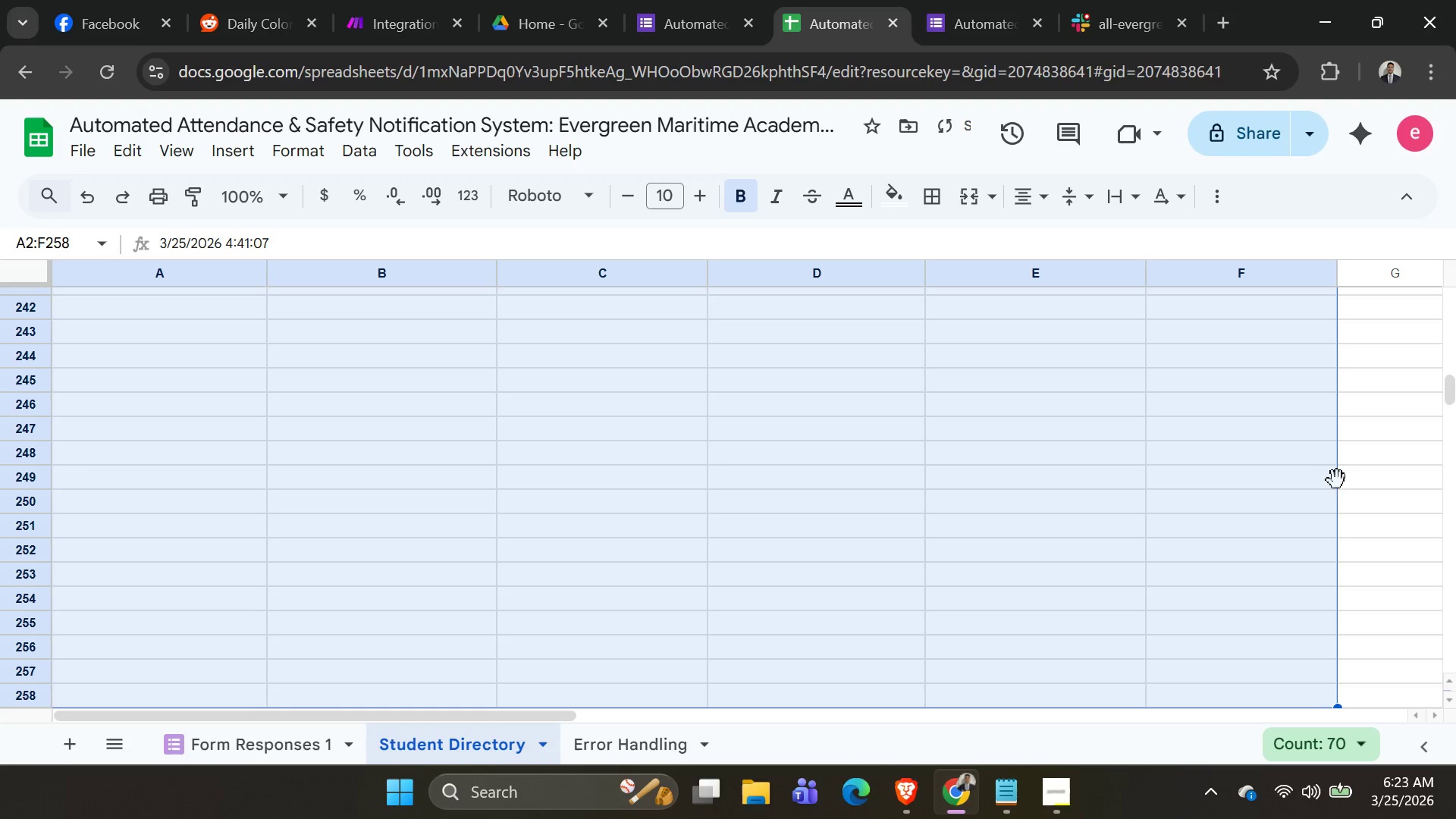 
left_click([1263, 501])
 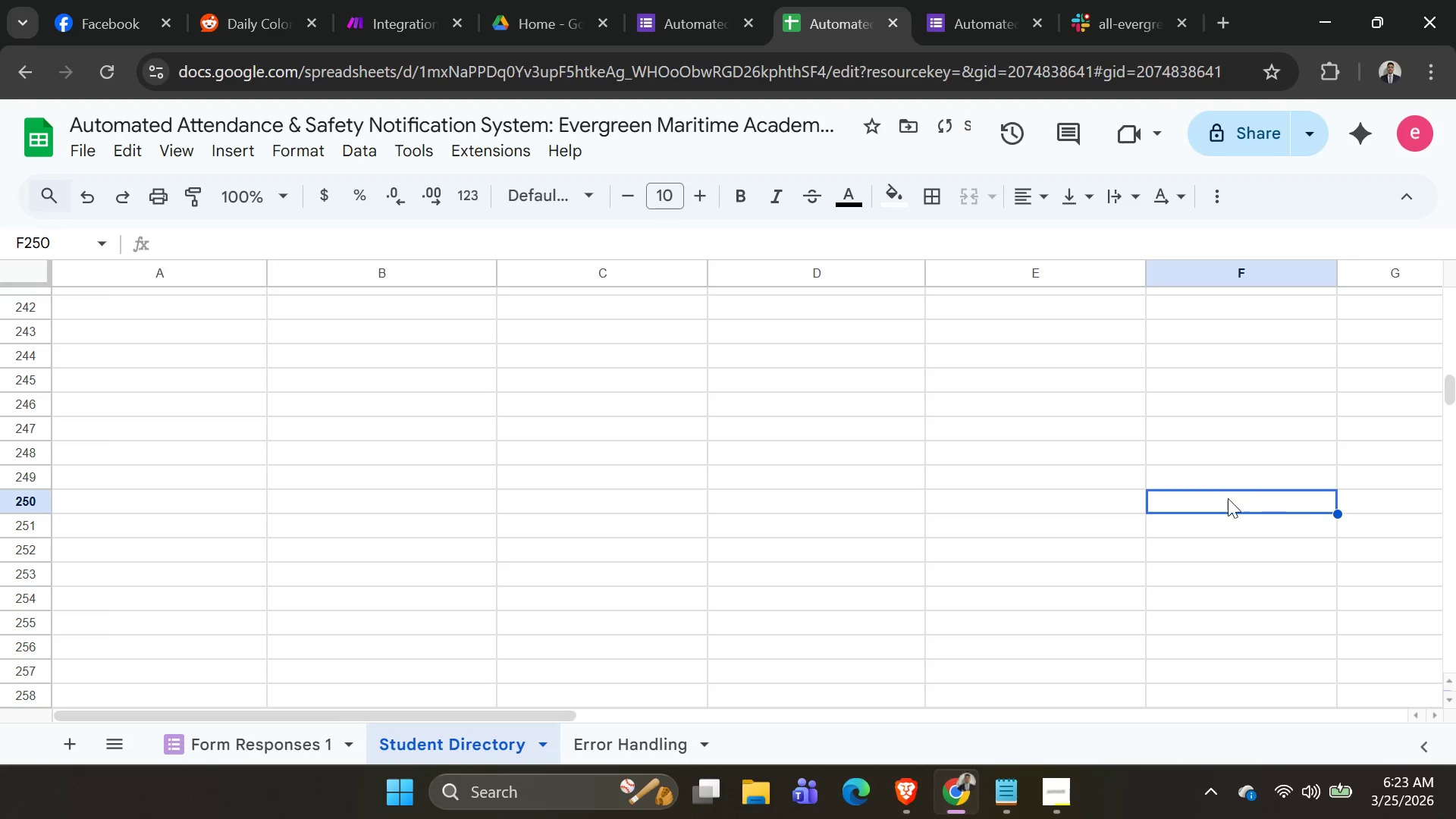 
scroll: coordinate [811, 346], scroll_direction: up, amount: 60.0
 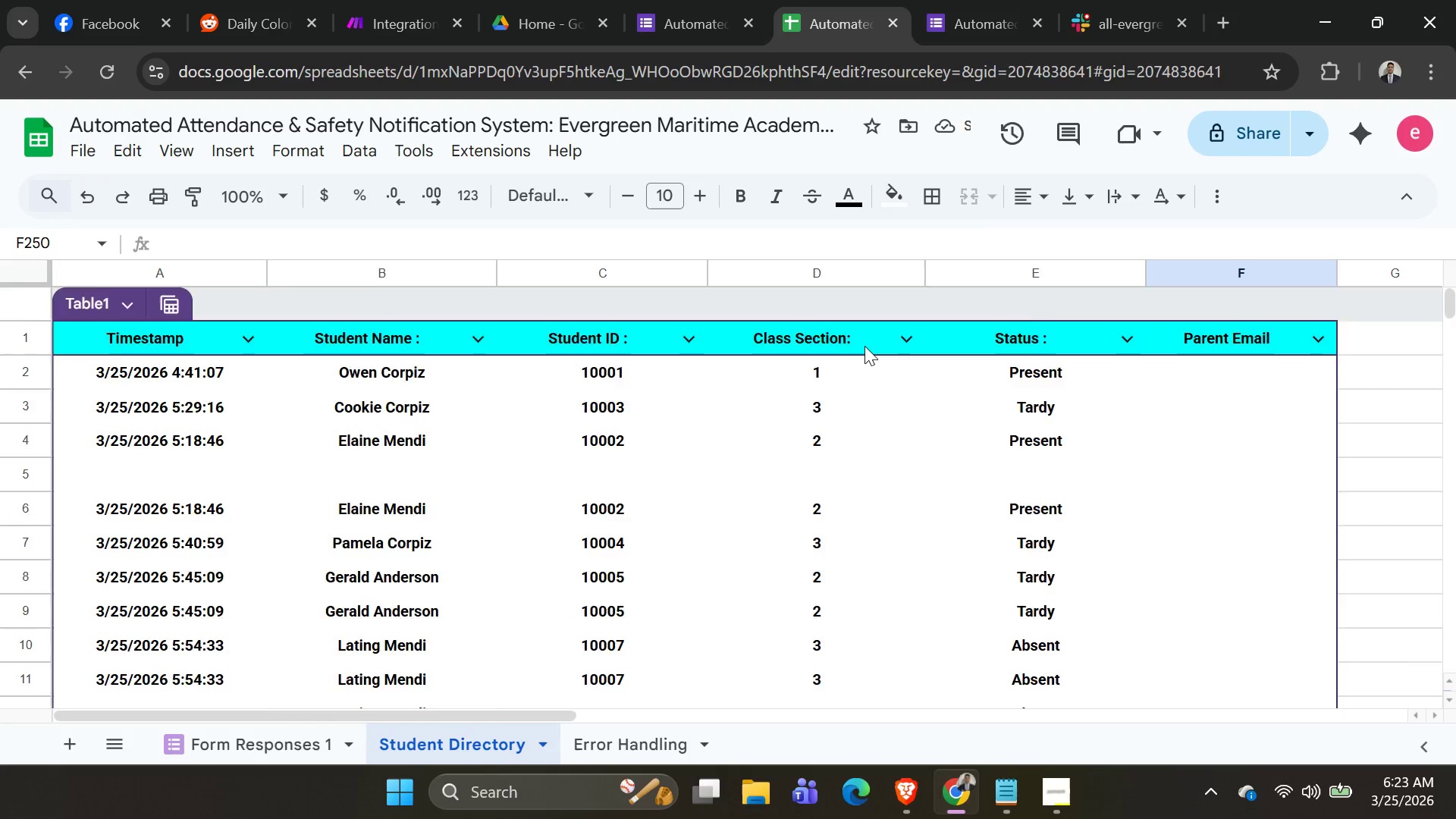 
scroll: coordinate [865, 346], scroll_direction: none, amount: 0.0
 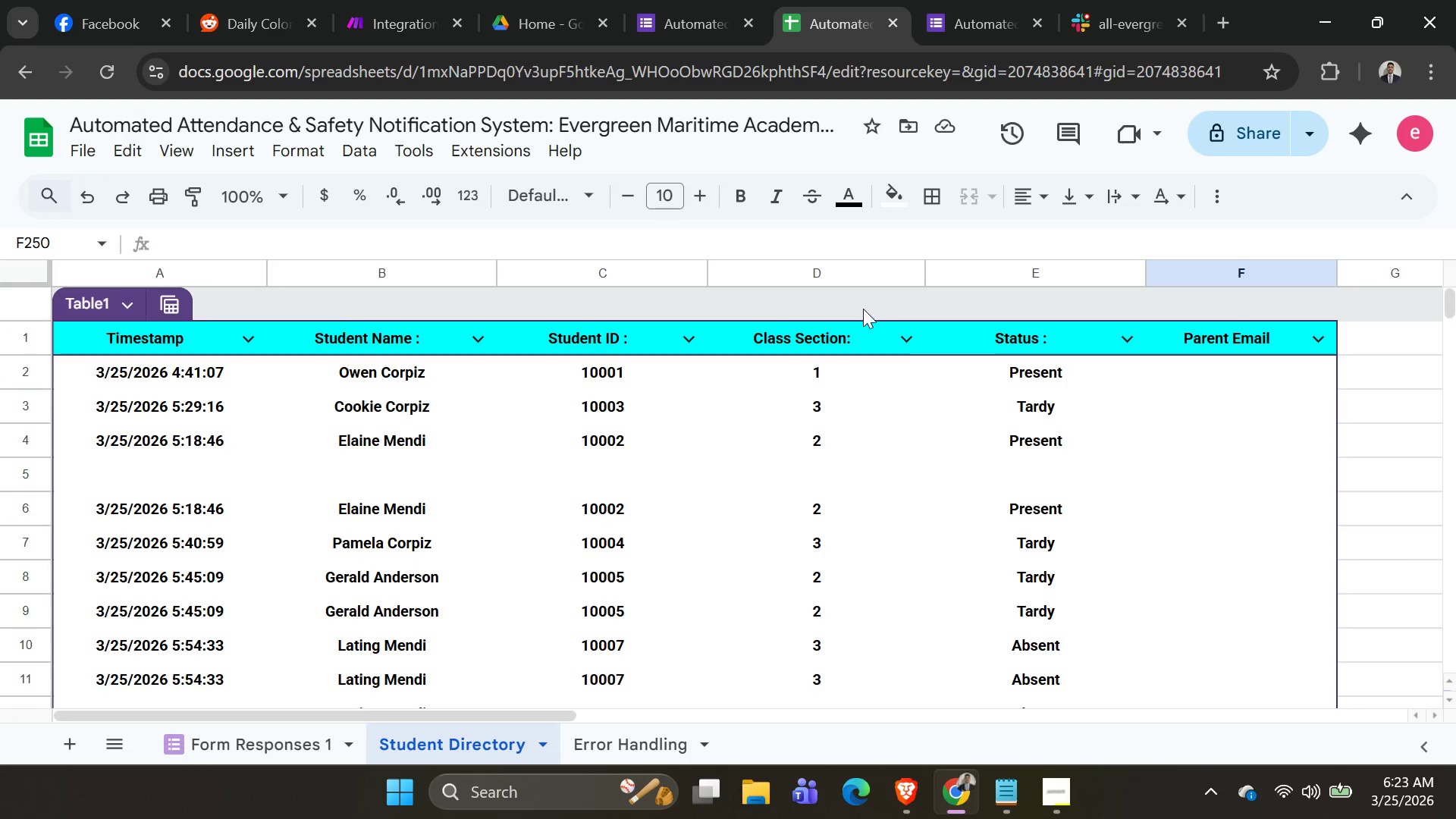 
scroll: coordinate [846, 341], scroll_direction: down, amount: 1.0
 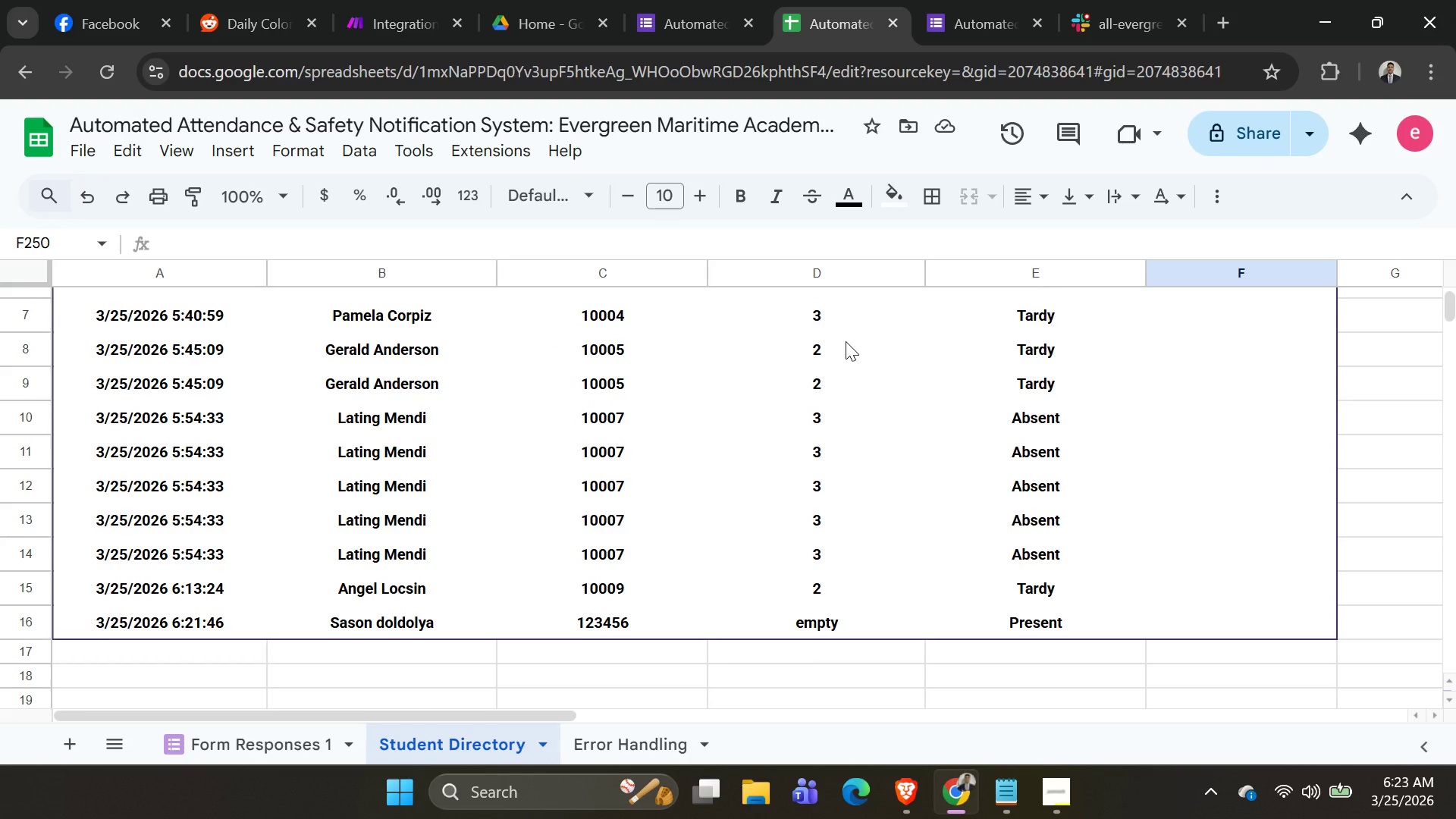 
scroll: coordinate [846, 341], scroll_direction: none, amount: 0.0
 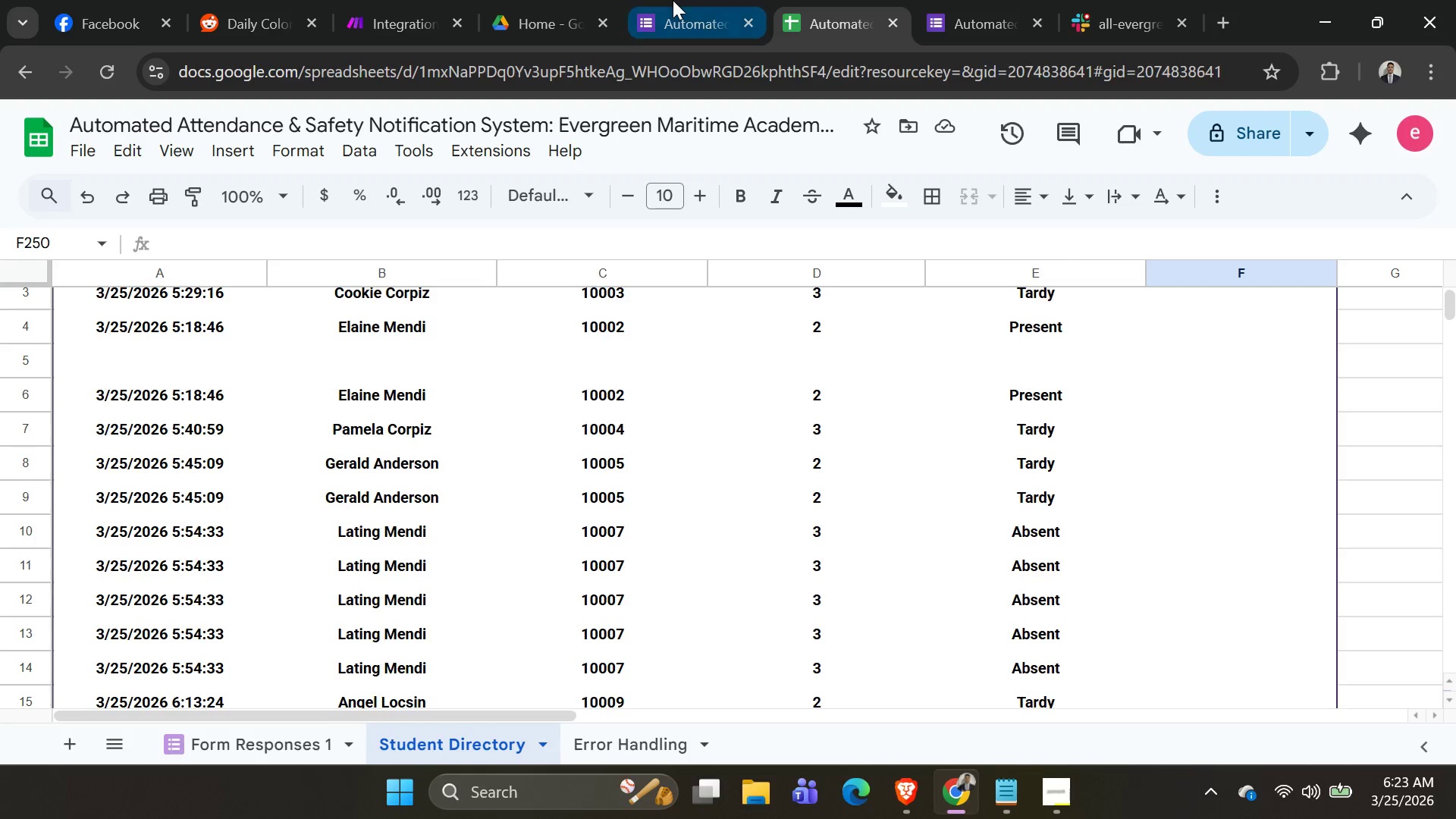 
left_click([692, 19])
 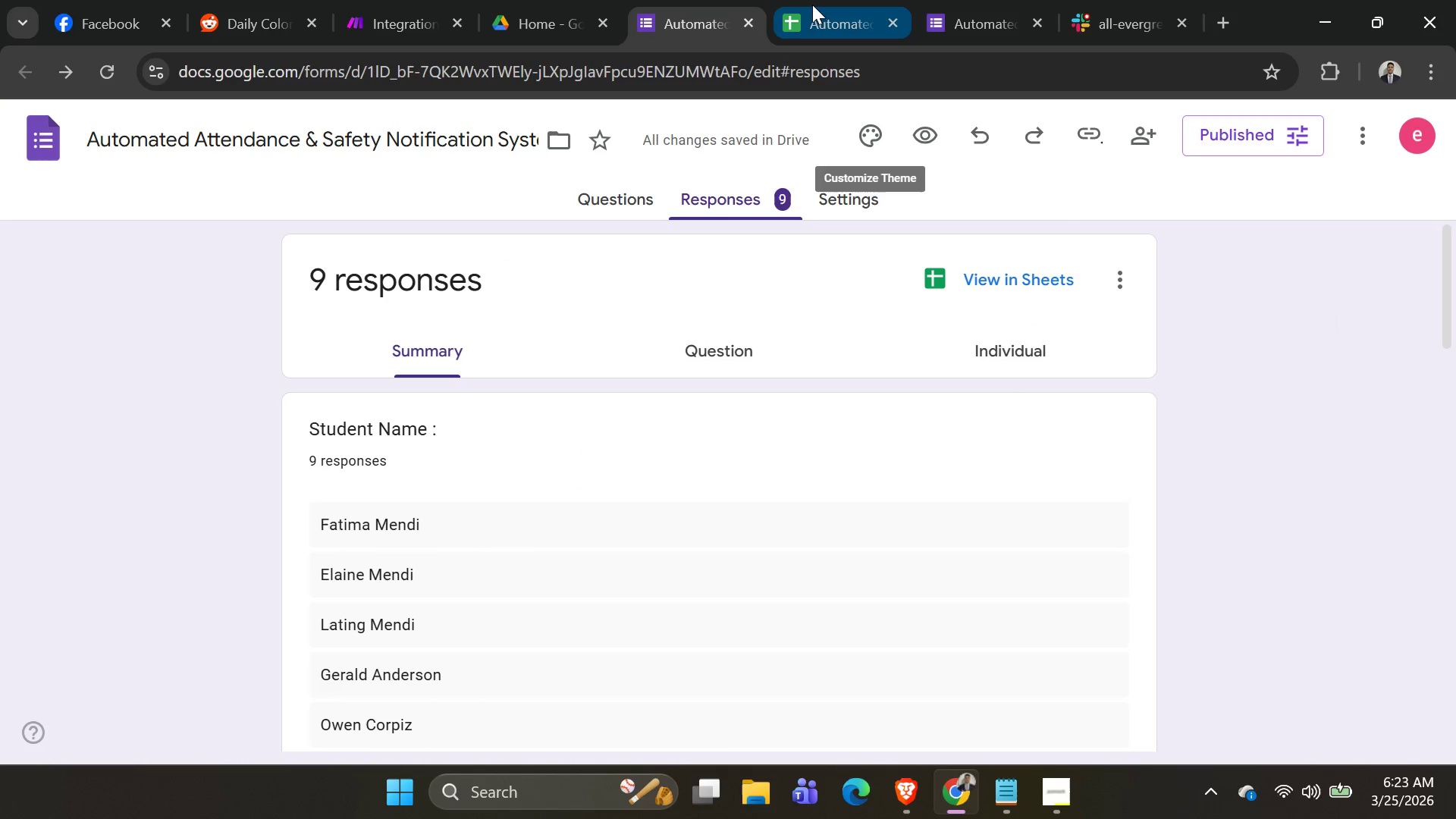 
left_click([812, 5])
 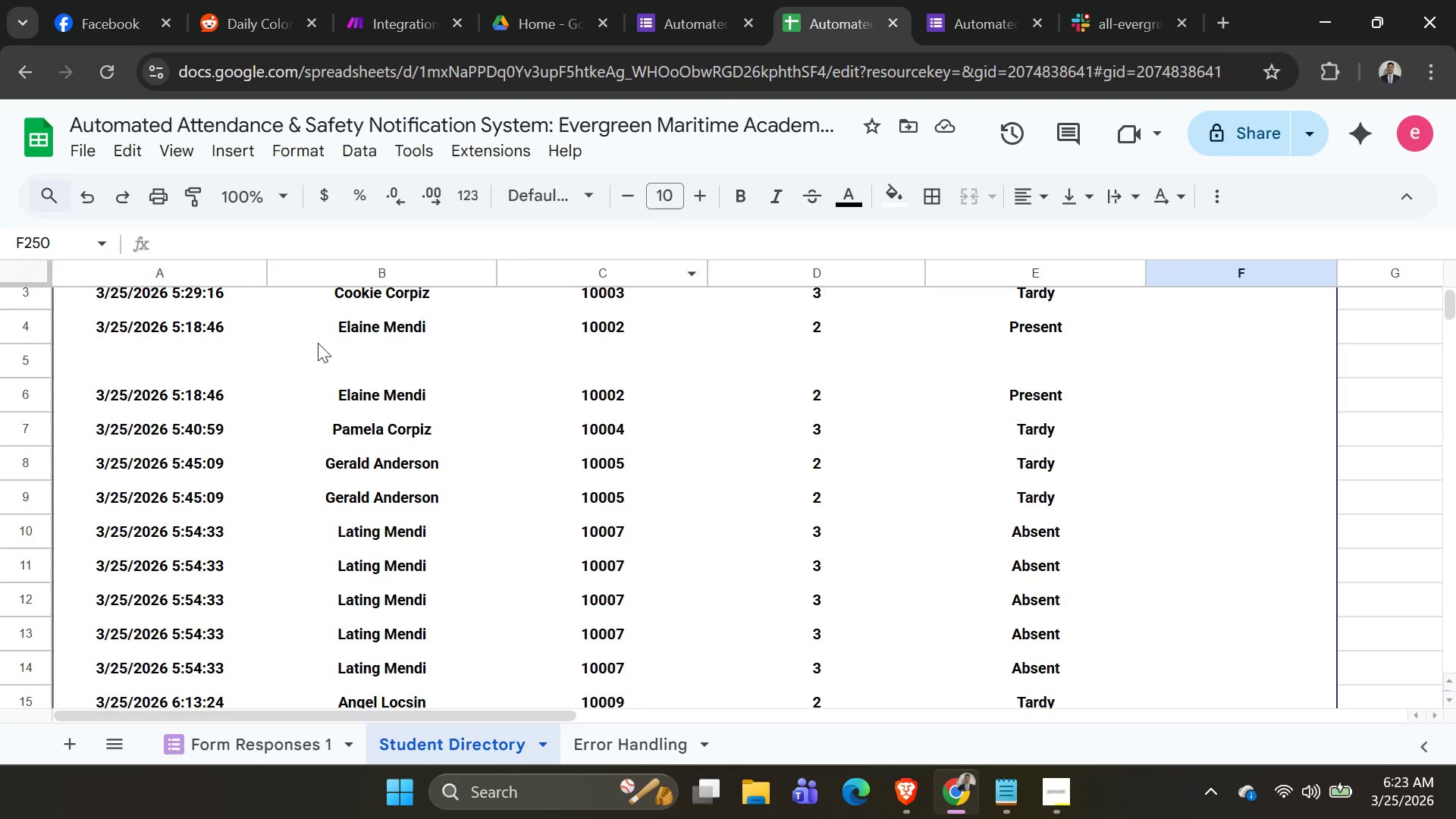 
left_click([303, 348])
 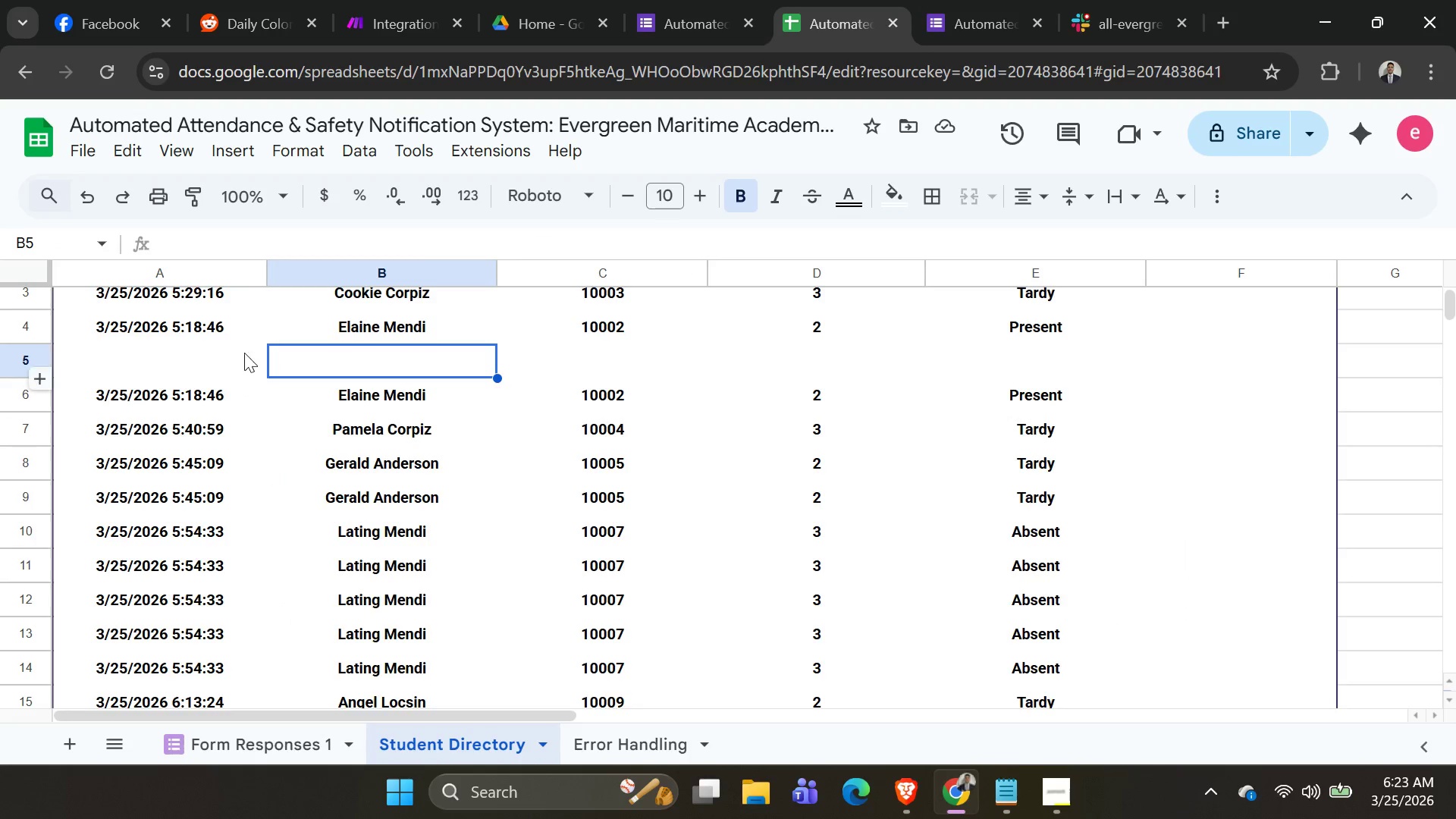 
left_click([200, 356])
 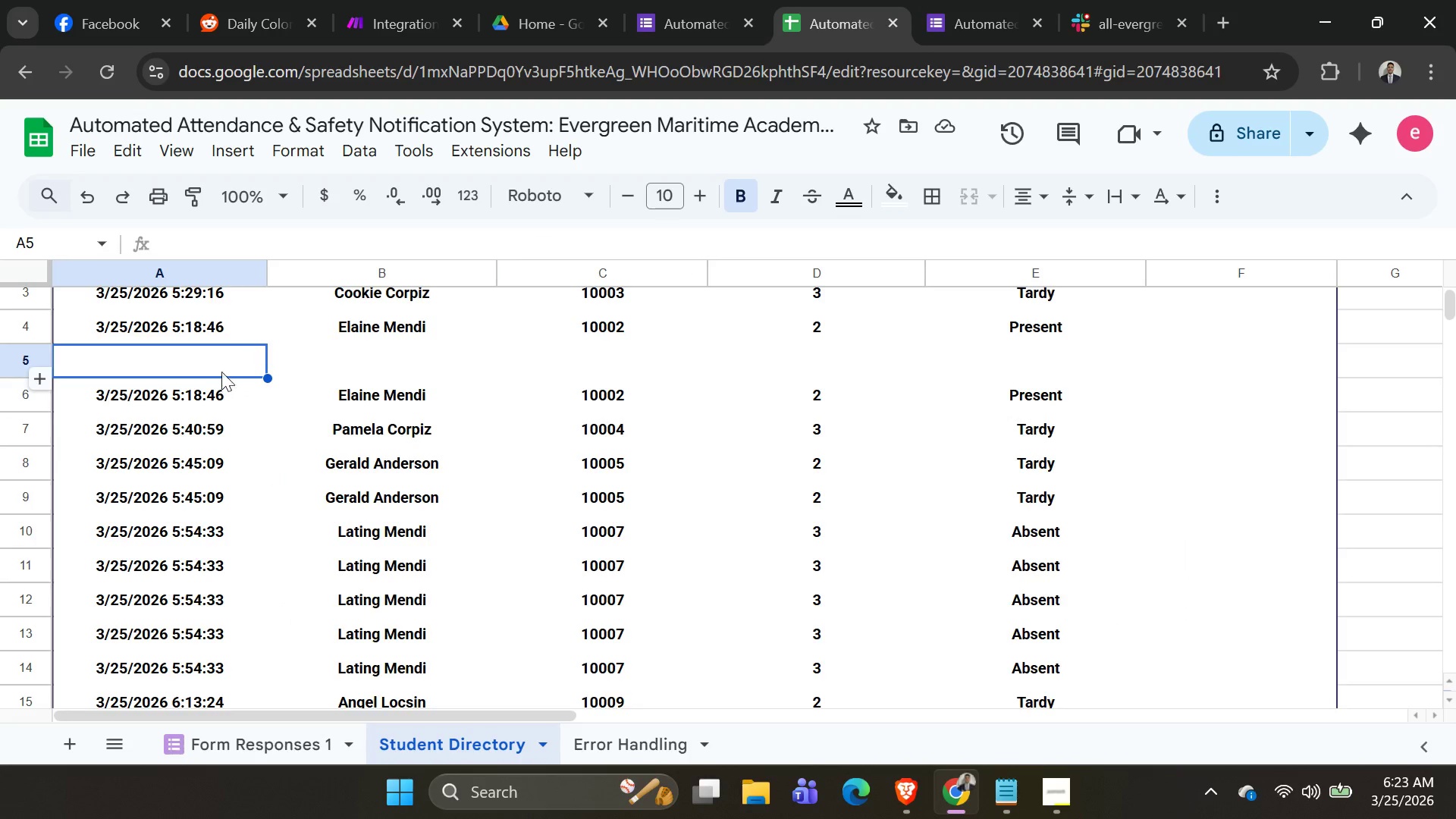 
left_click([177, 315])
 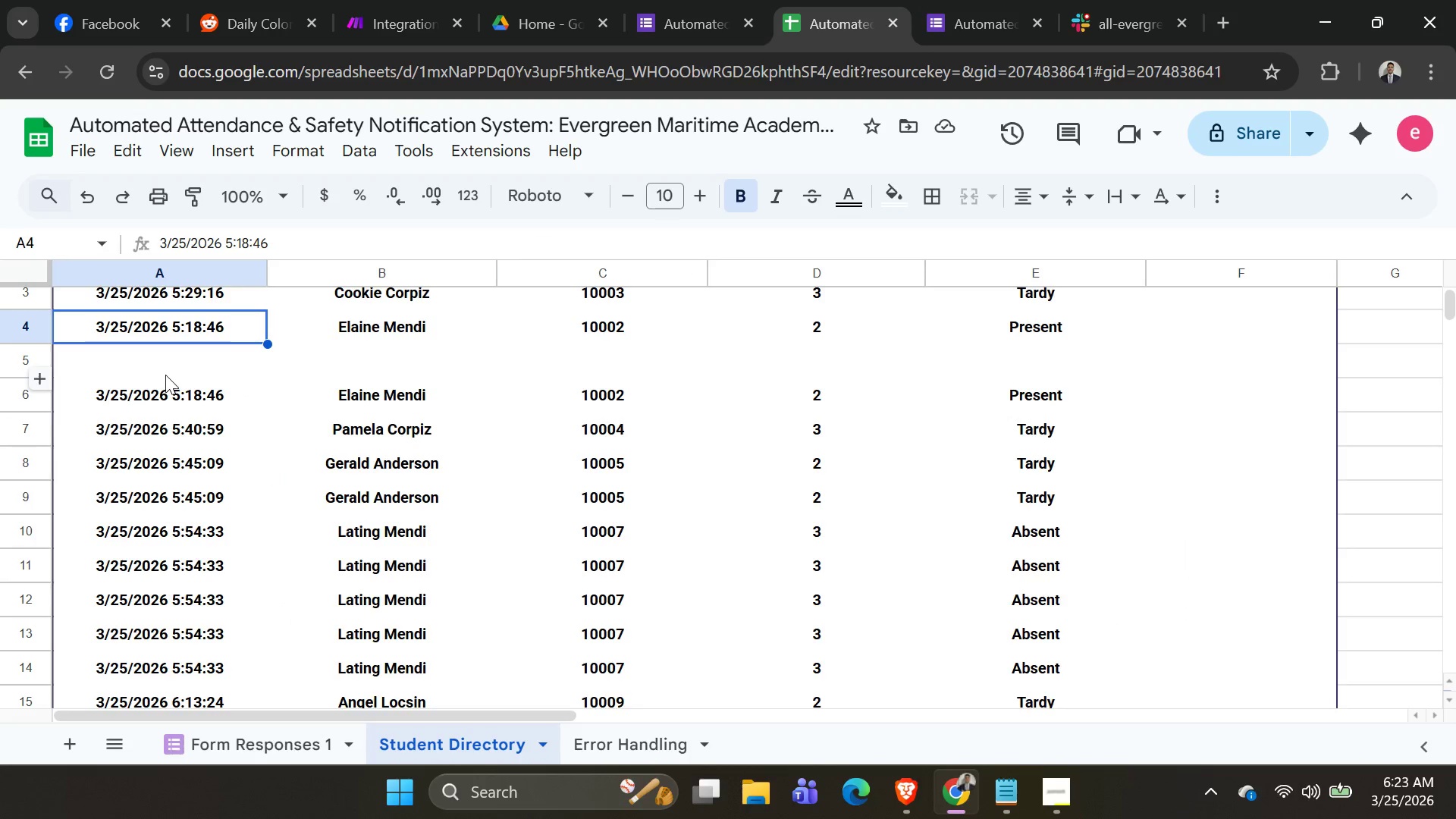 
left_click([163, 391])
 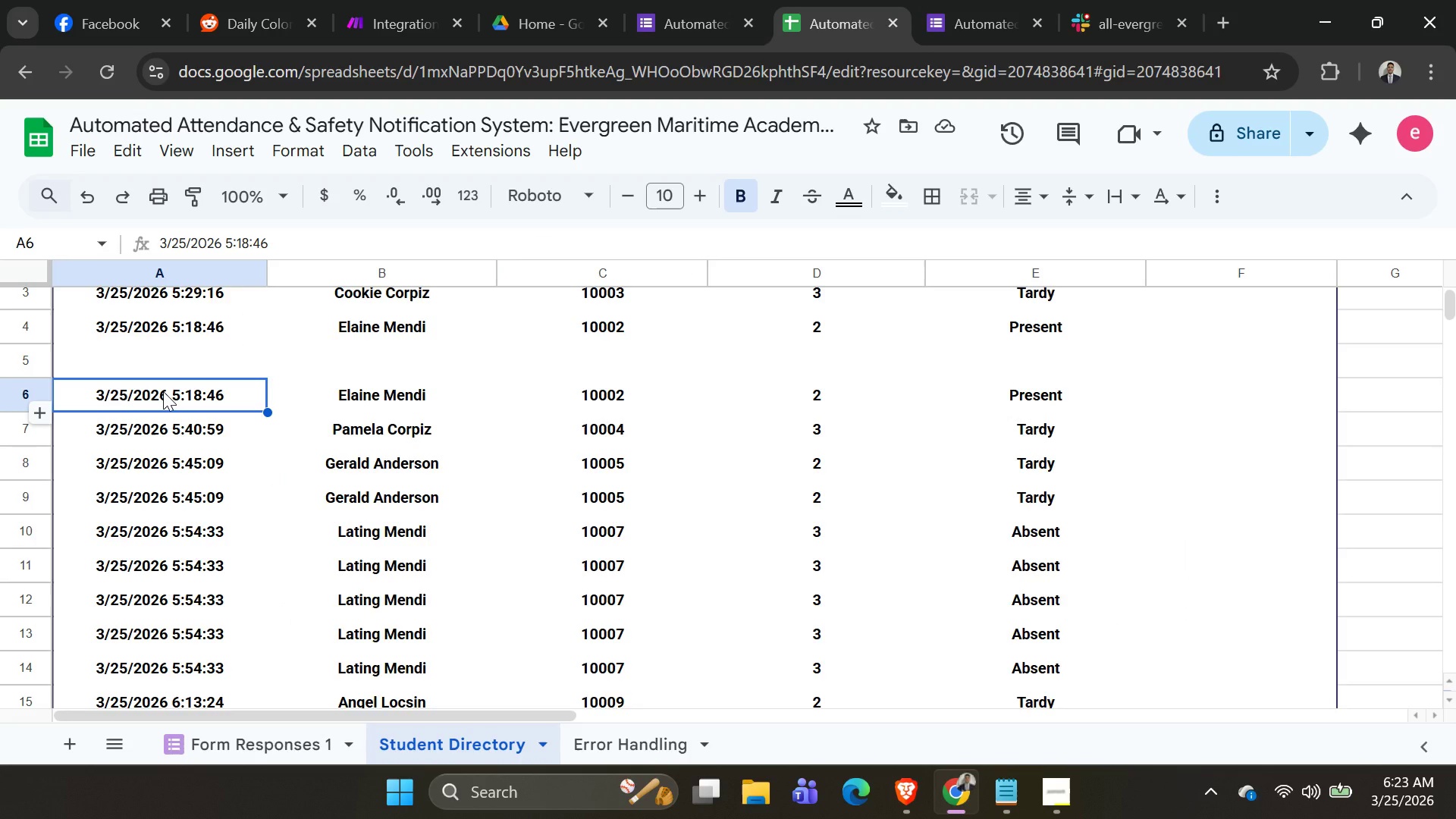 
key(Control+C)
 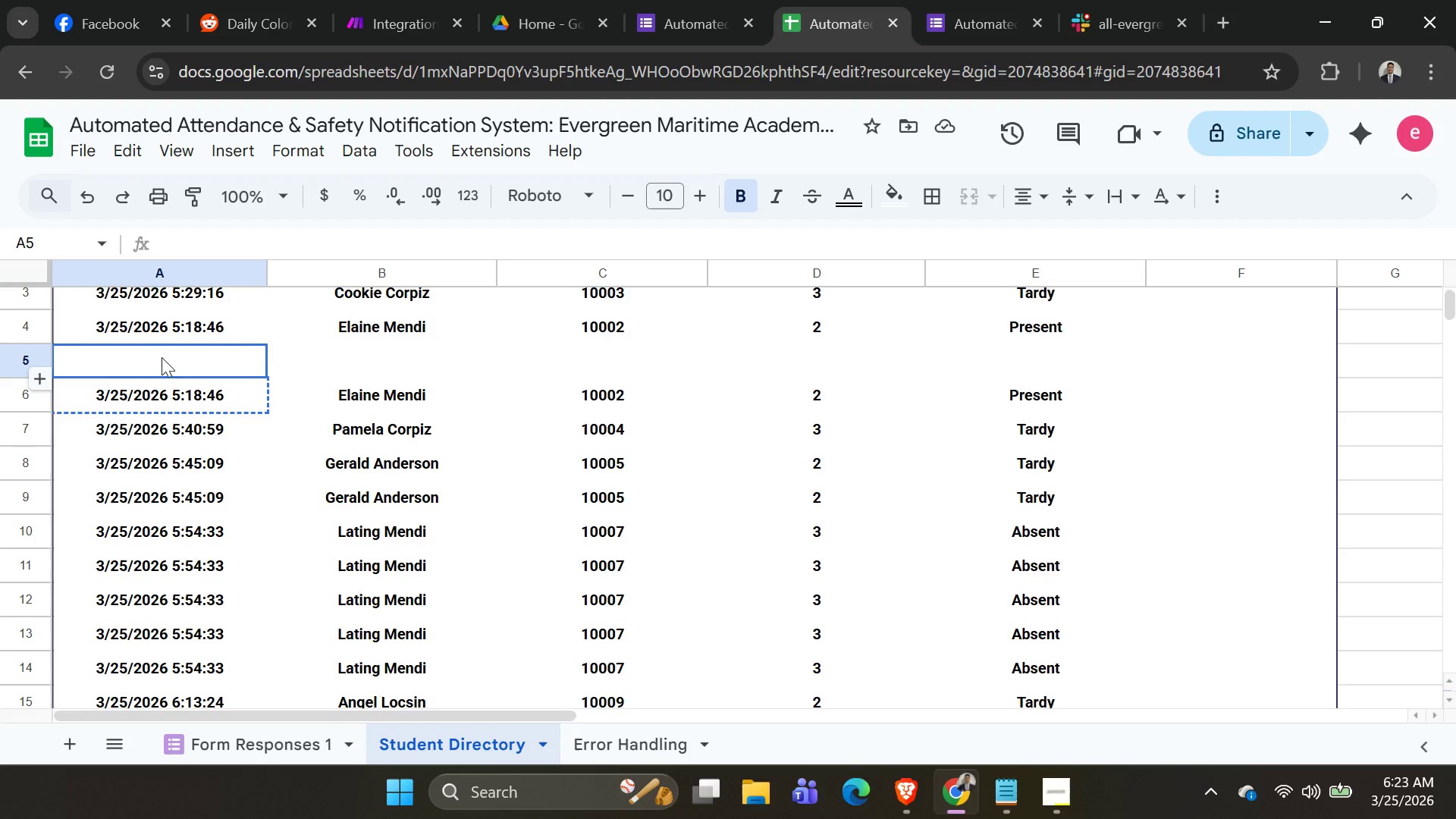 
left_click_drag(start_coordinate=[162, 357], to_coordinate=[162, 353])
 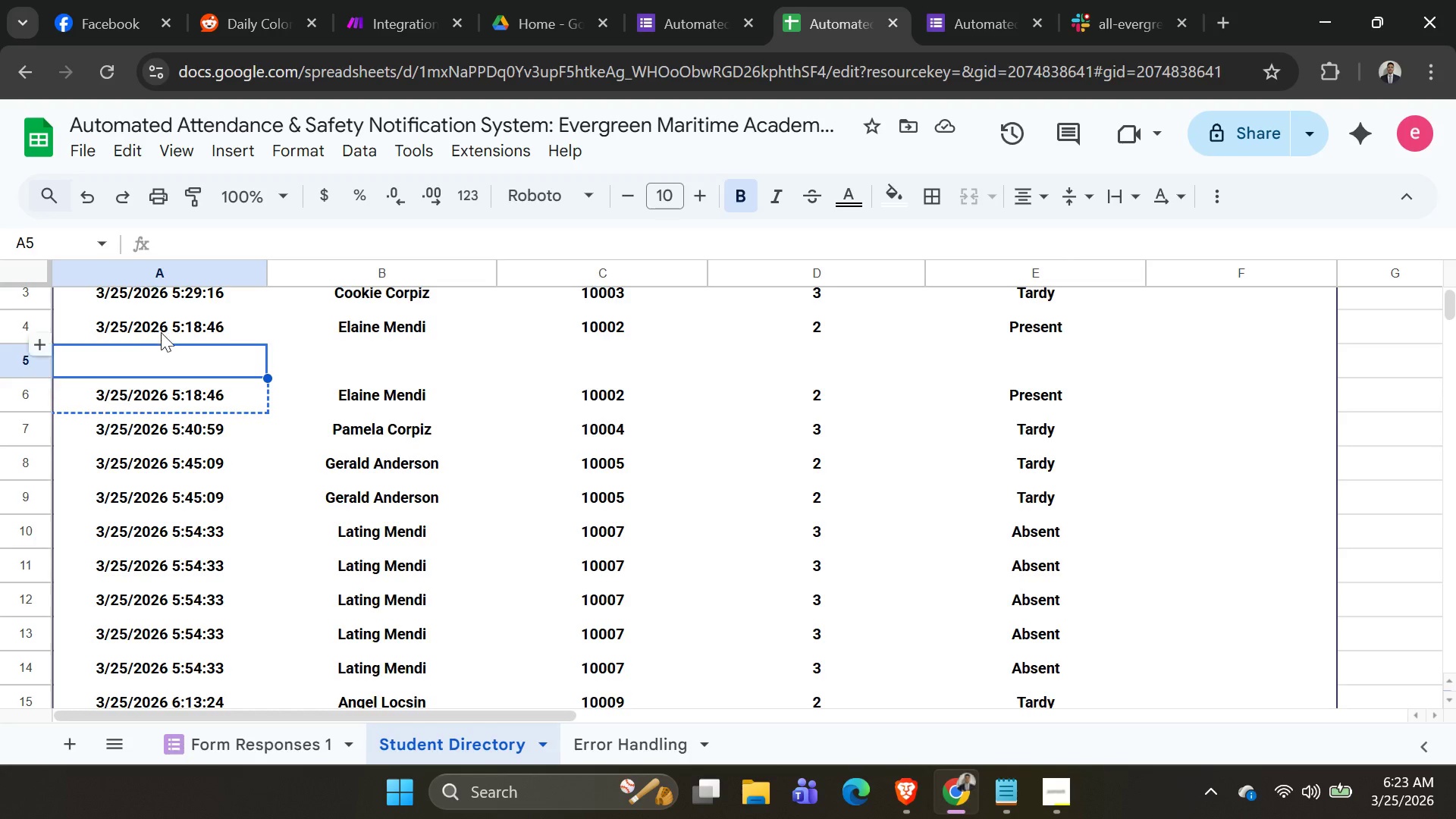 
key(Control+V)
 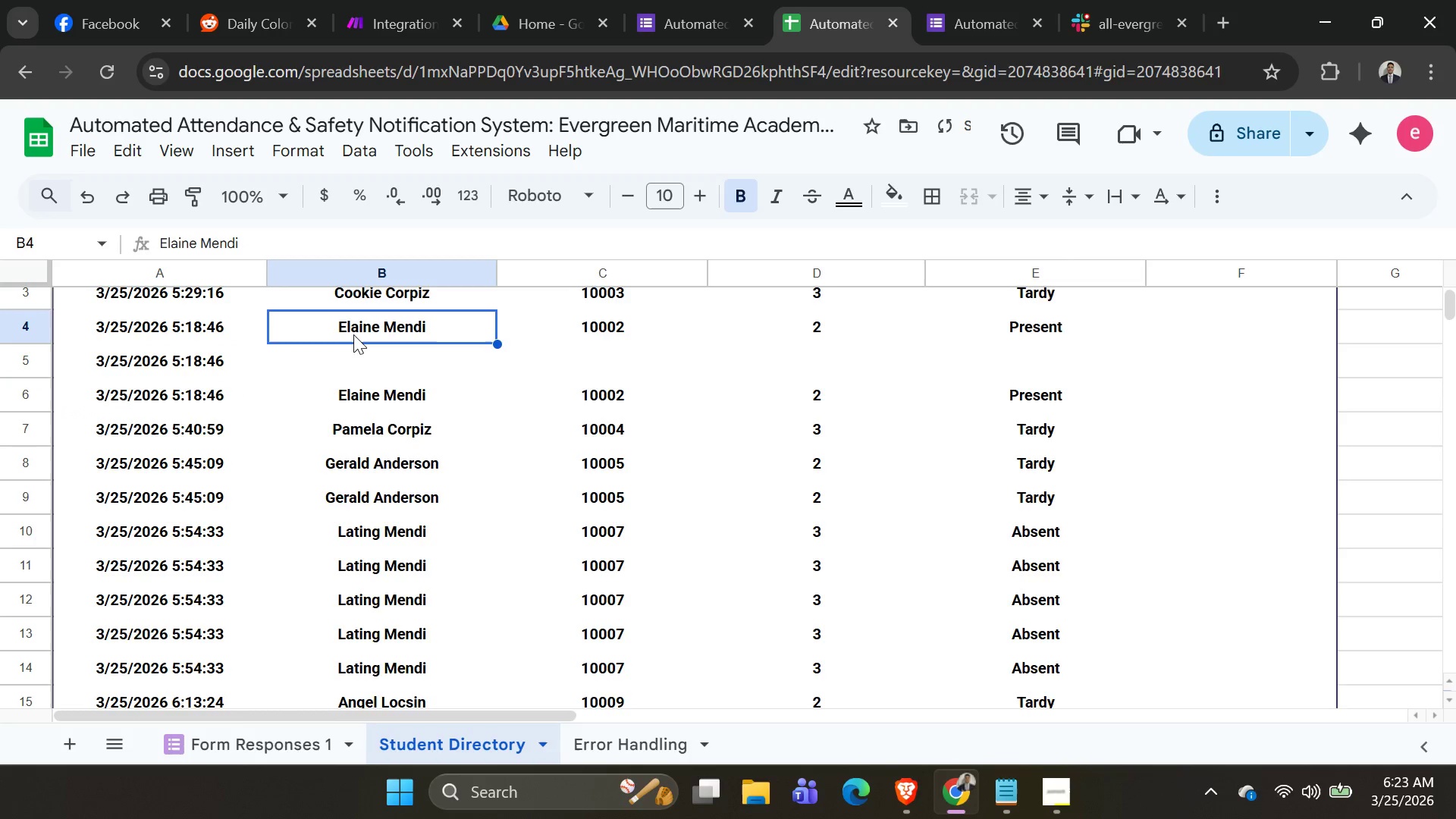 
key(Control+C)
 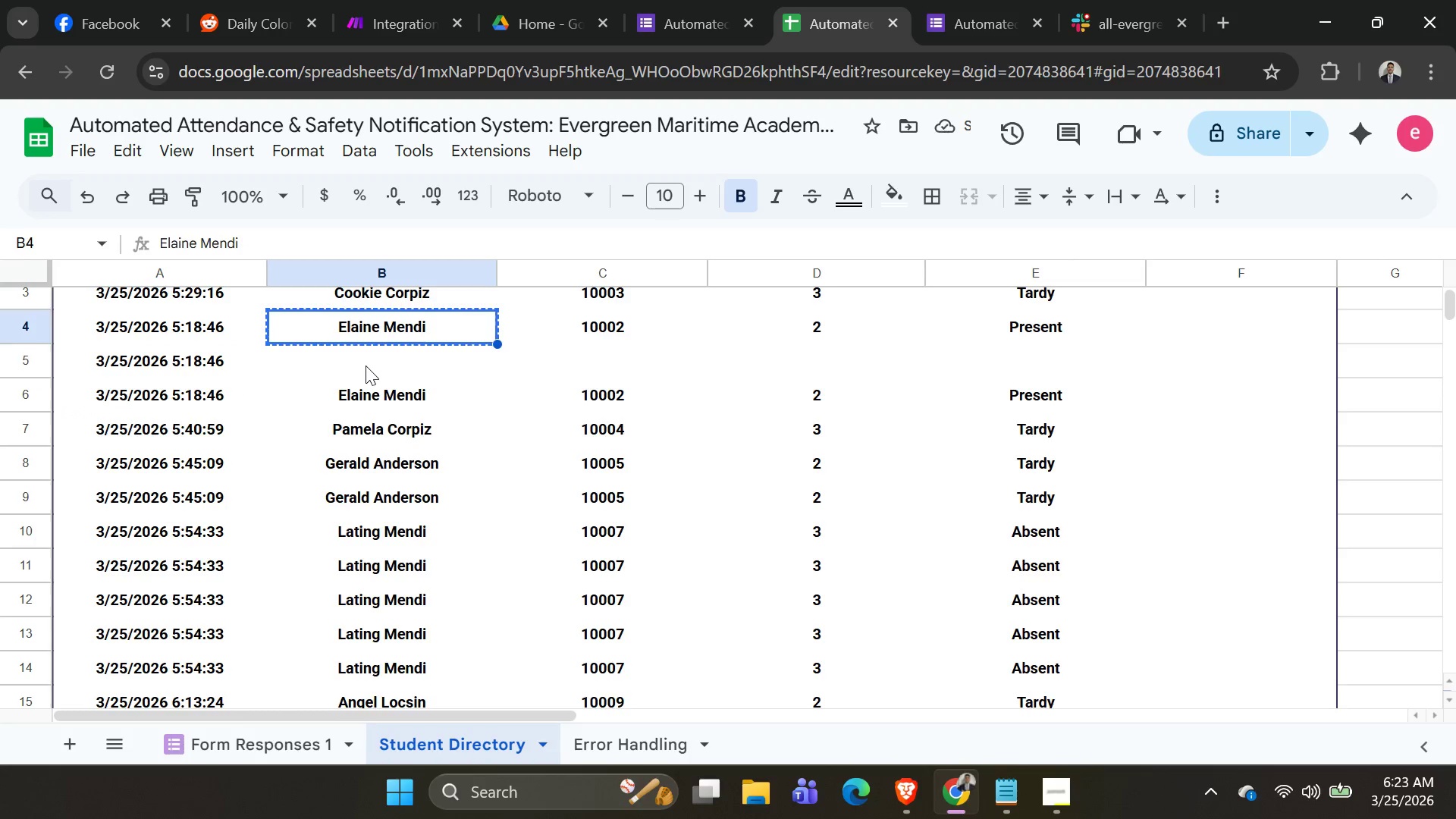 
key(Control+V)
 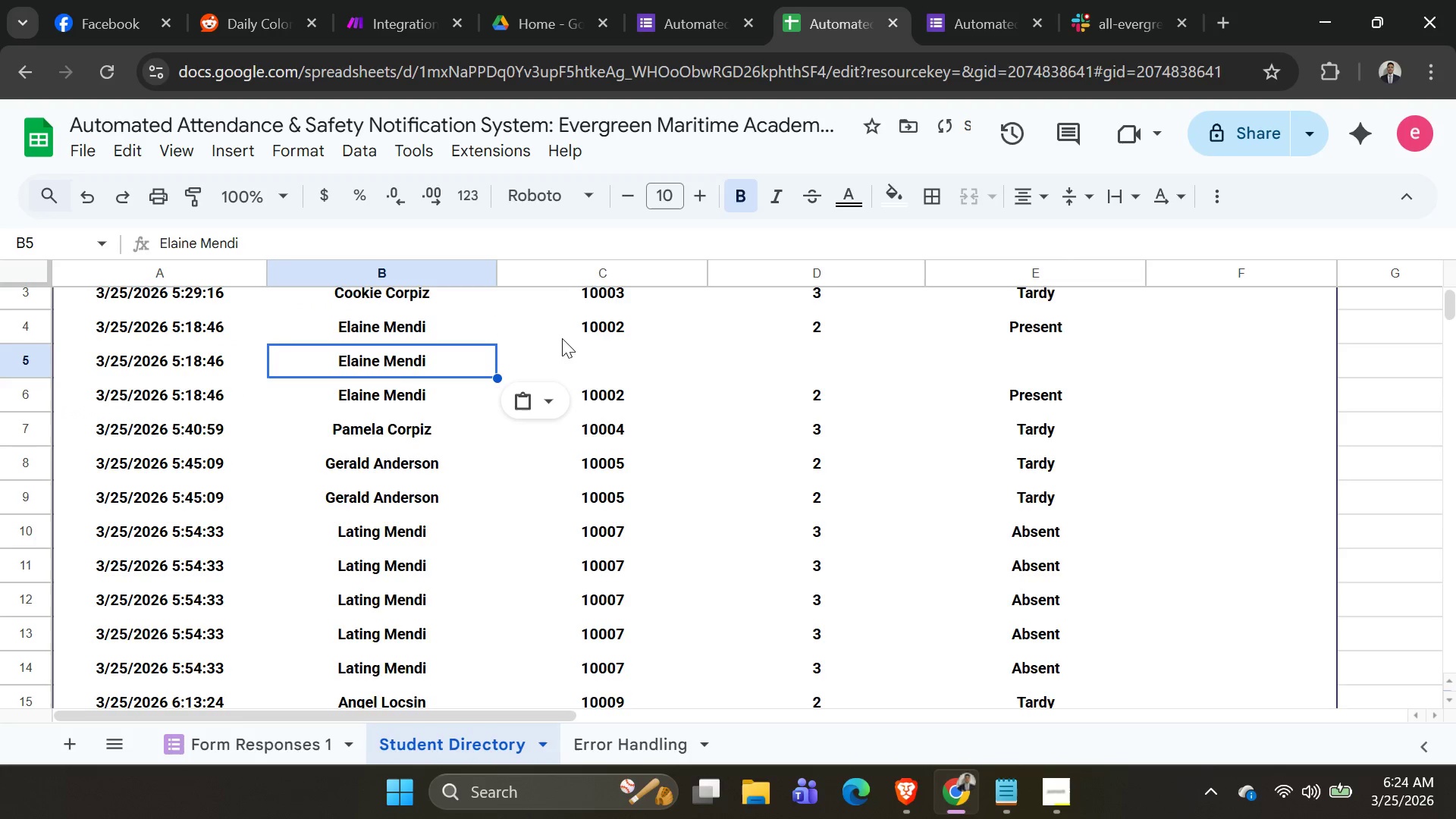 
left_click([587, 325])
 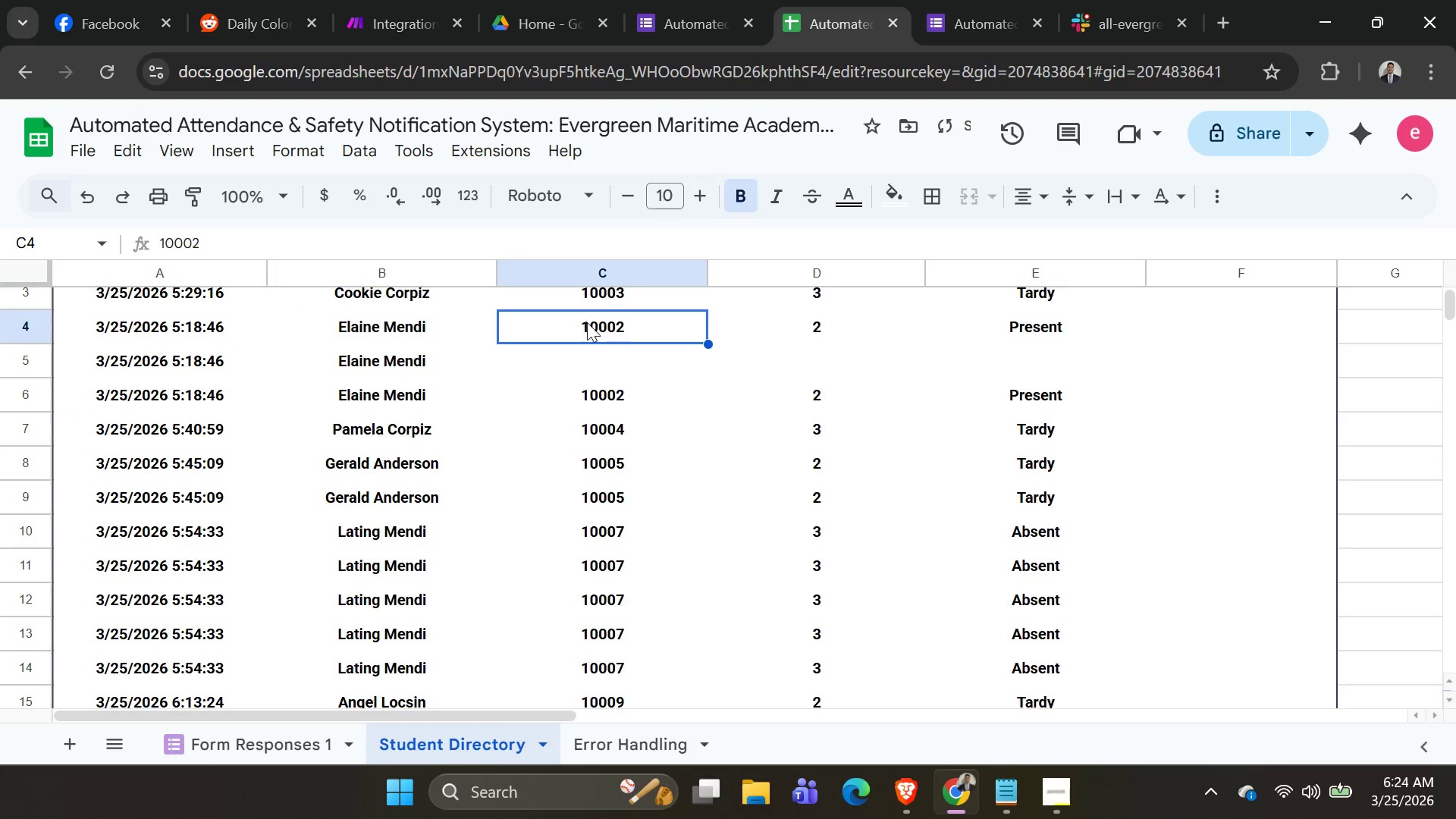 
key(Control+C)
 